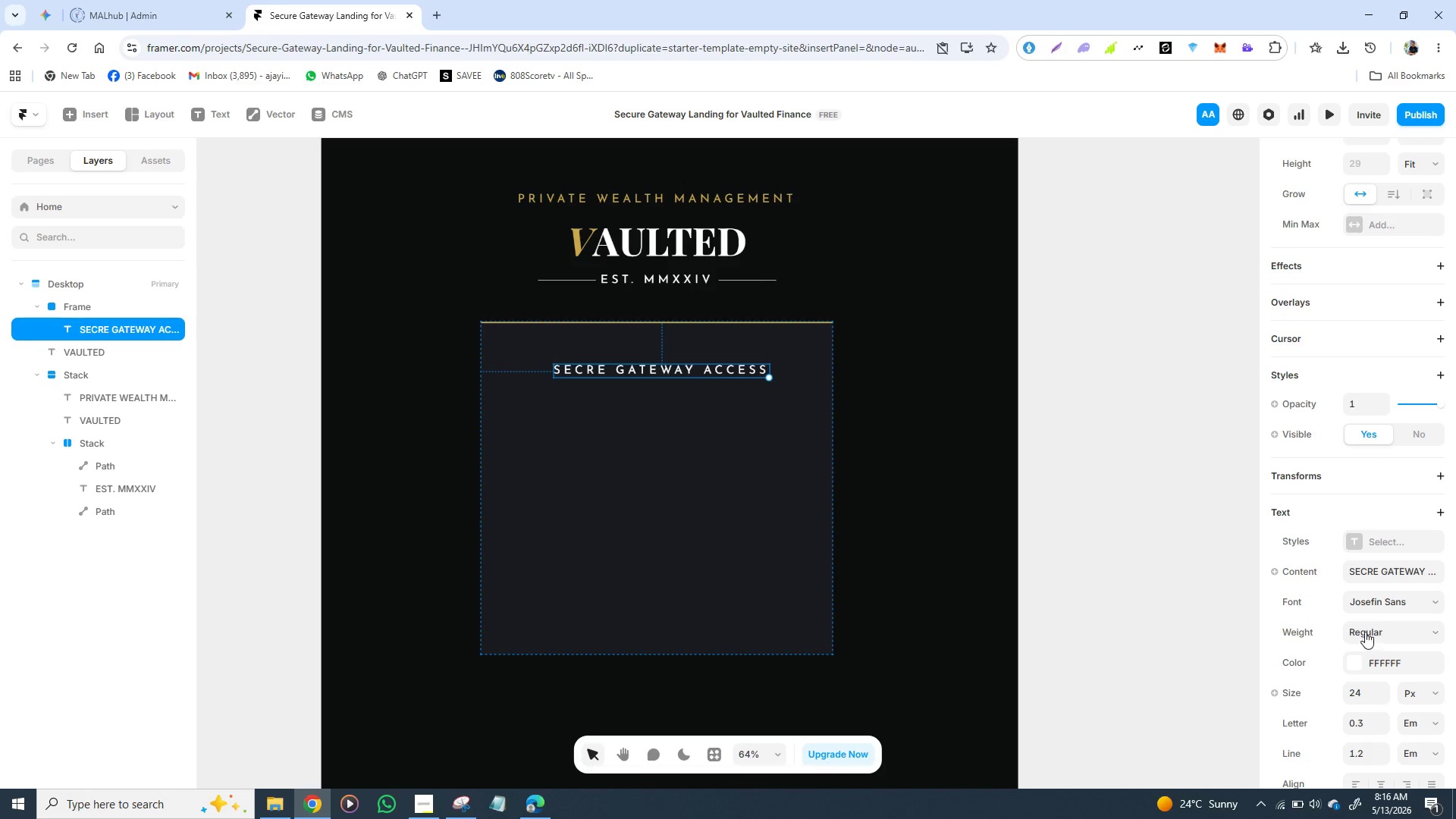 
wait(6.51)
 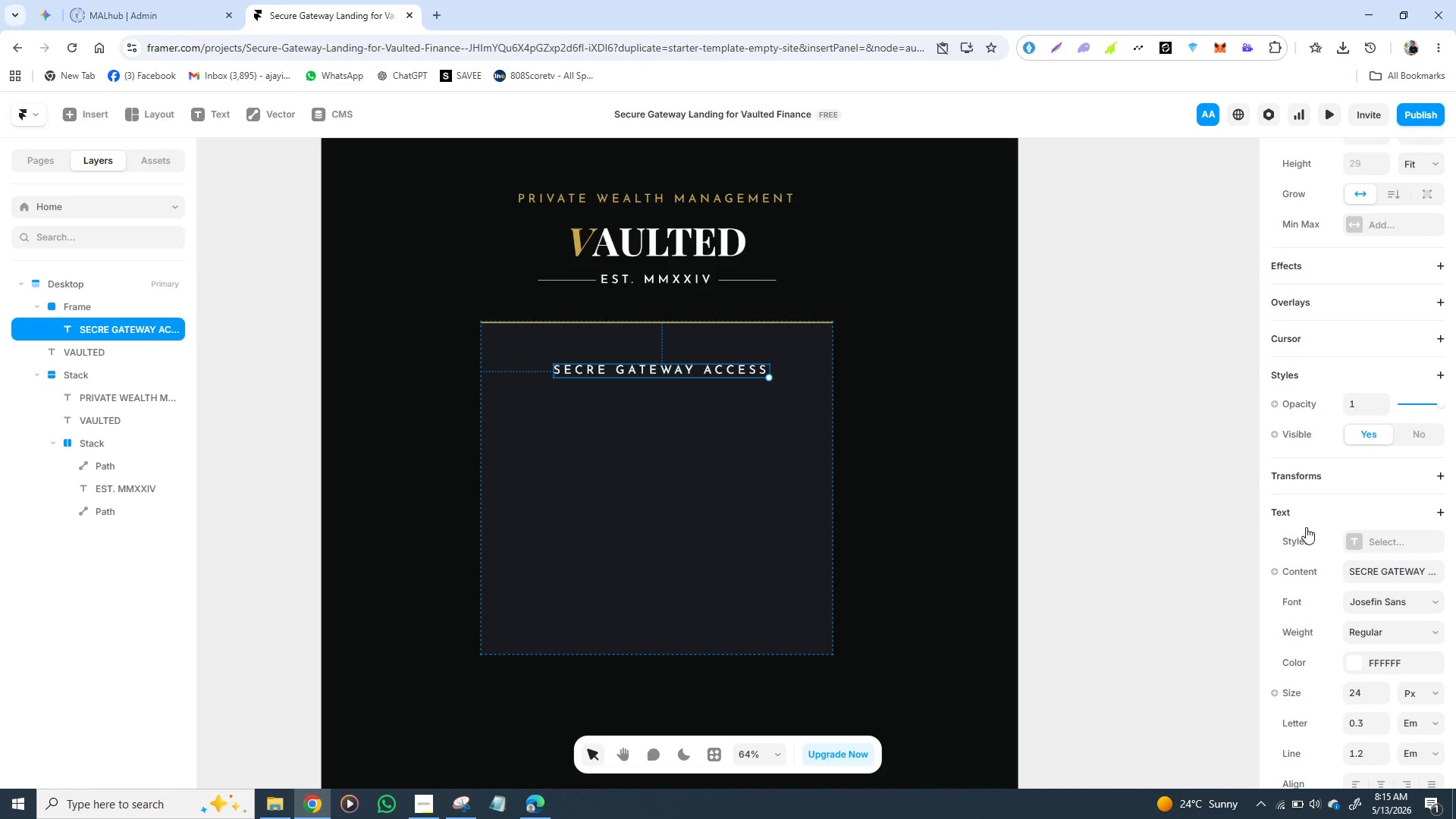 
left_click([1360, 663])
 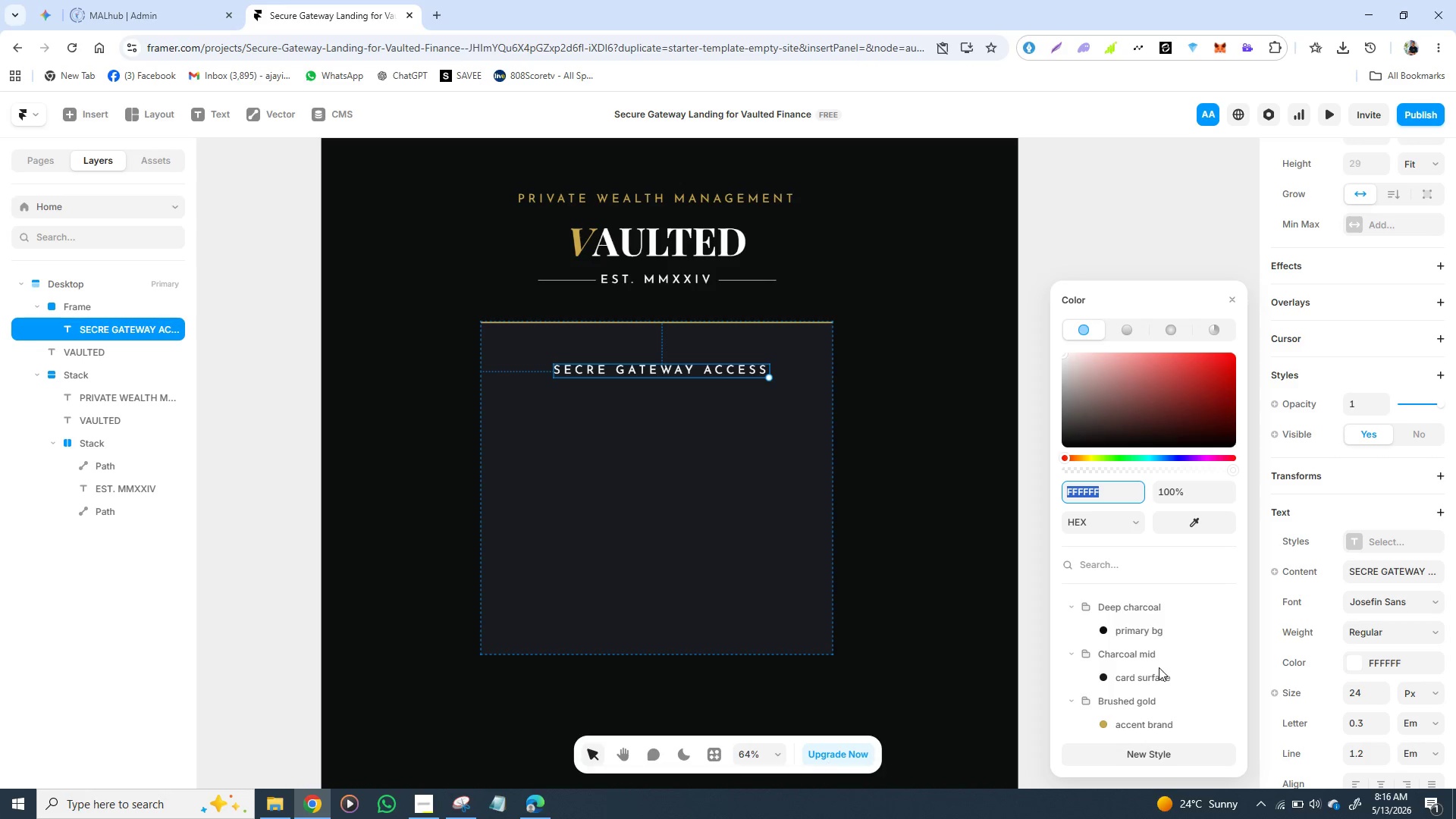 
scroll: coordinate [1149, 673], scroll_direction: down, amount: 6.0
 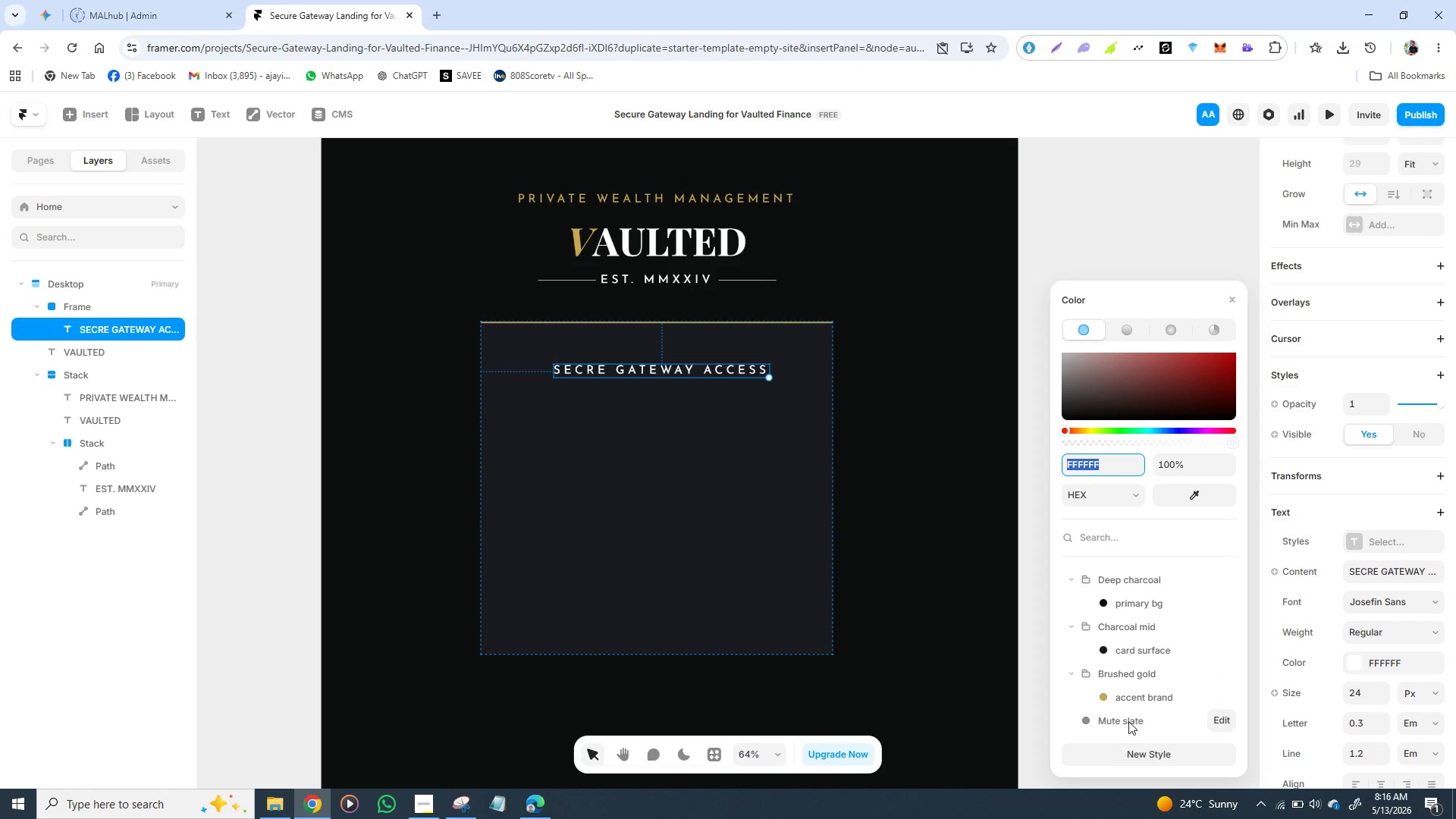 
left_click([1127, 722])
 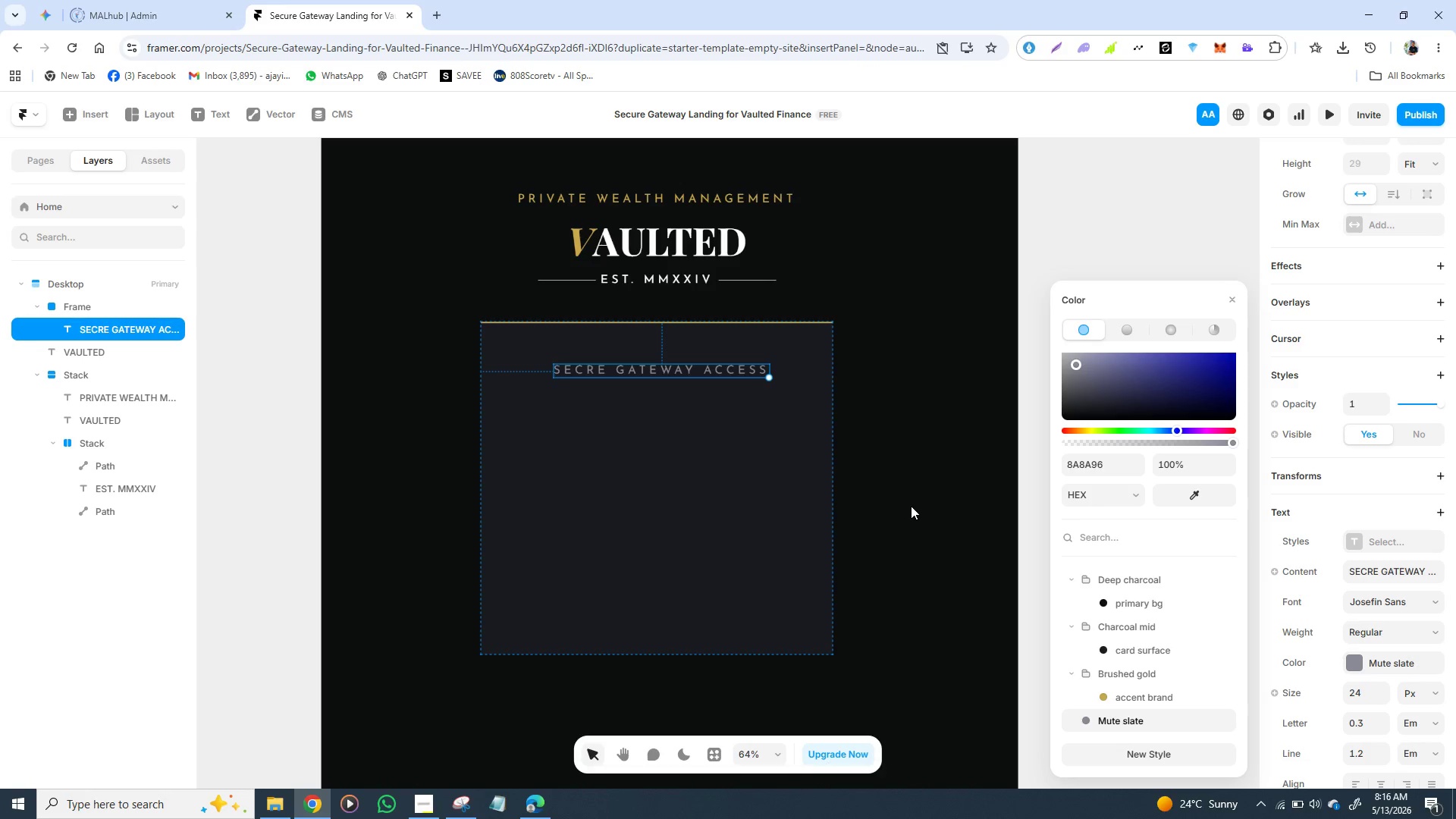 
wait(11.95)
 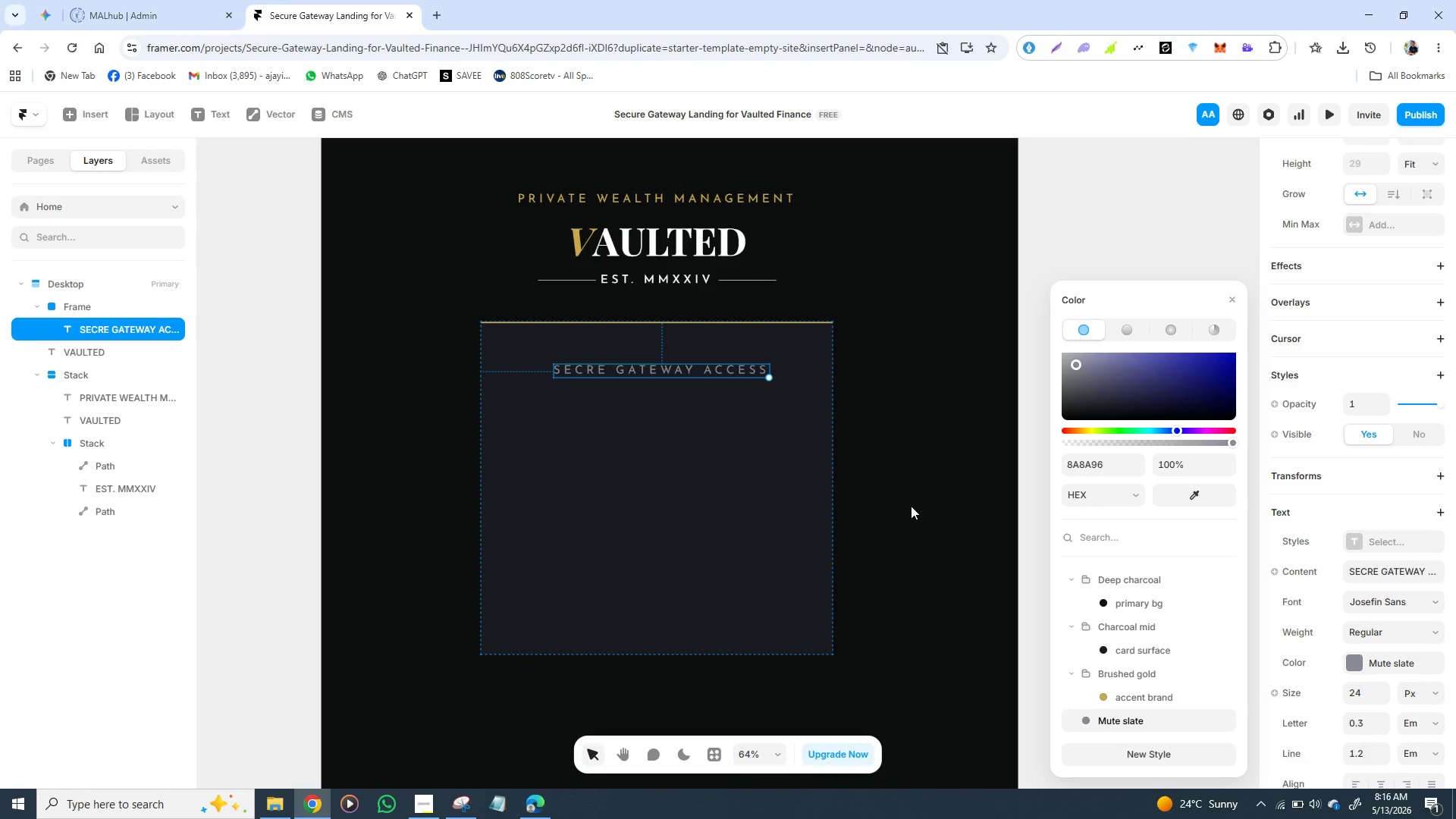 
left_click([905, 500])
 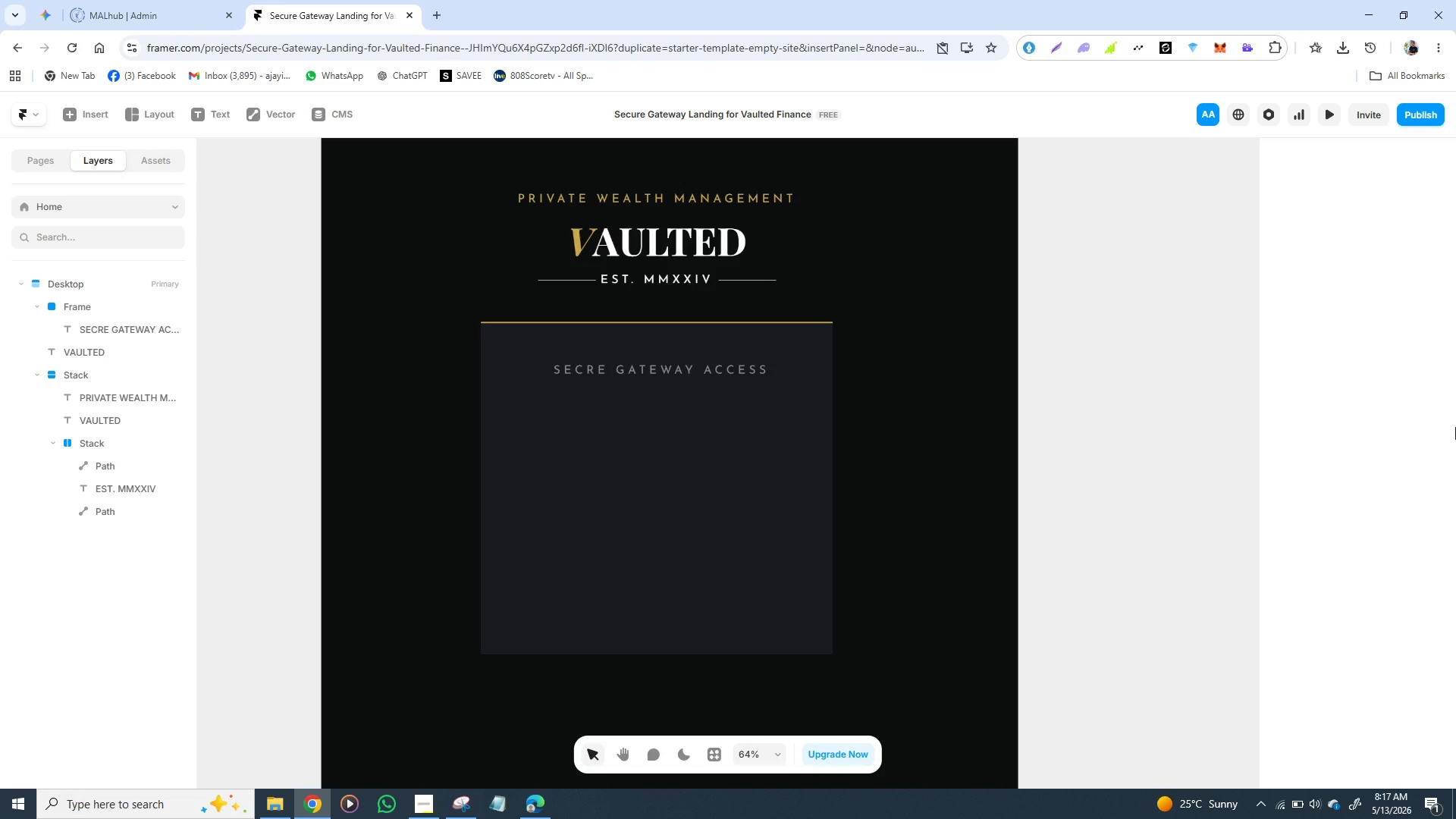 
wait(70.97)
 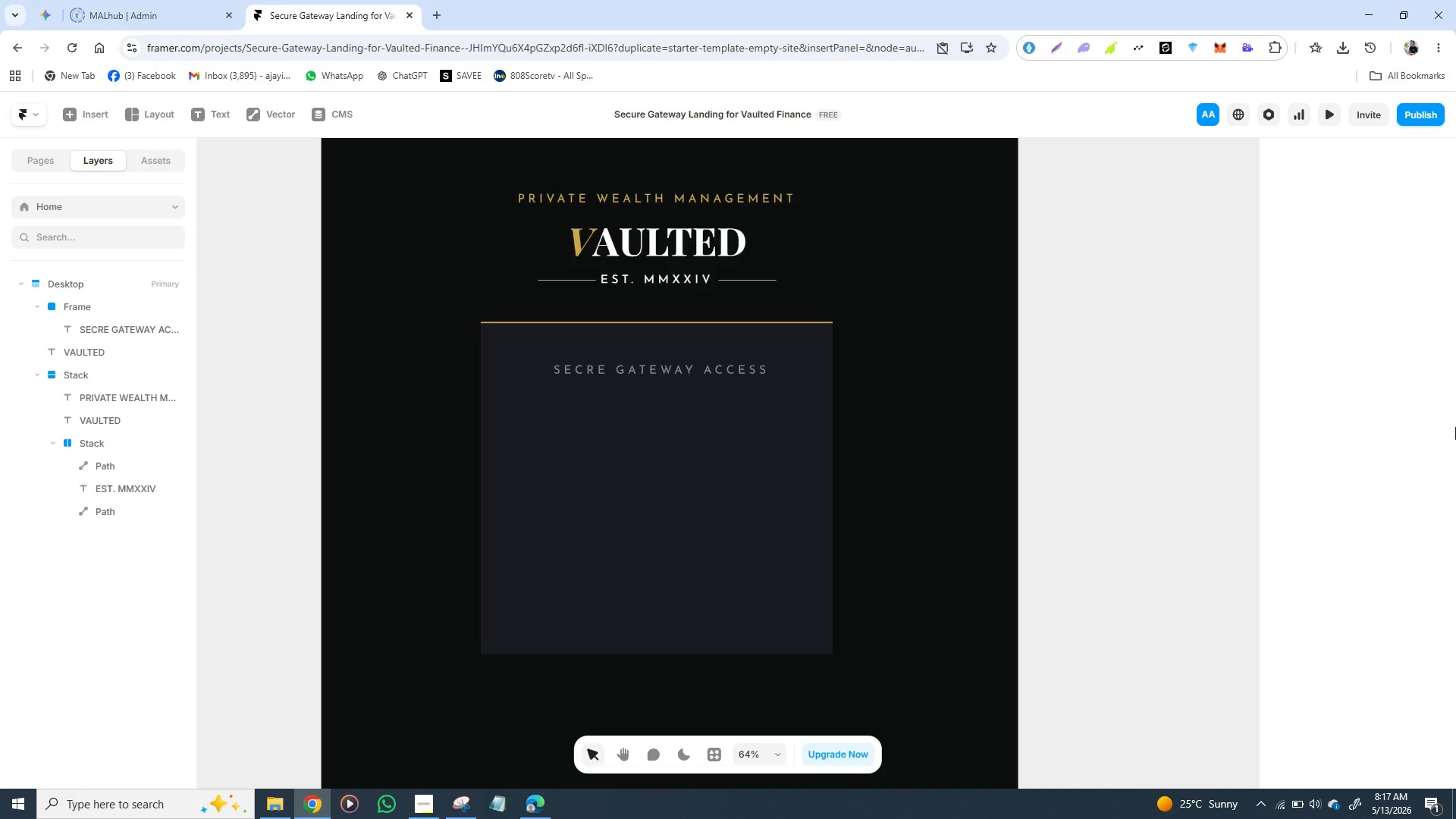 
left_click_drag(start_coordinate=[672, 372], to_coordinate=[662, 353])
 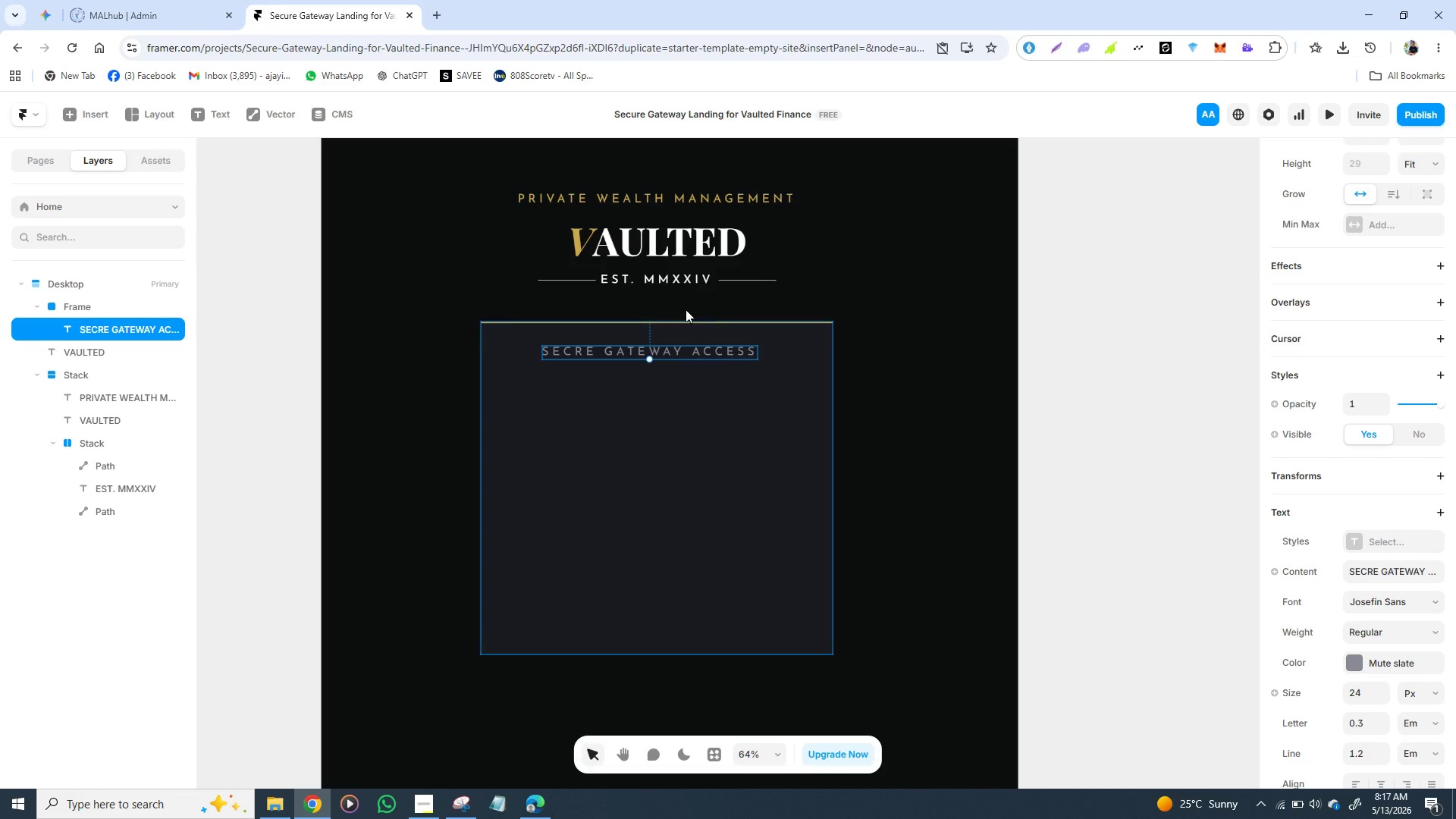 
left_click([652, 278])
 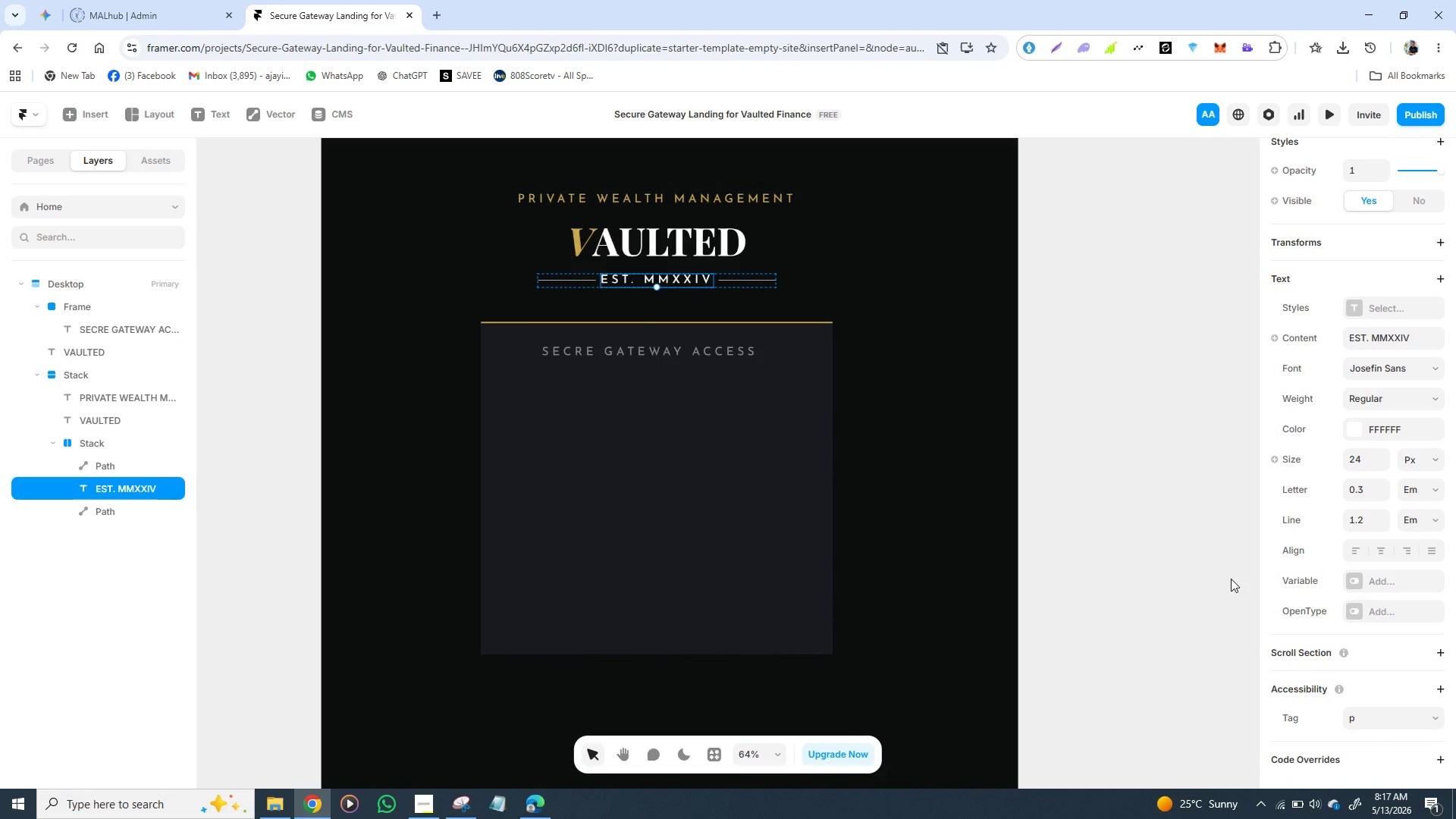 
scroll: coordinate [1350, 566], scroll_direction: down, amount: 2.0
 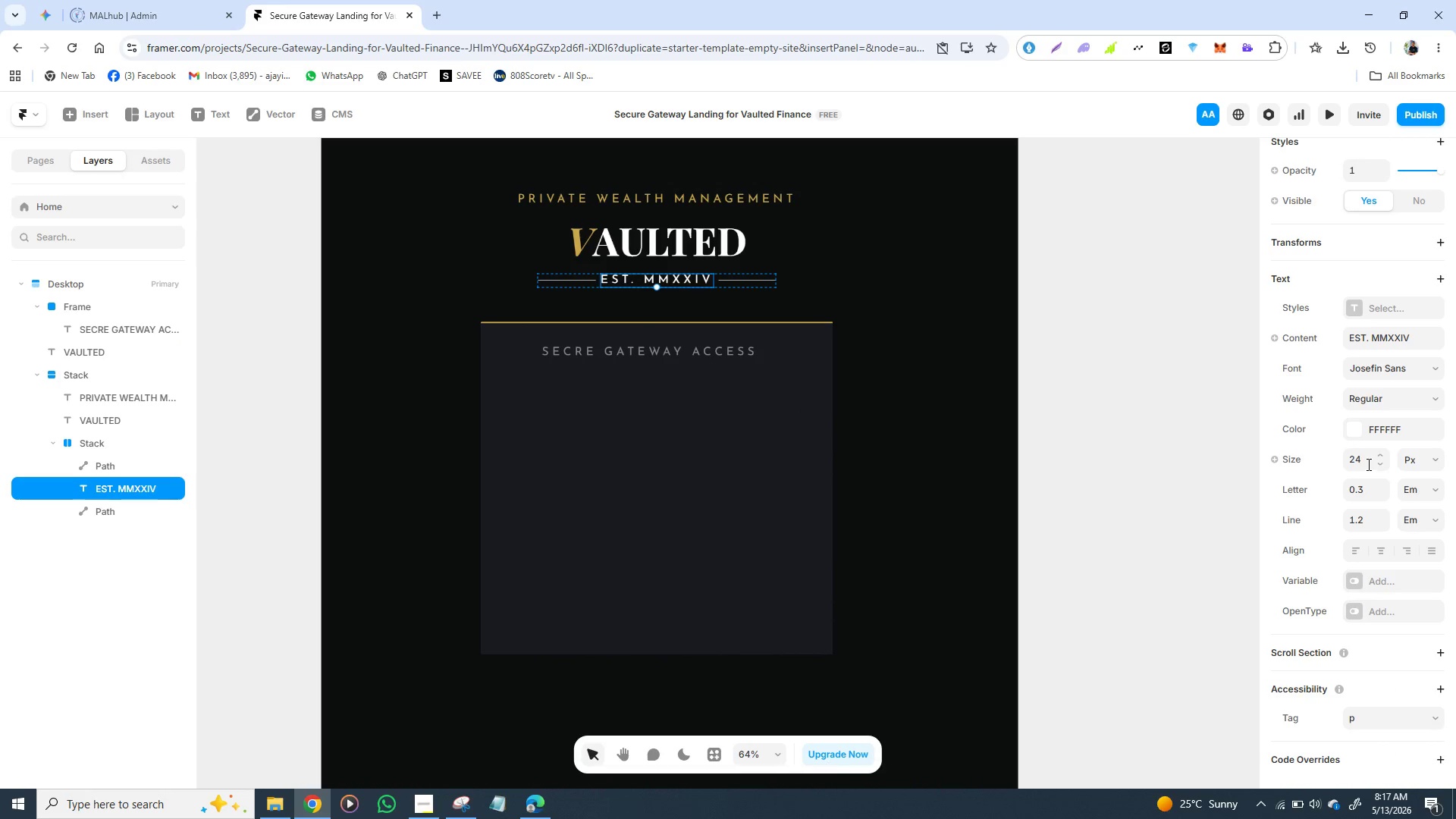 
left_click([1353, 431])
 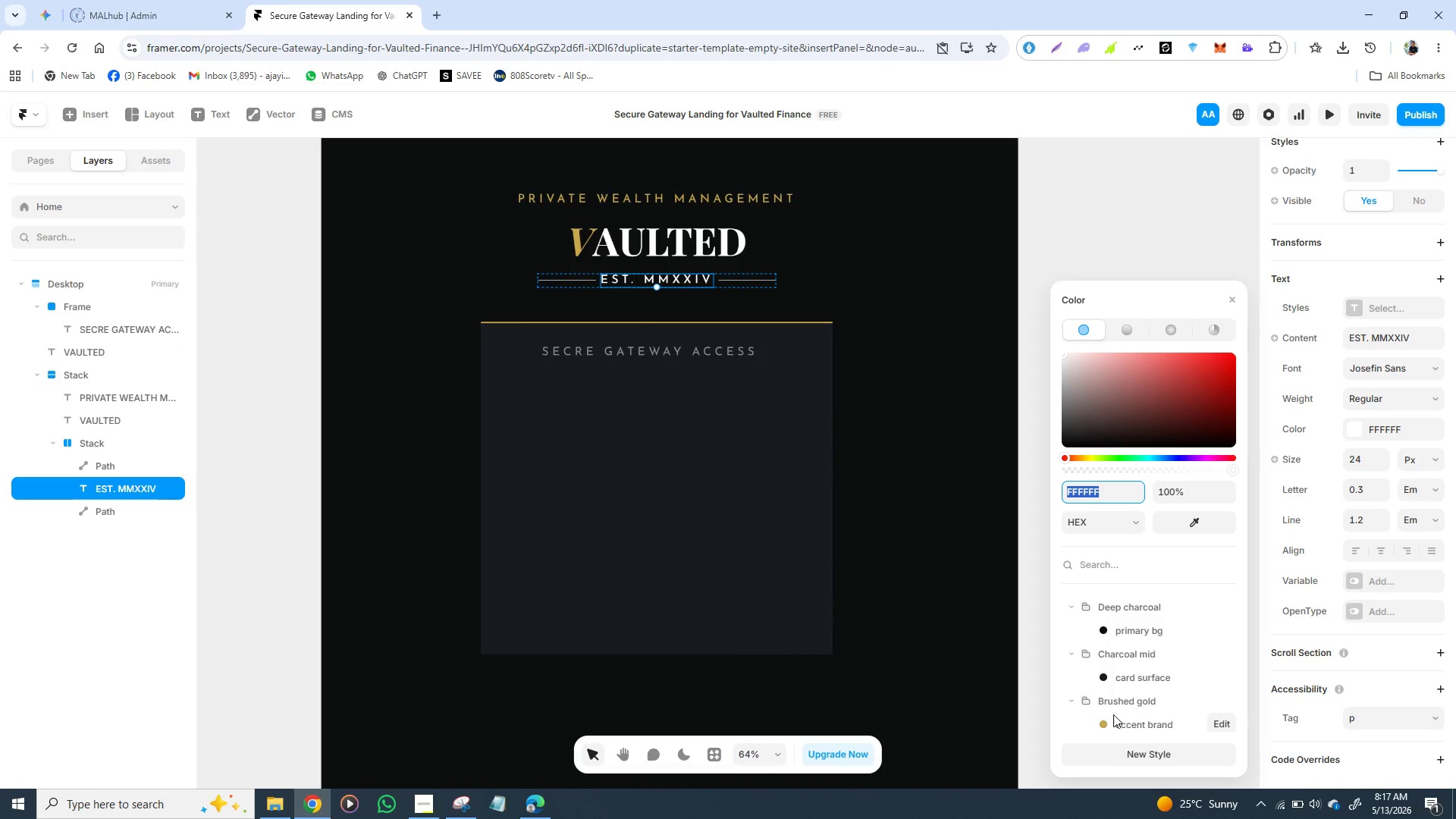 
scroll: coordinate [1119, 689], scroll_direction: down, amount: 2.0
 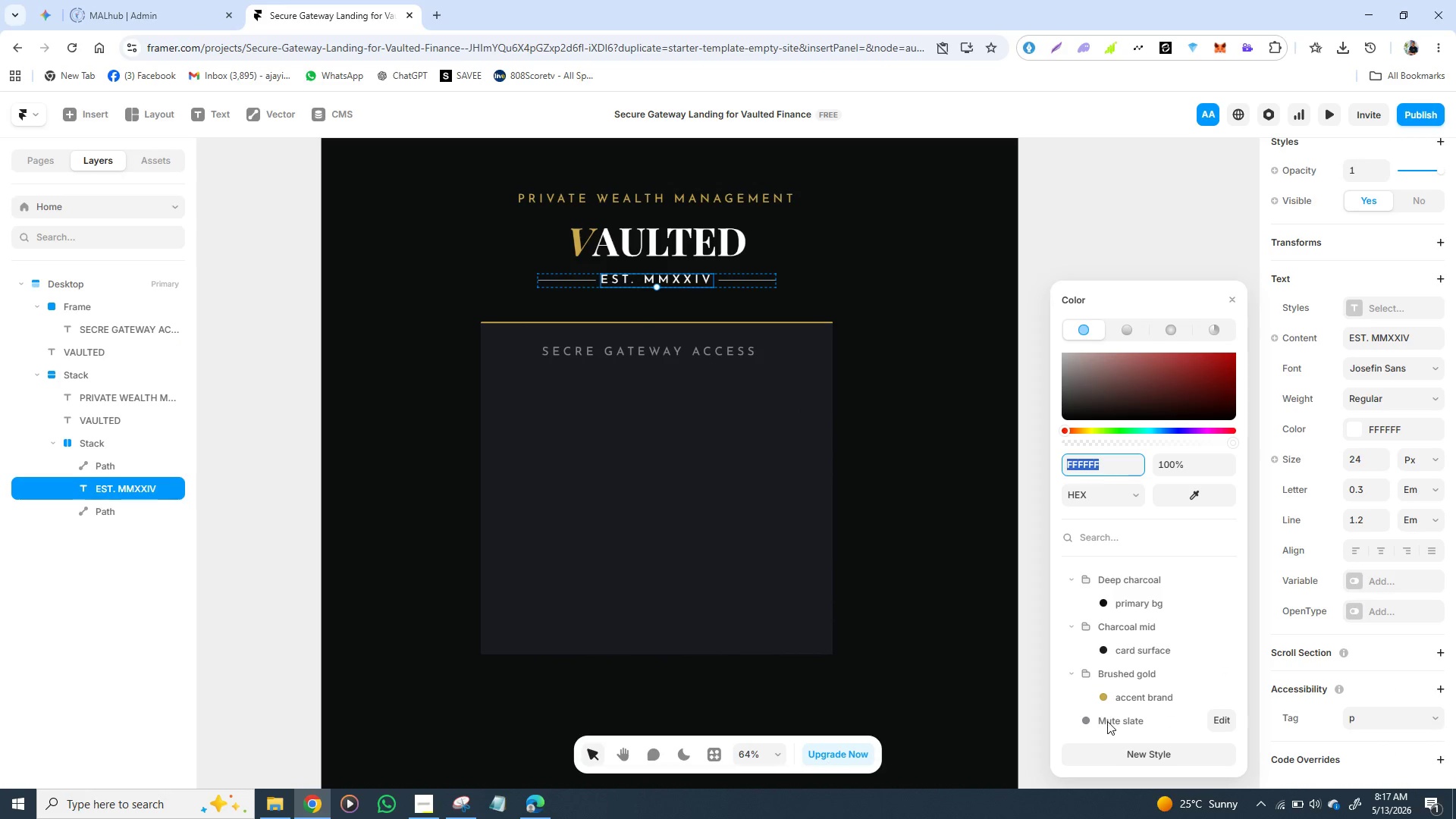 
left_click([1107, 721])
 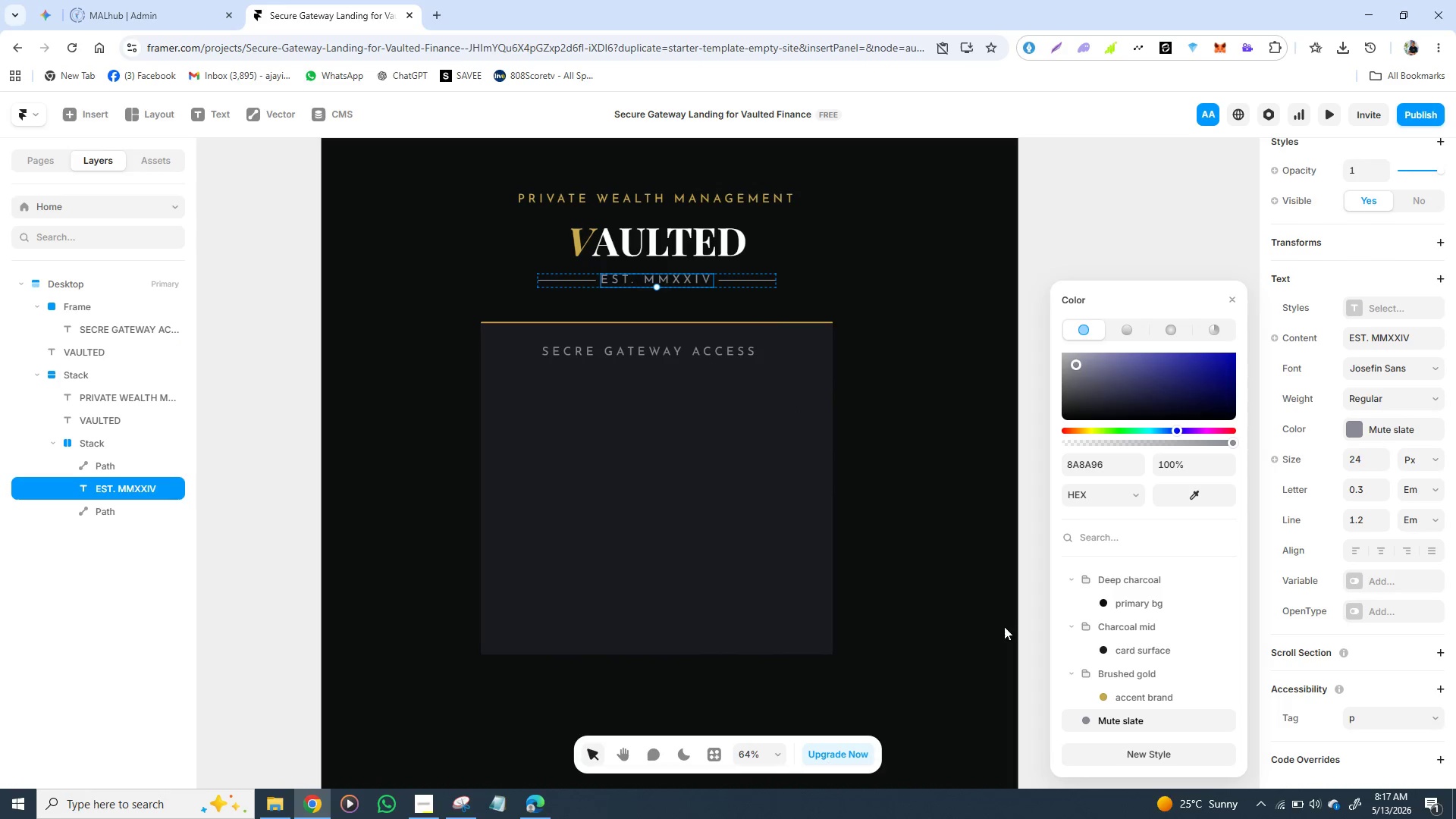 
left_click([973, 599])
 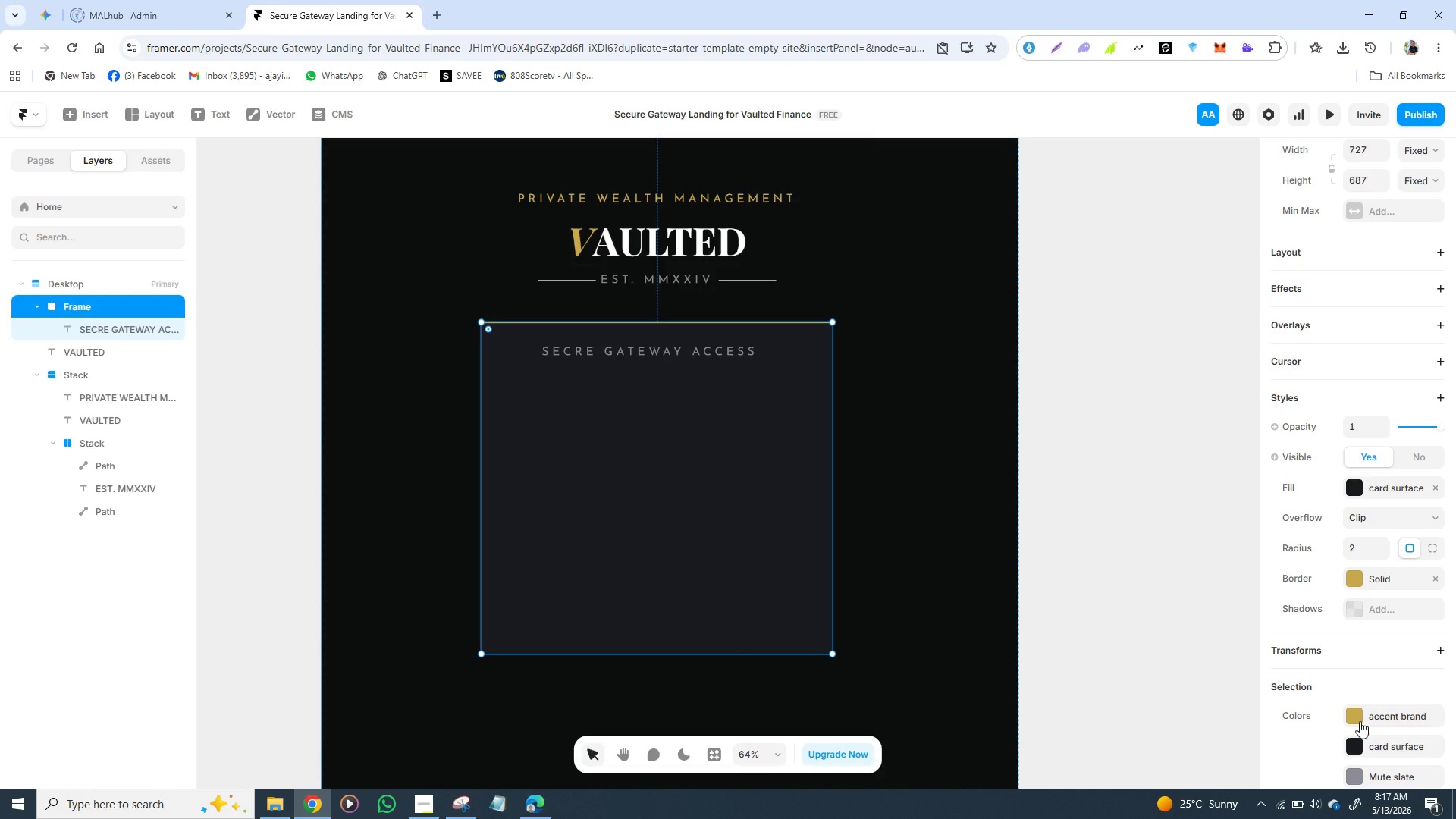 
wait(20.12)
 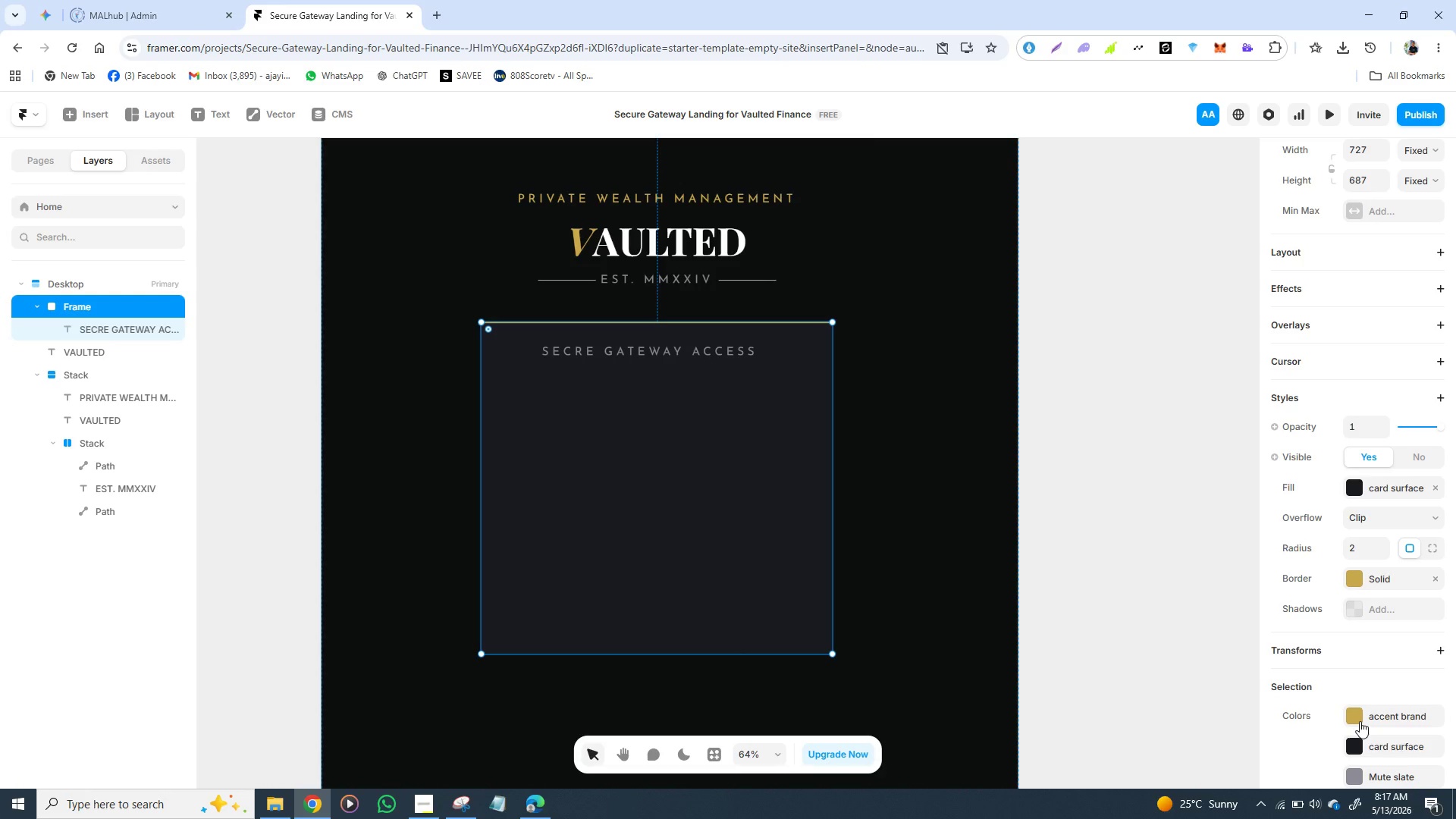 
left_click([1412, 548])
 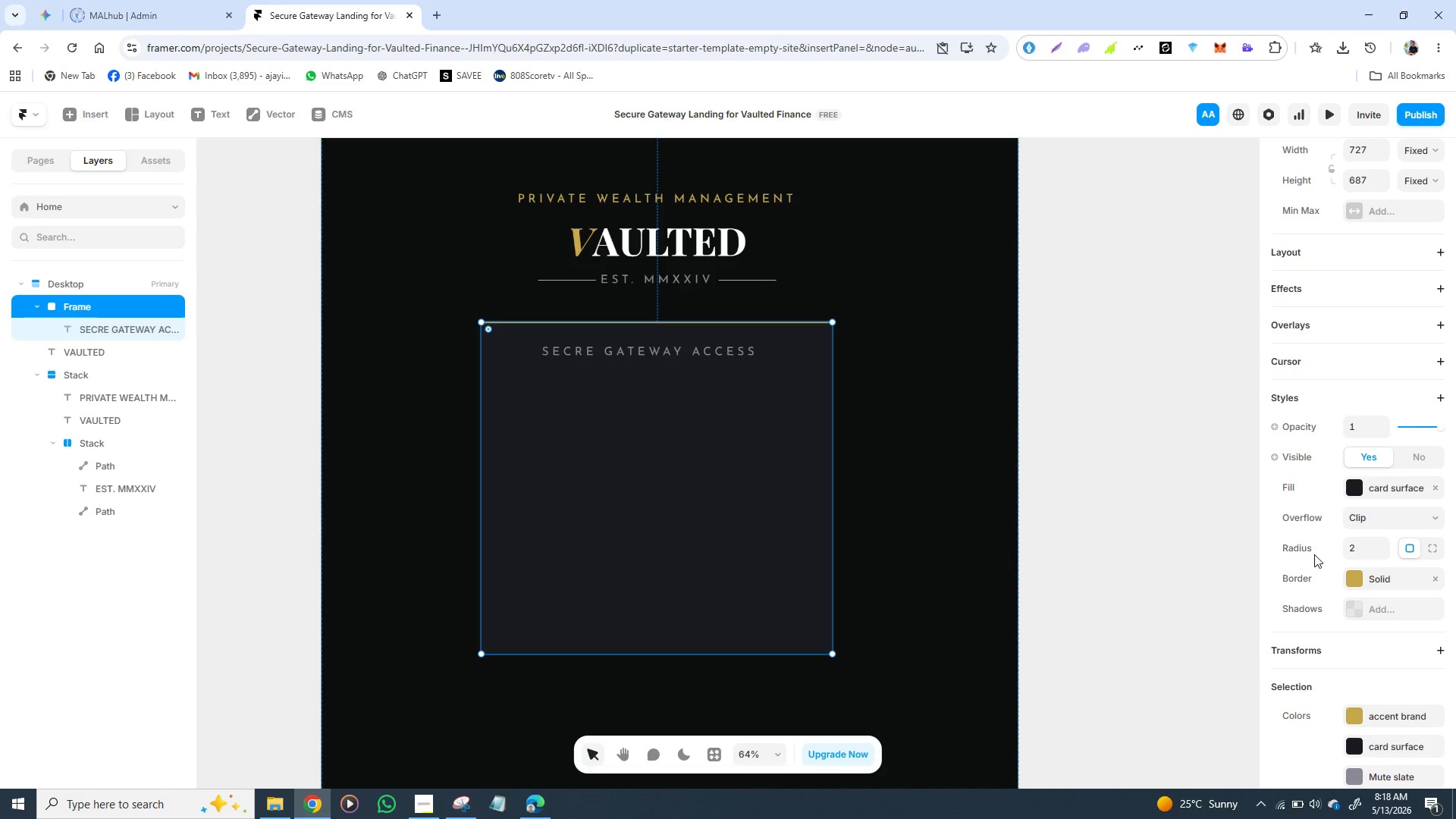 
left_click([1116, 553])
 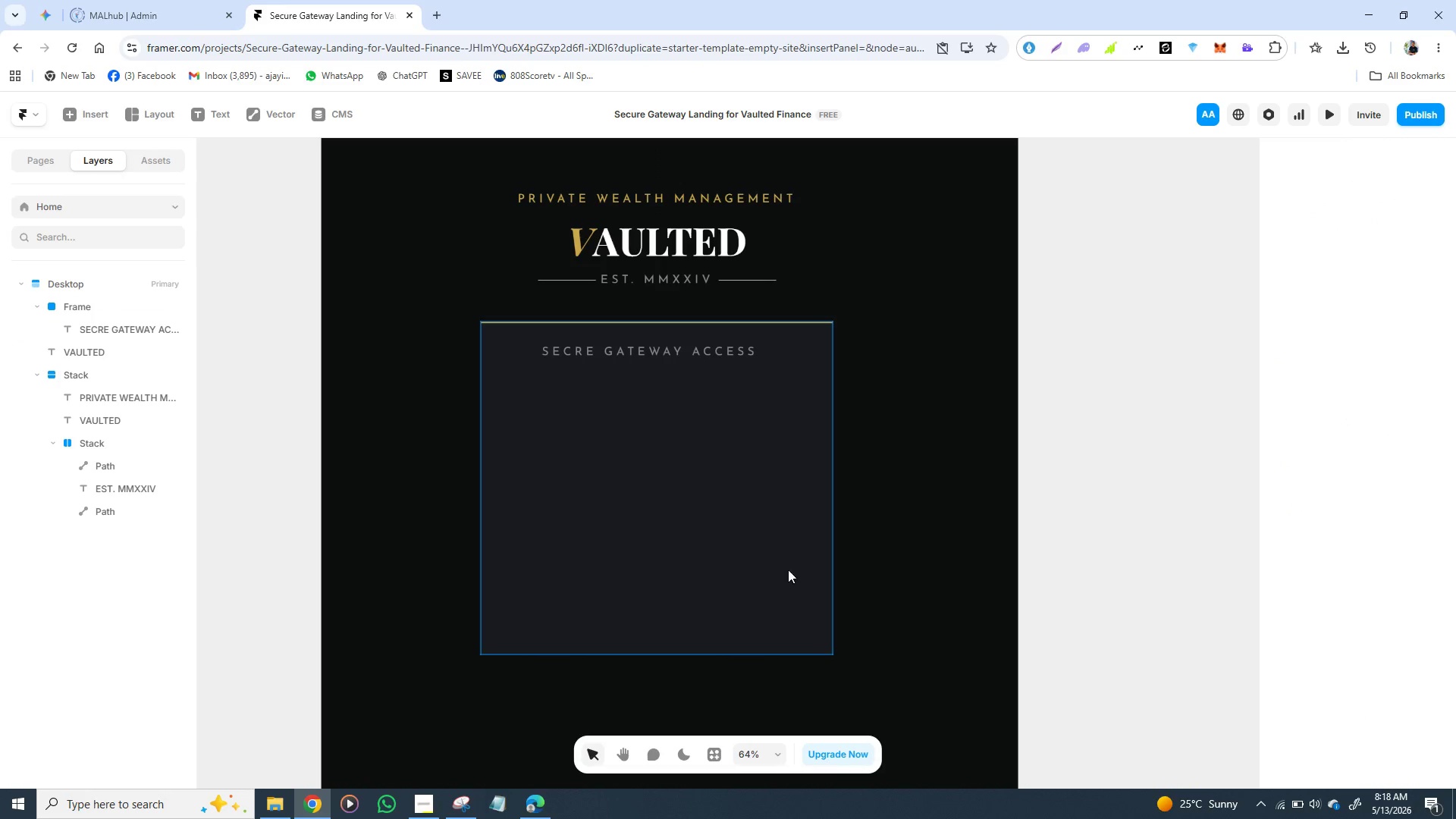 
left_click([767, 570])
 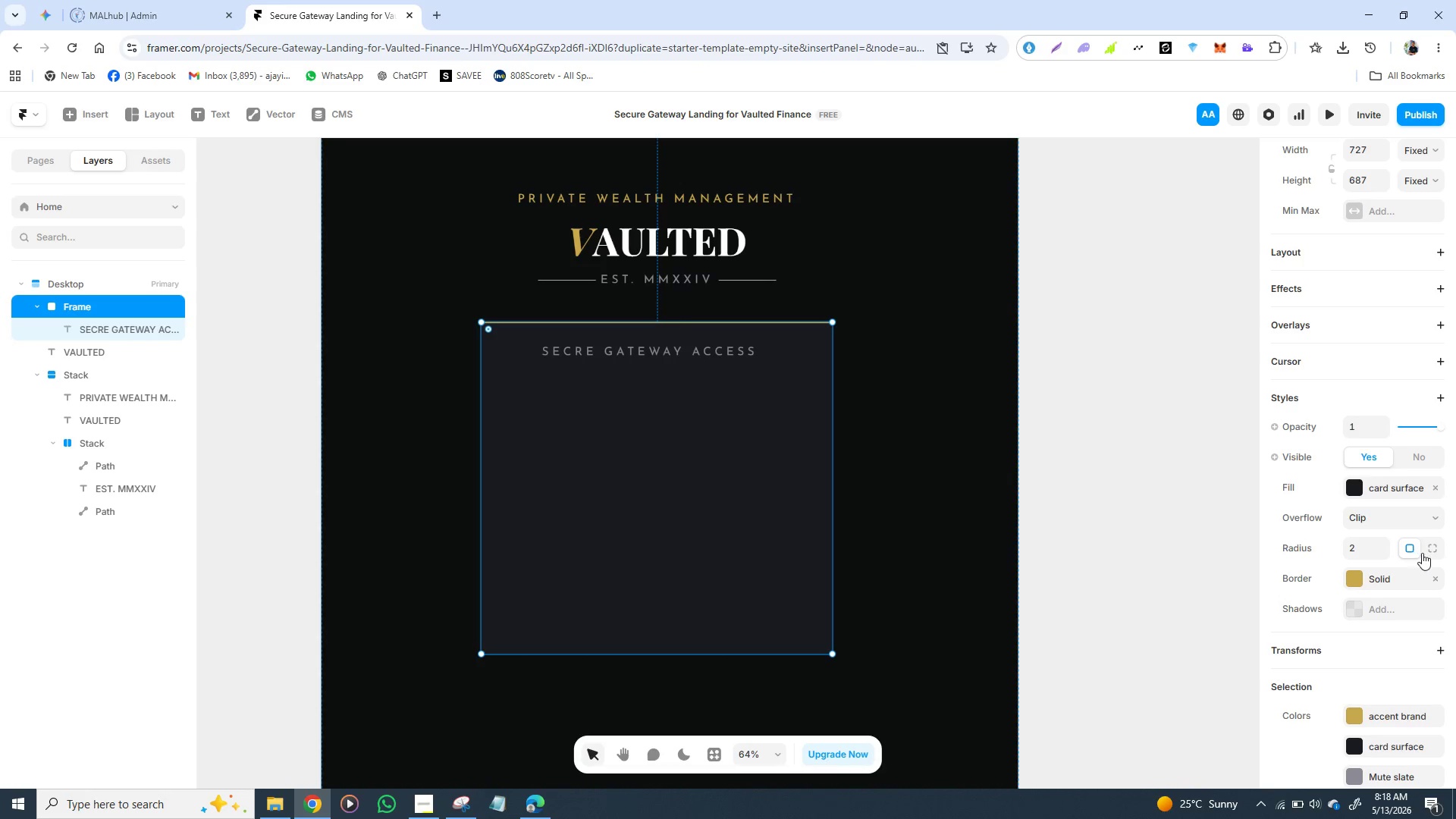 
left_click([1427, 553])
 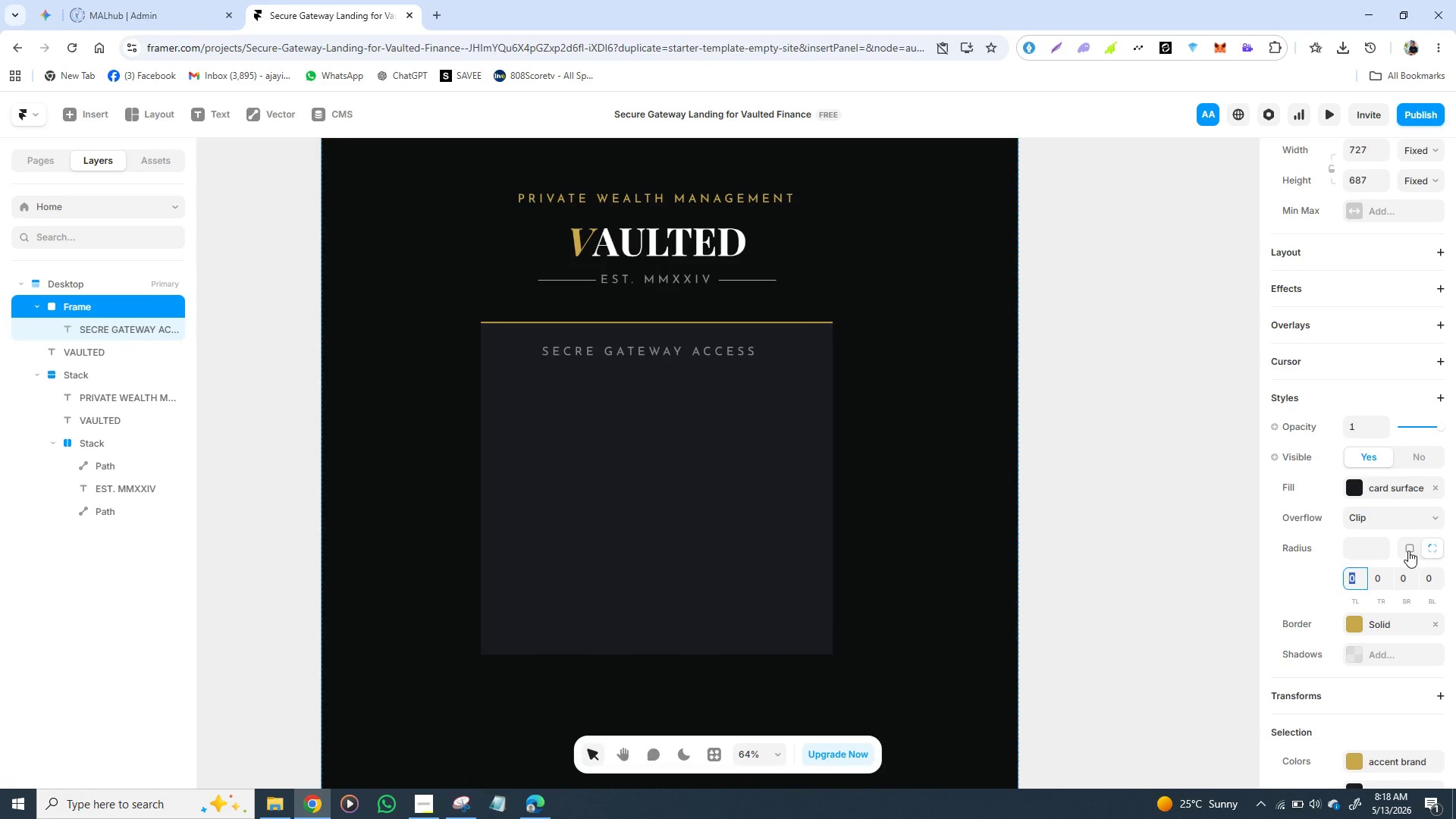 
left_click([1408, 551])
 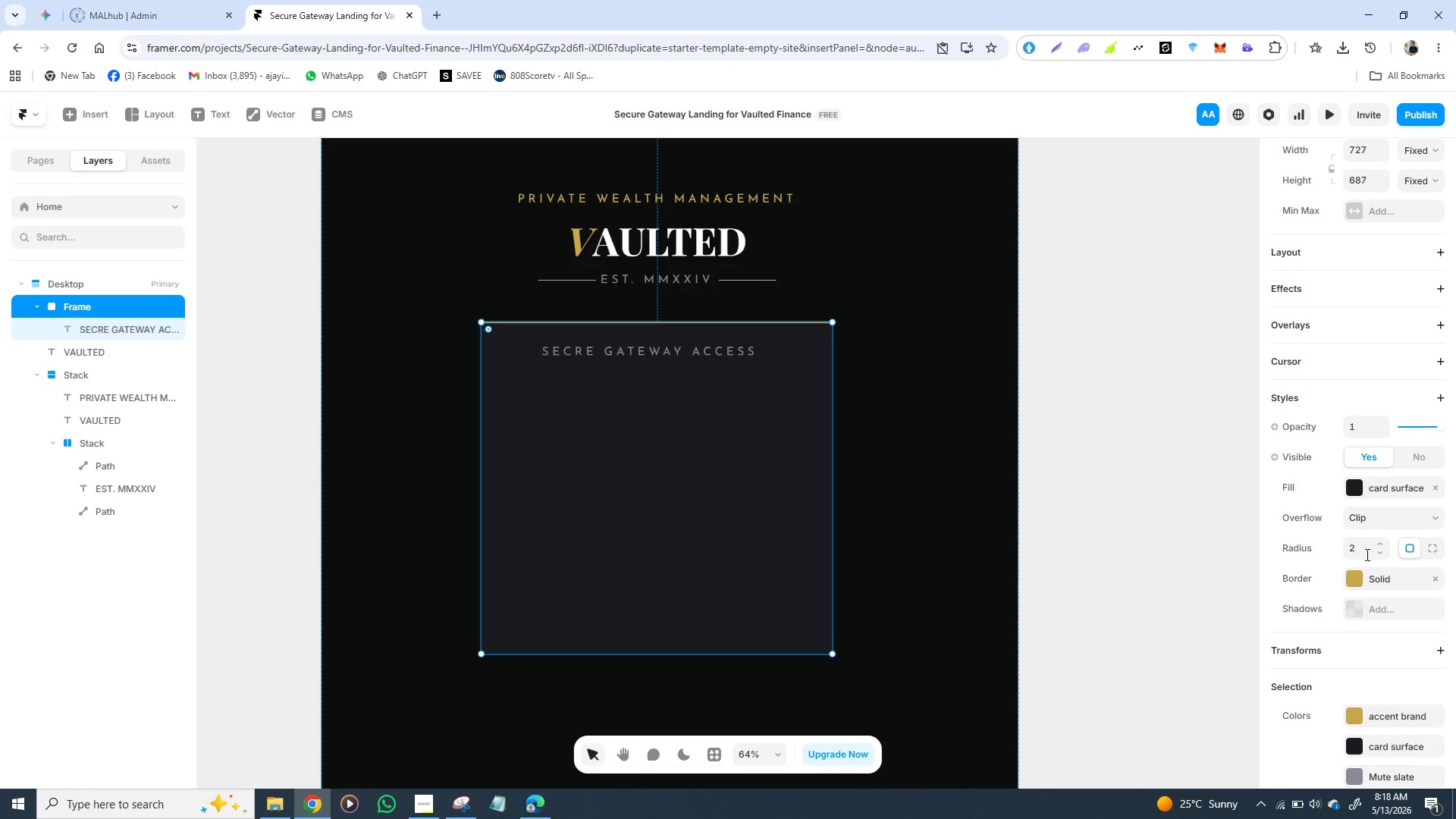 
wait(10.81)
 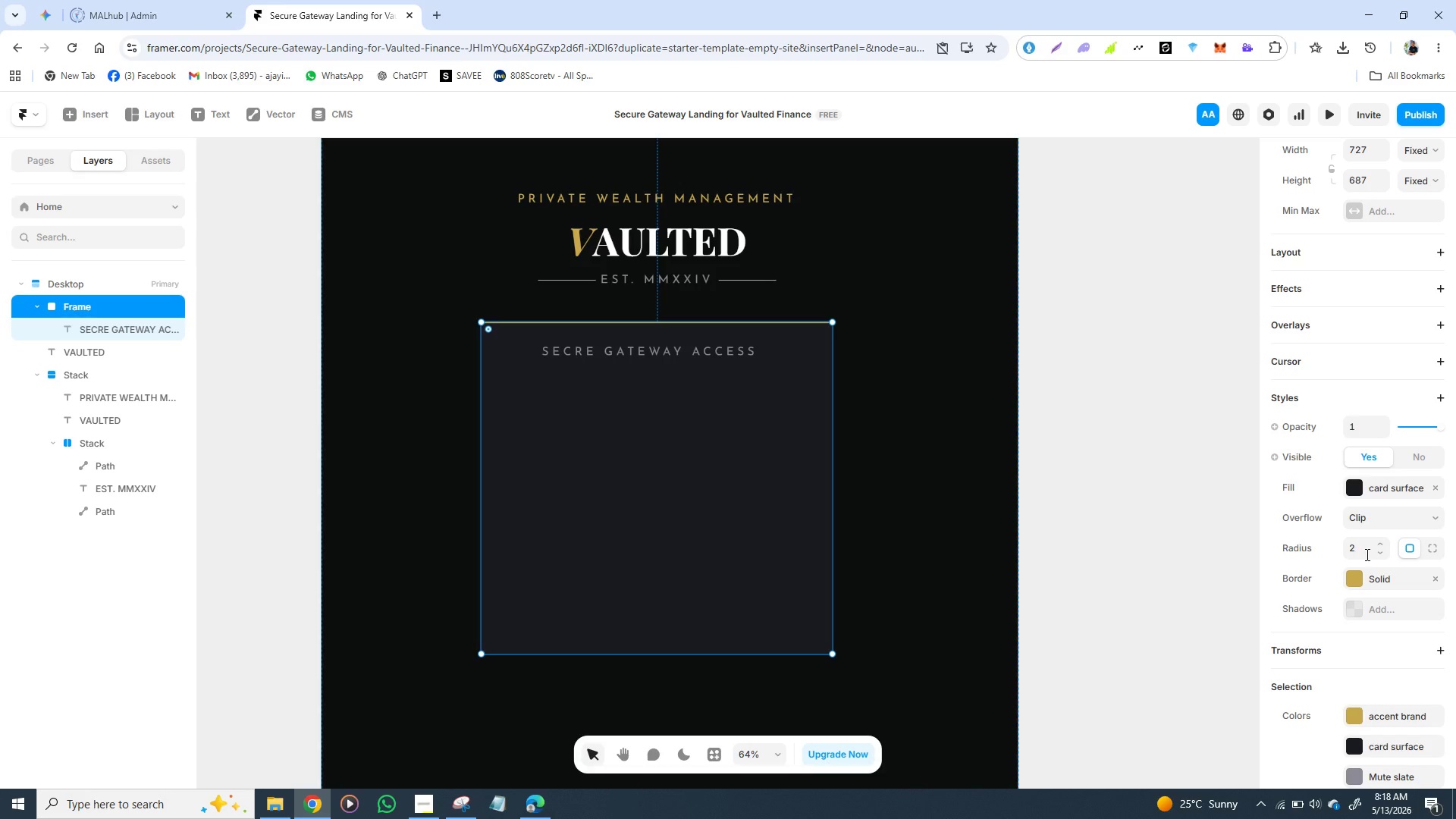 
left_click([799, 448])
 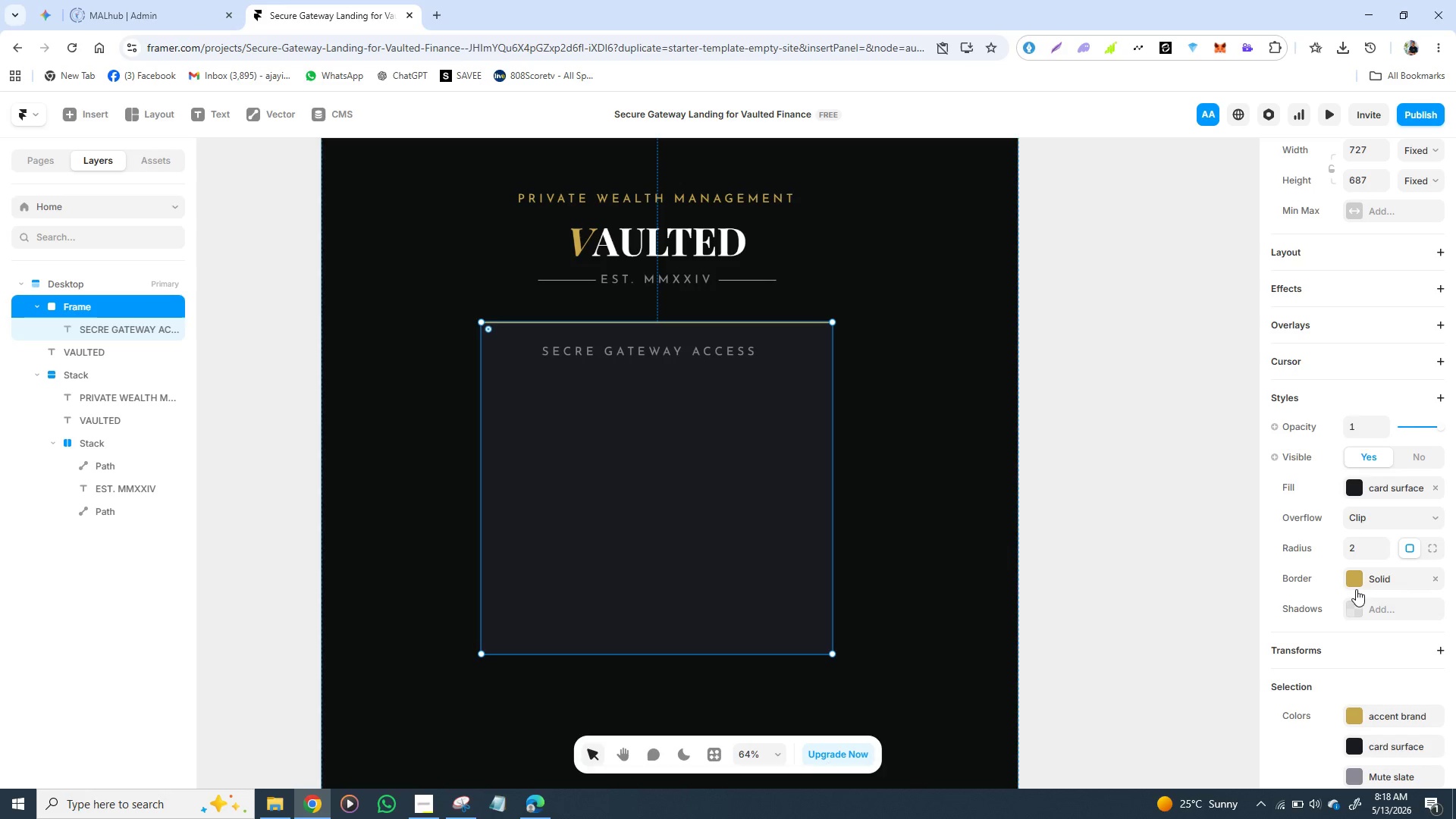 
left_click([1376, 582])
 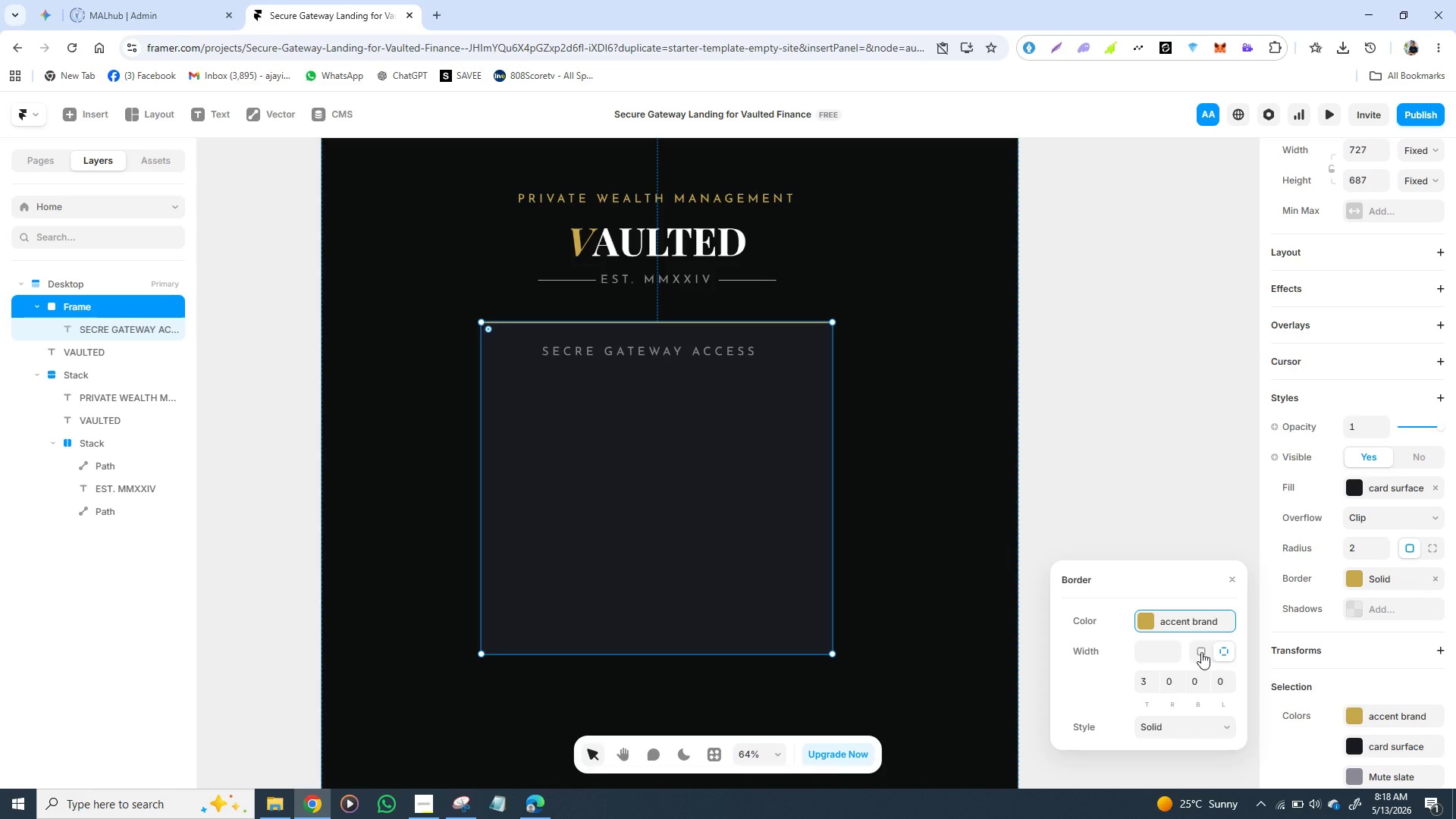 
left_click([1201, 652])
 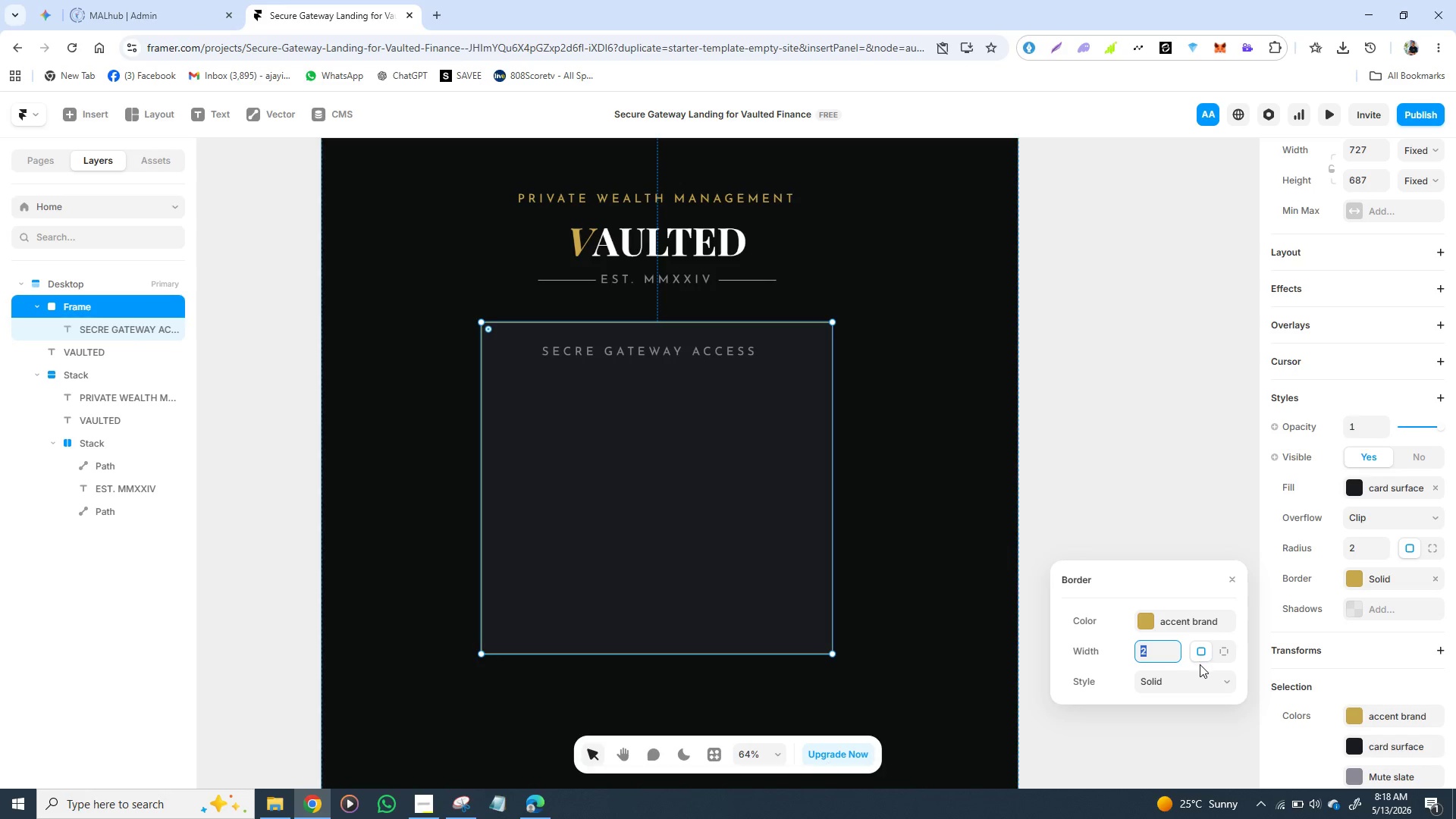 
wait(10.83)
 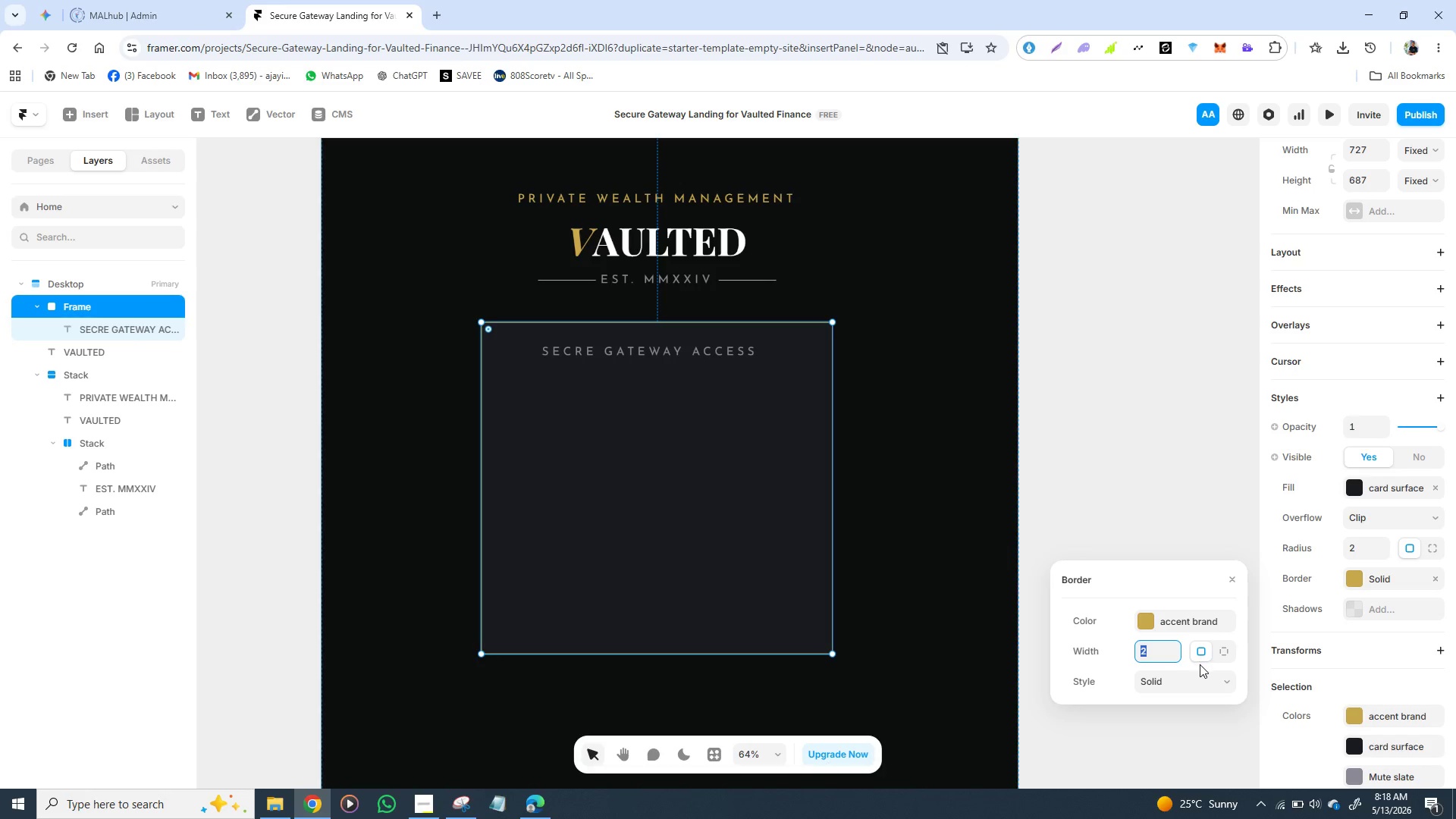 
key(1)
 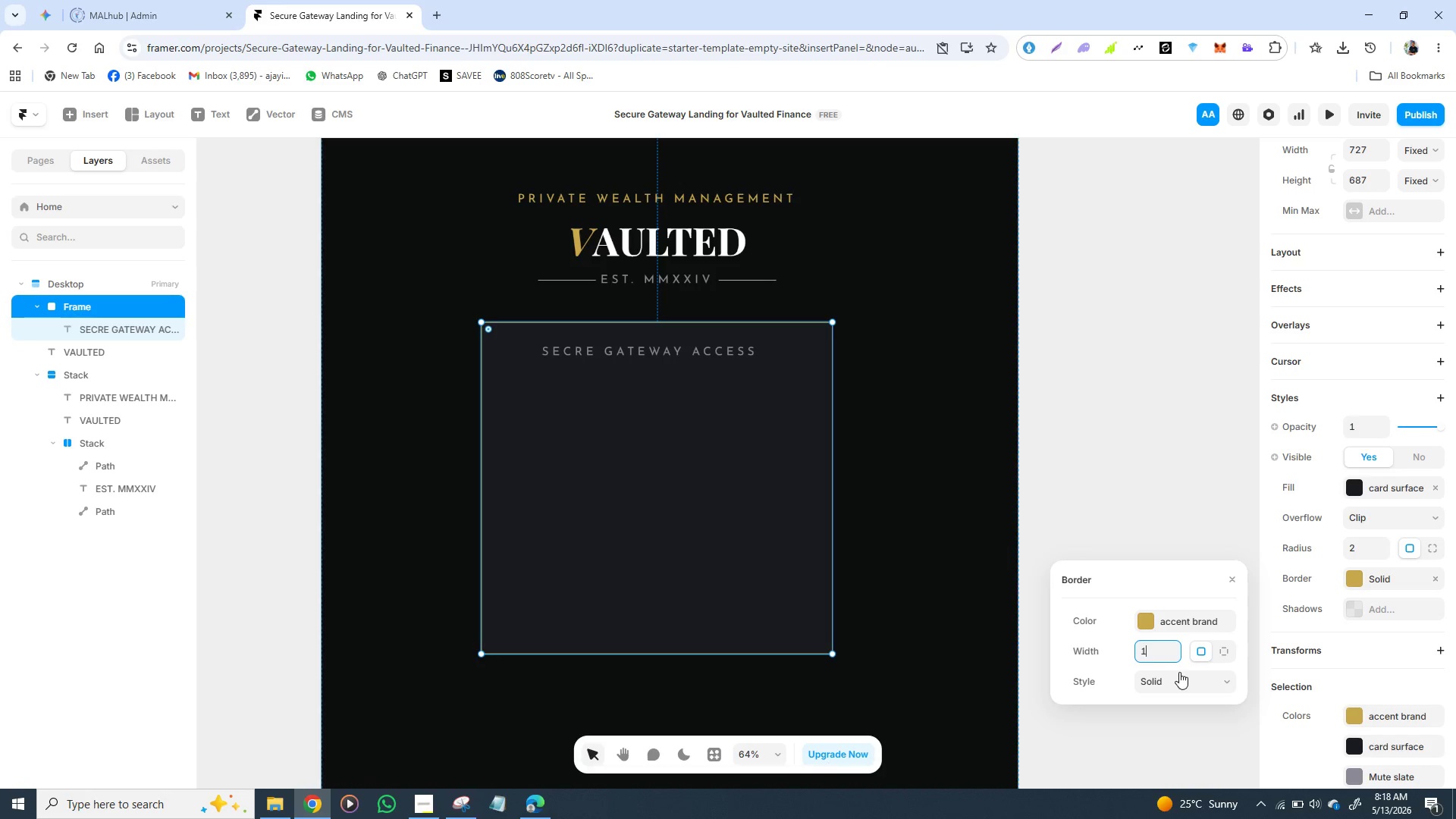 
key(Enter)
 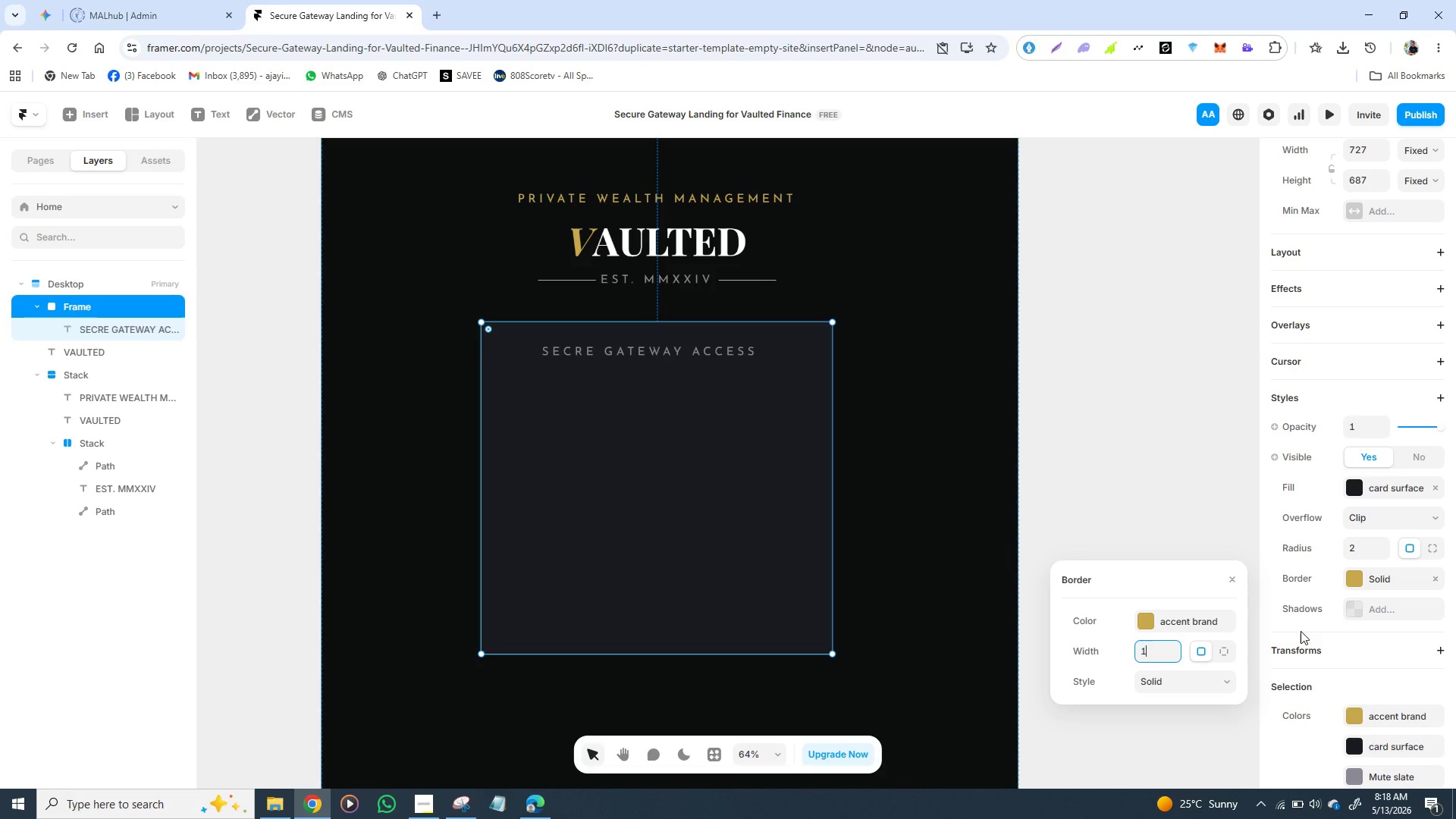 
wait(6.66)
 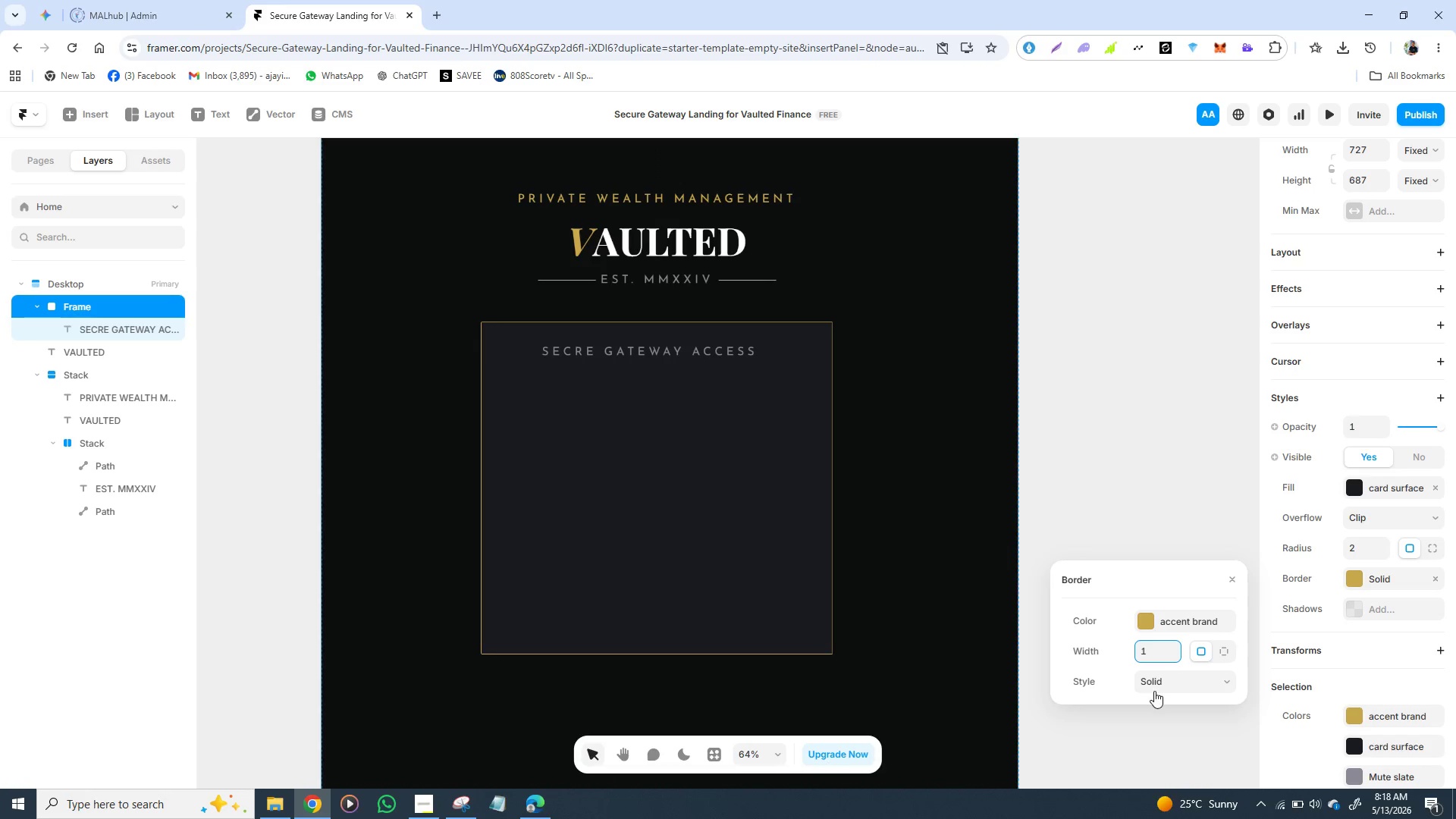 
left_click([1148, 627])
 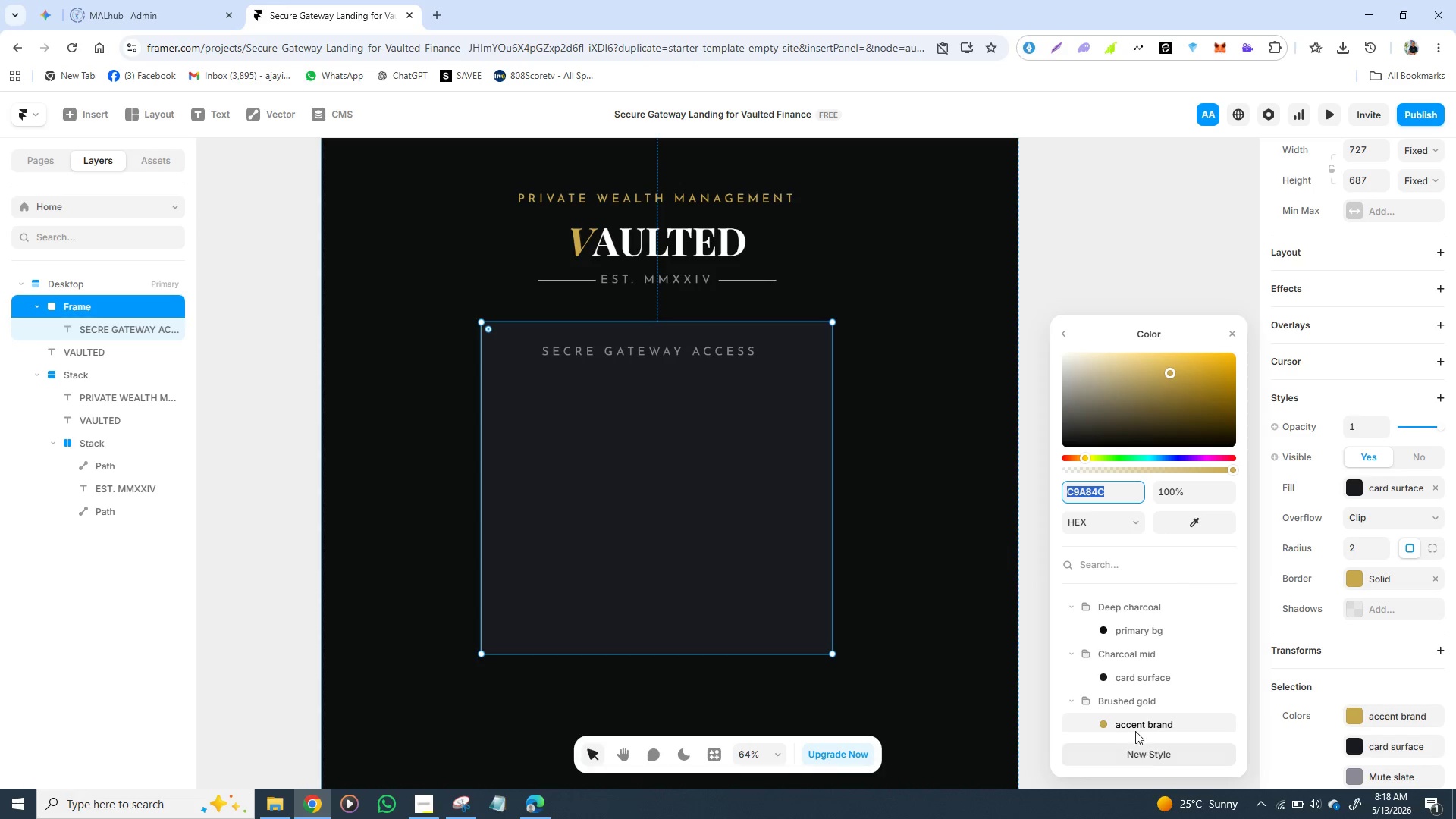 
scroll: coordinate [1135, 708], scroll_direction: down, amount: 4.0
 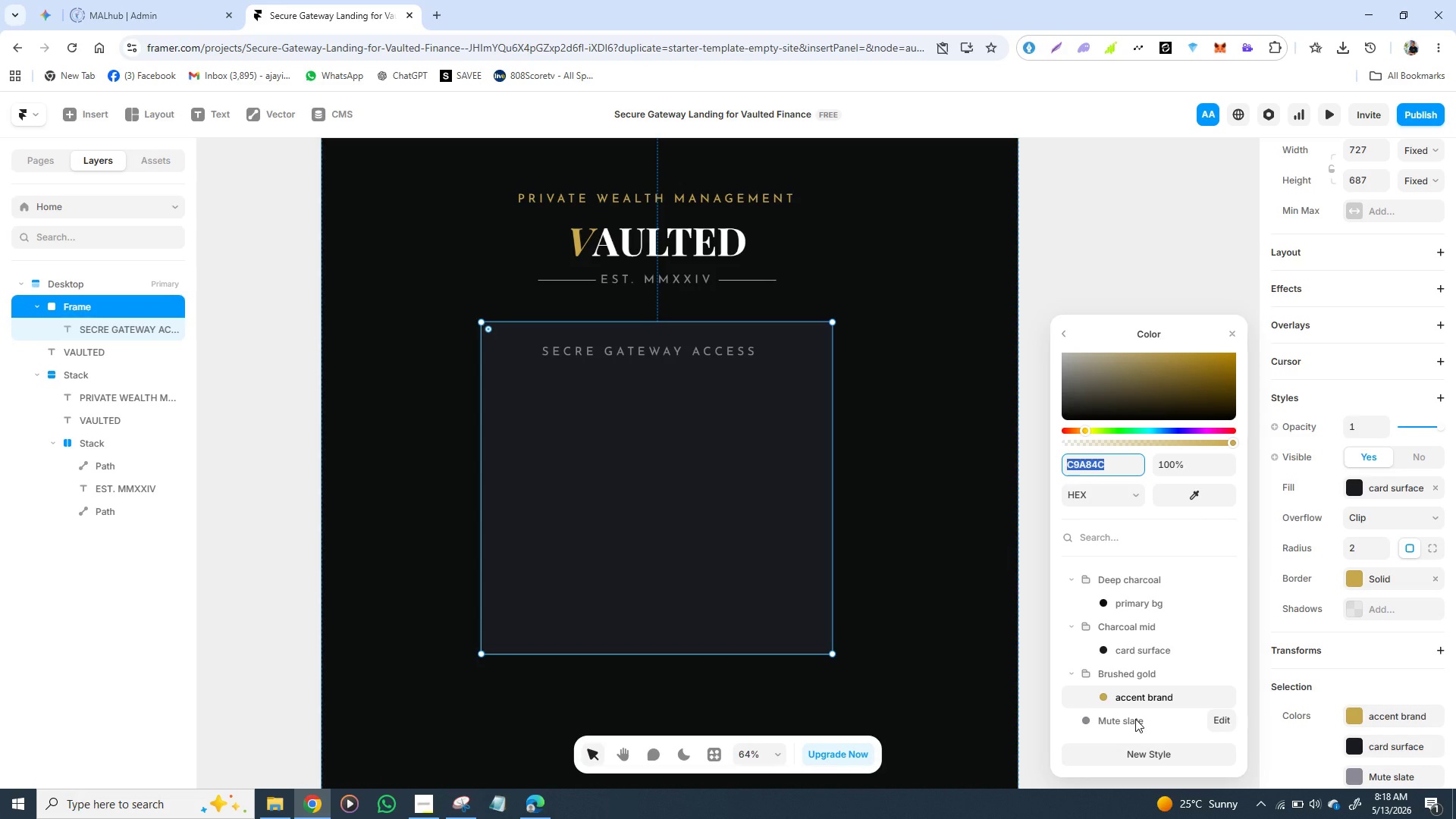 
left_click([1135, 721])
 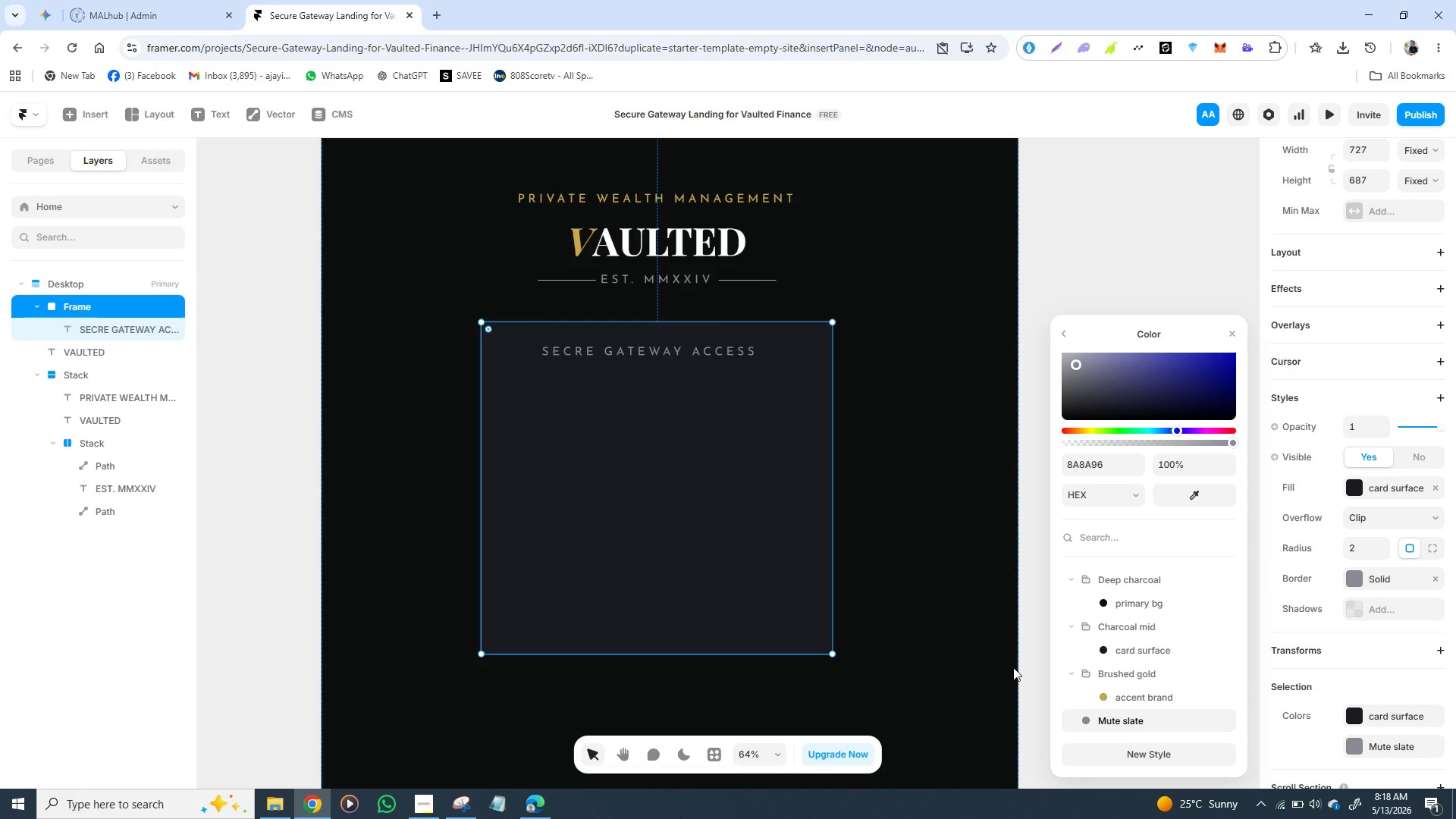 
left_click([973, 650])
 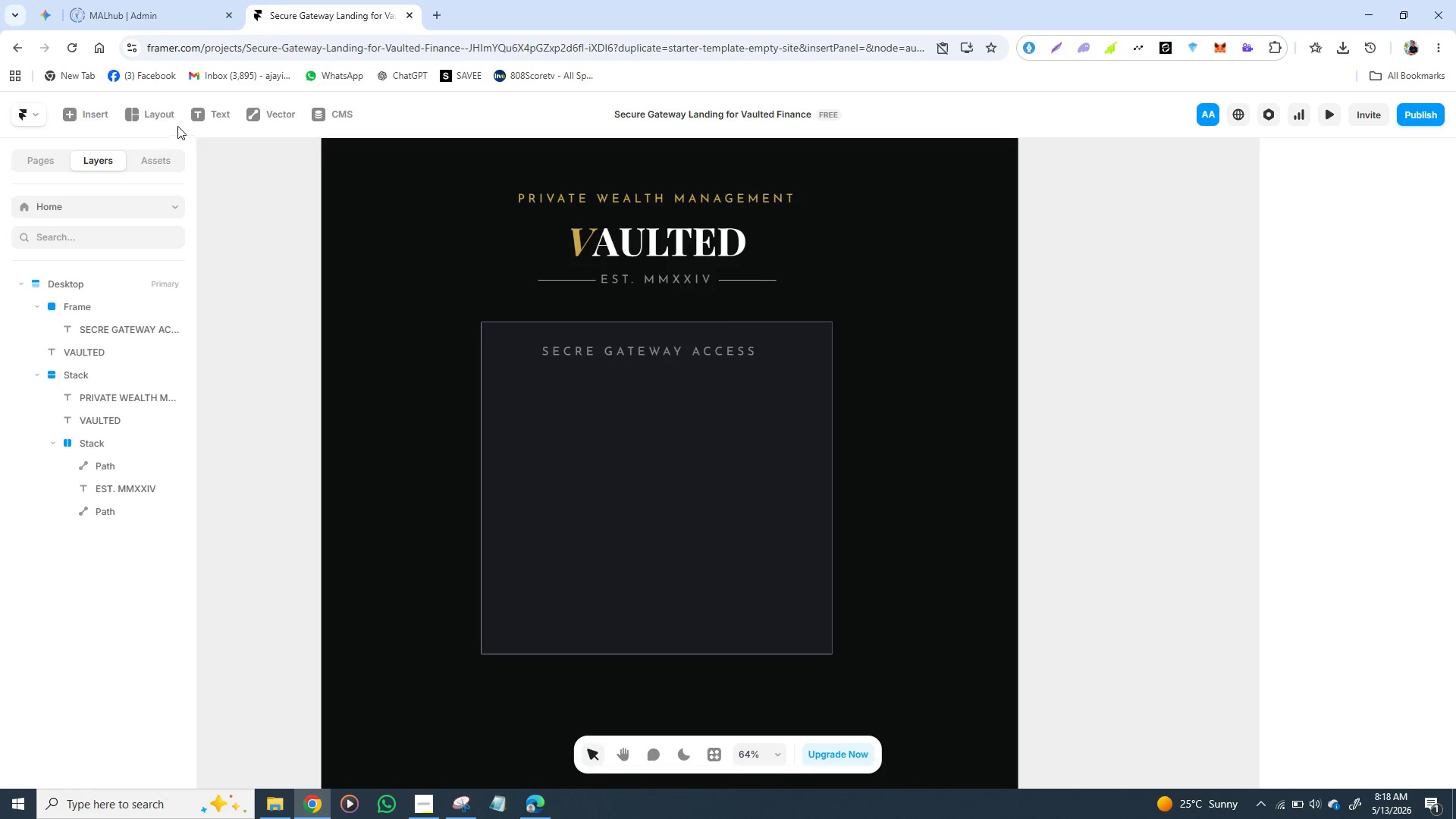 
wait(7.89)
 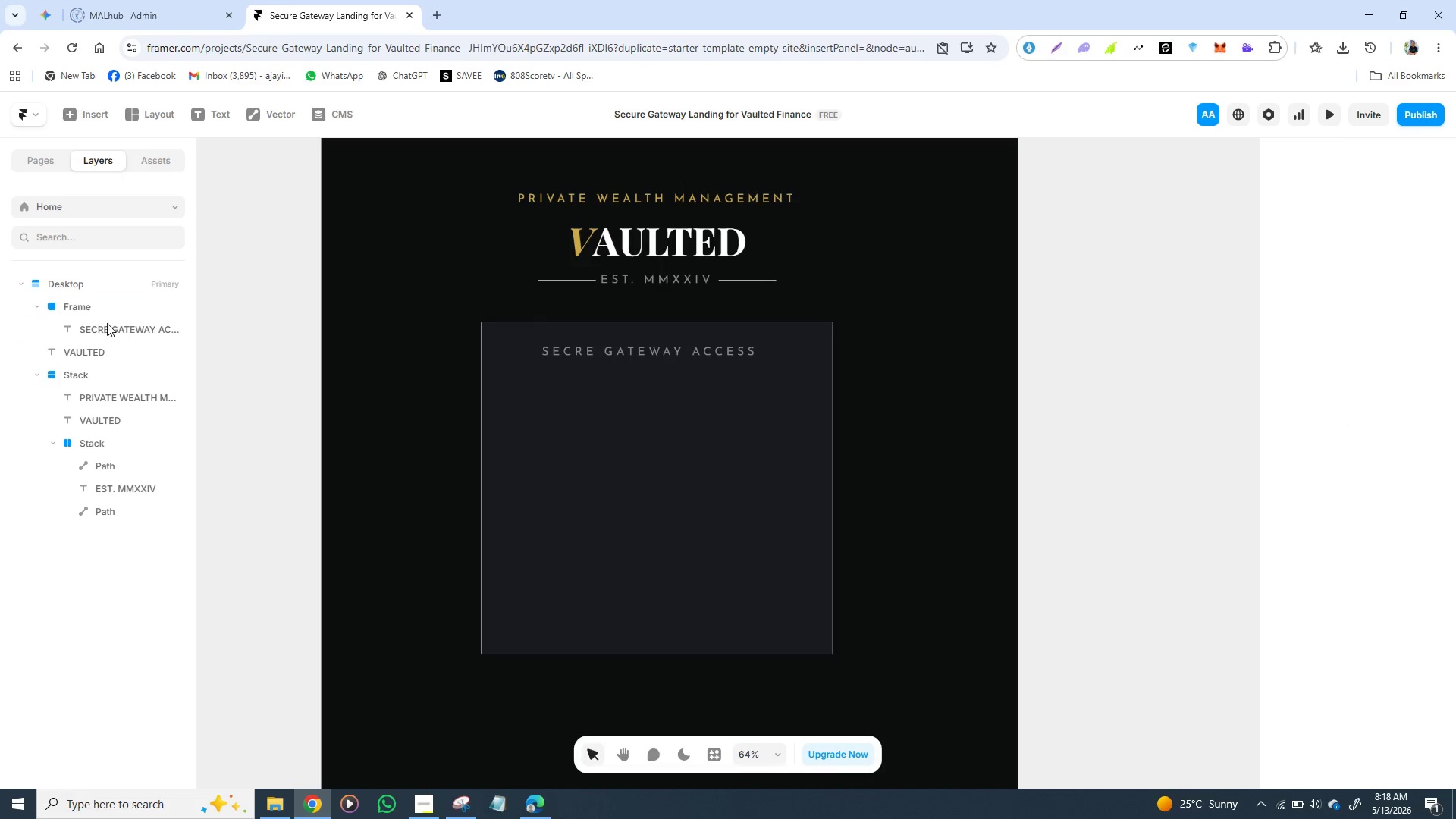 
left_click([251, 115])
 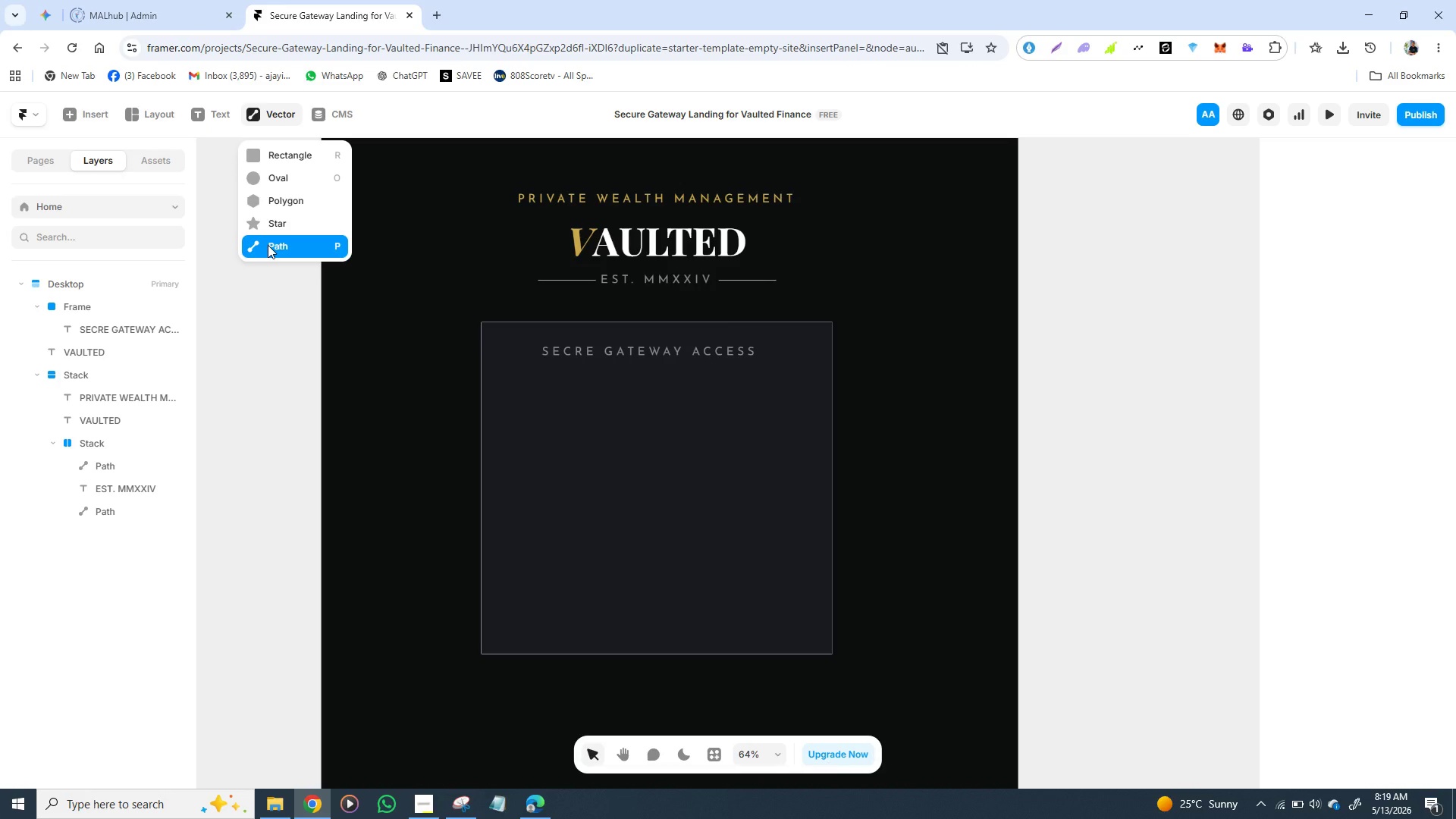 
left_click([268, 245])
 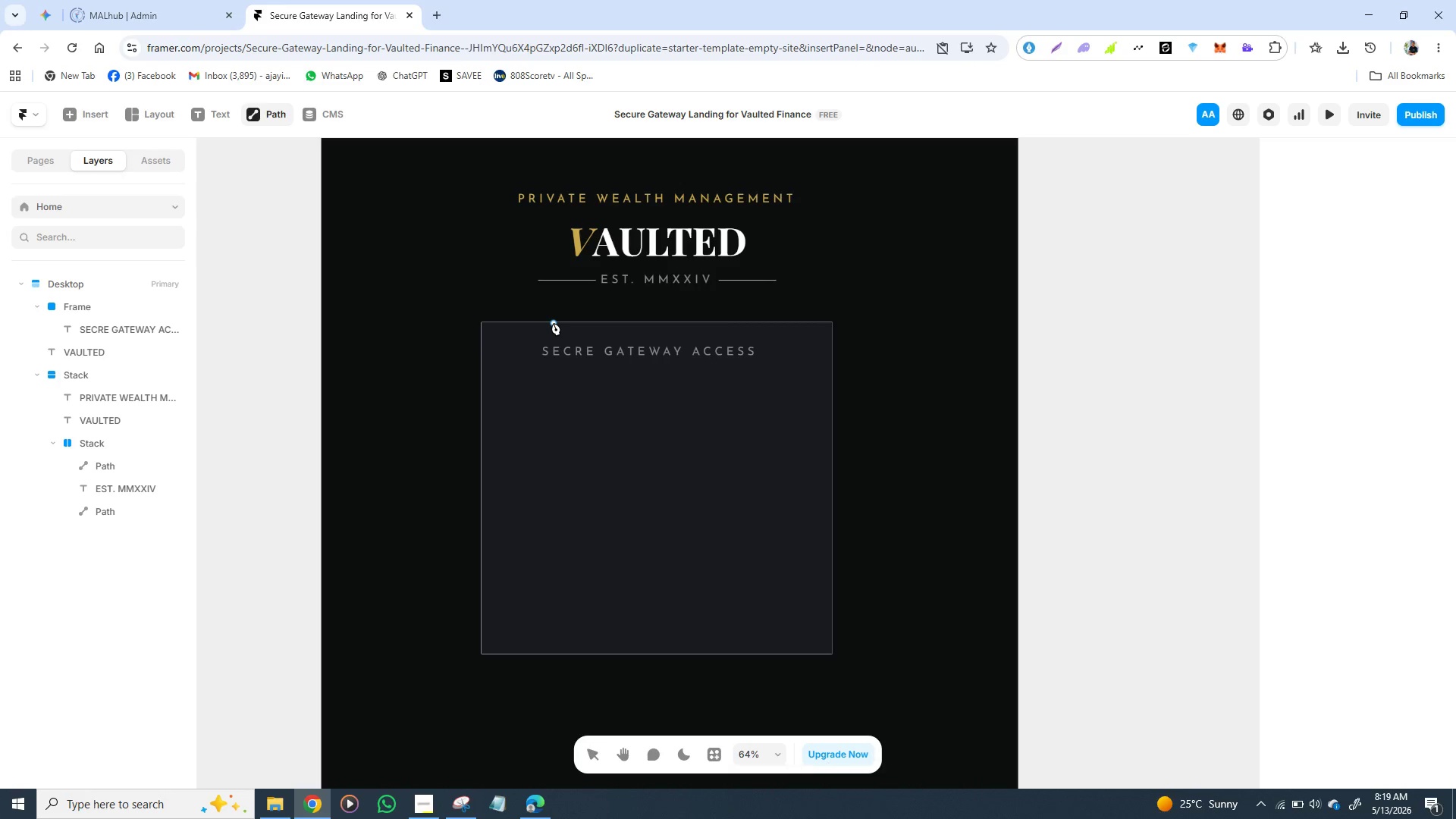 
wait(10.27)
 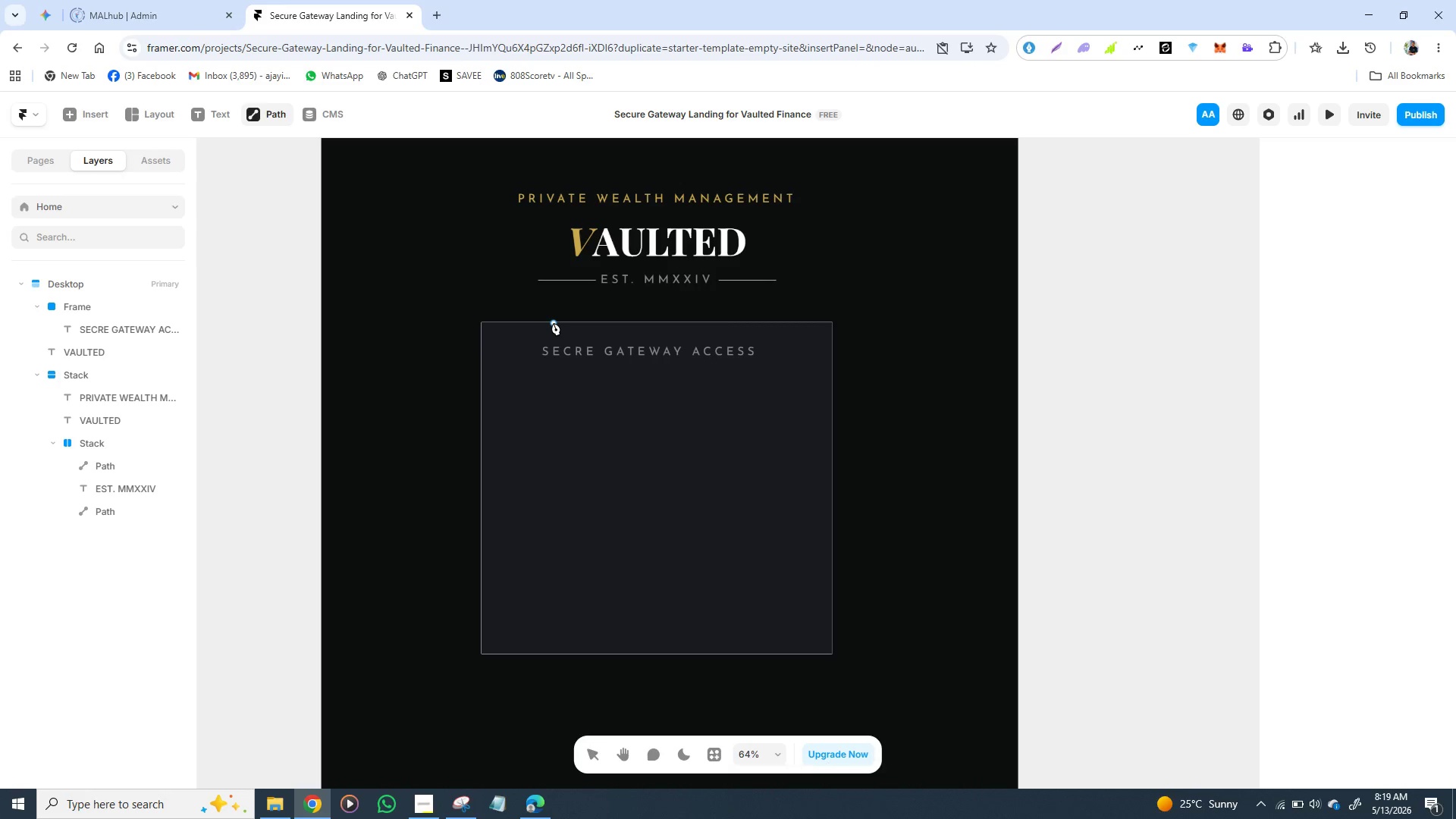 
left_click([555, 324])
 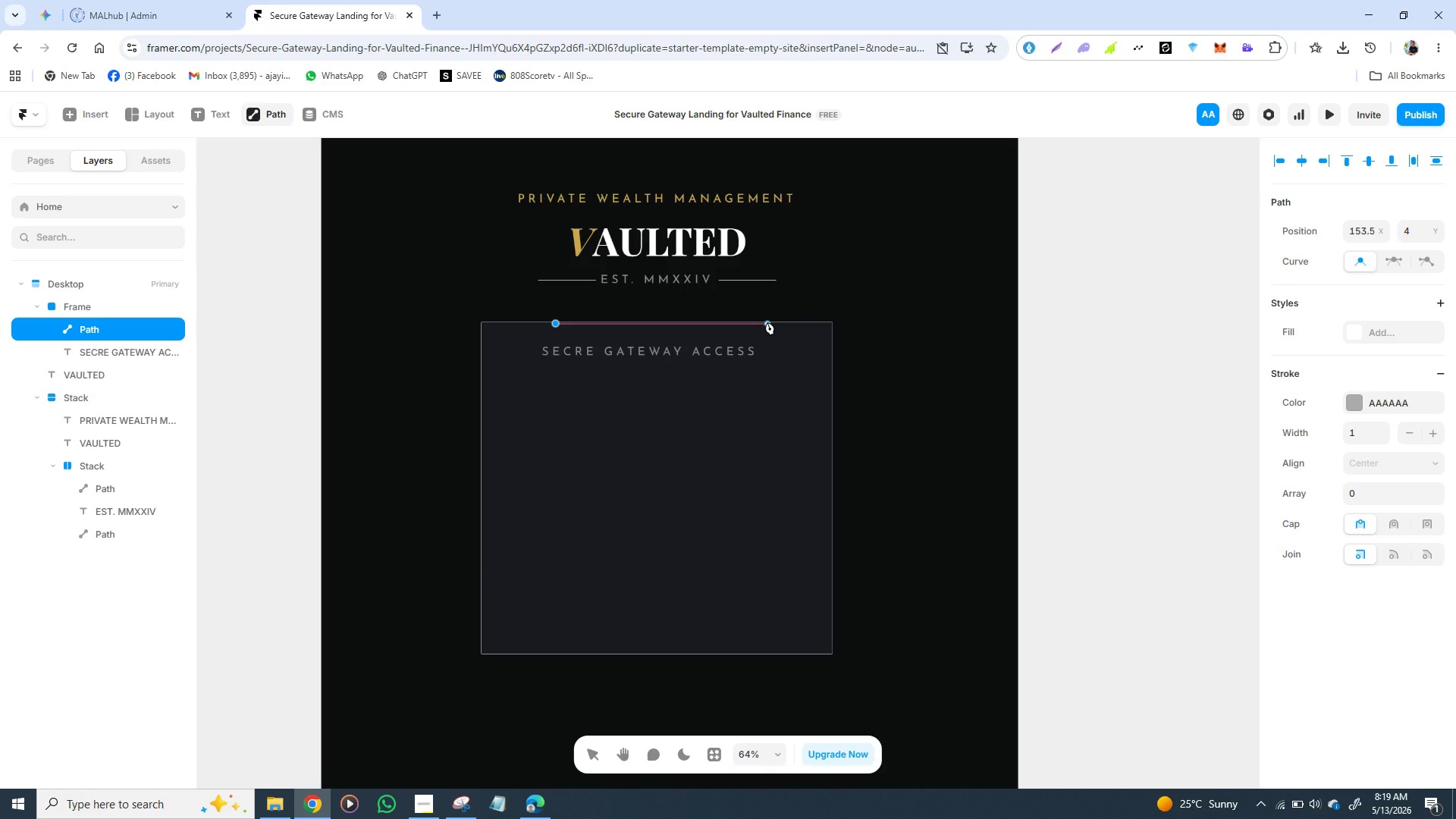 
wait(6.75)
 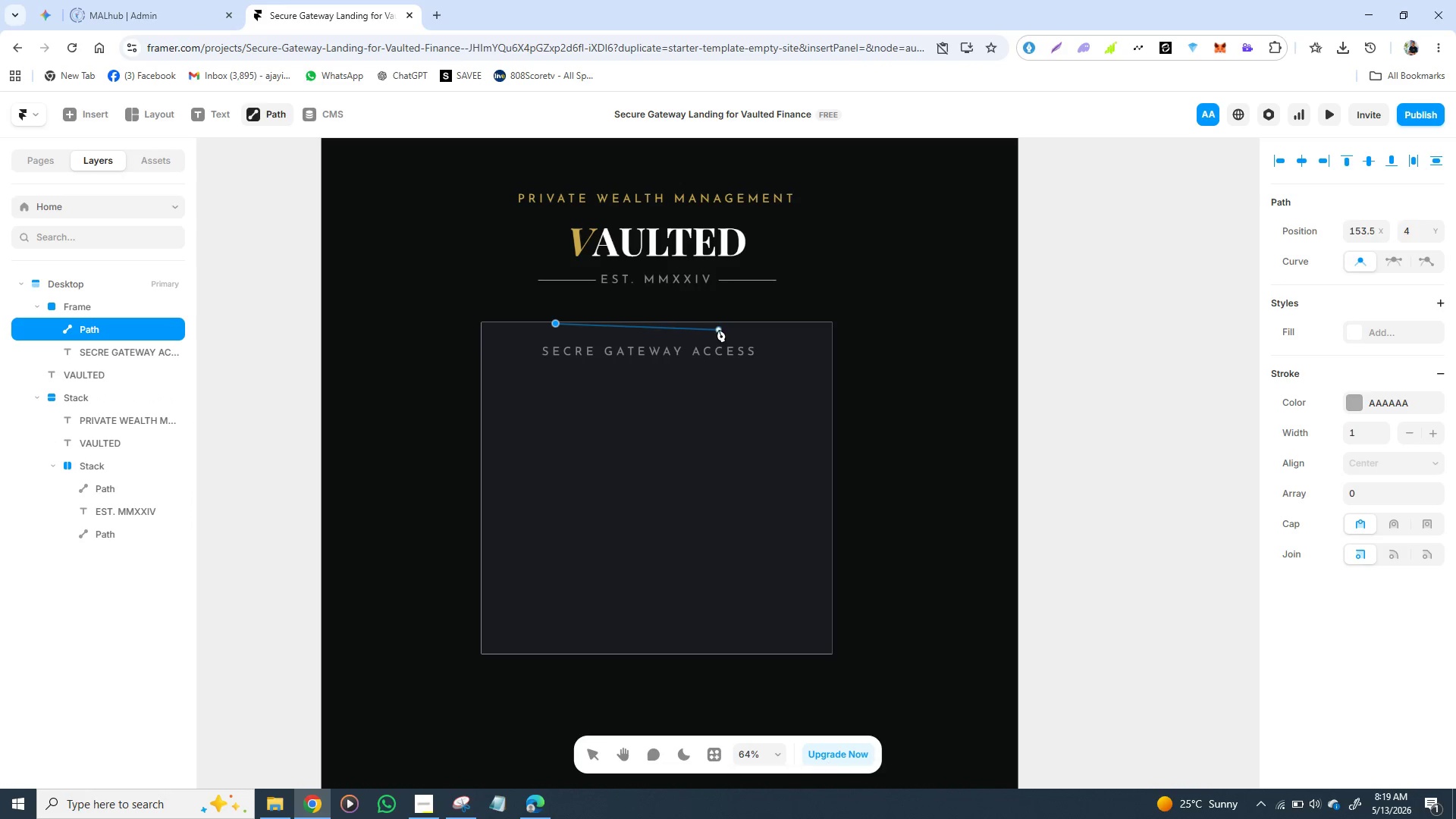 
left_click([767, 322])
 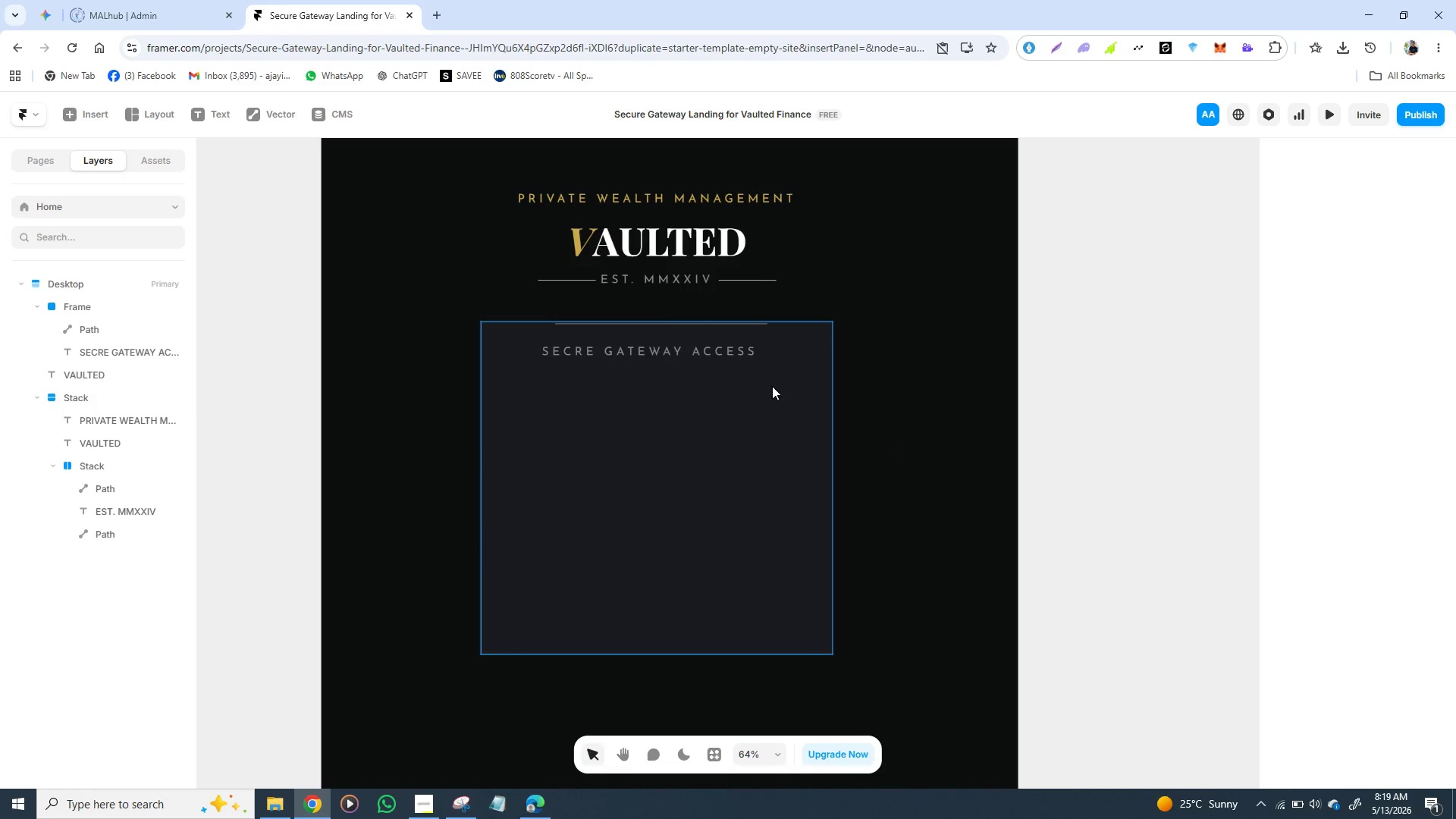 
wait(7.25)
 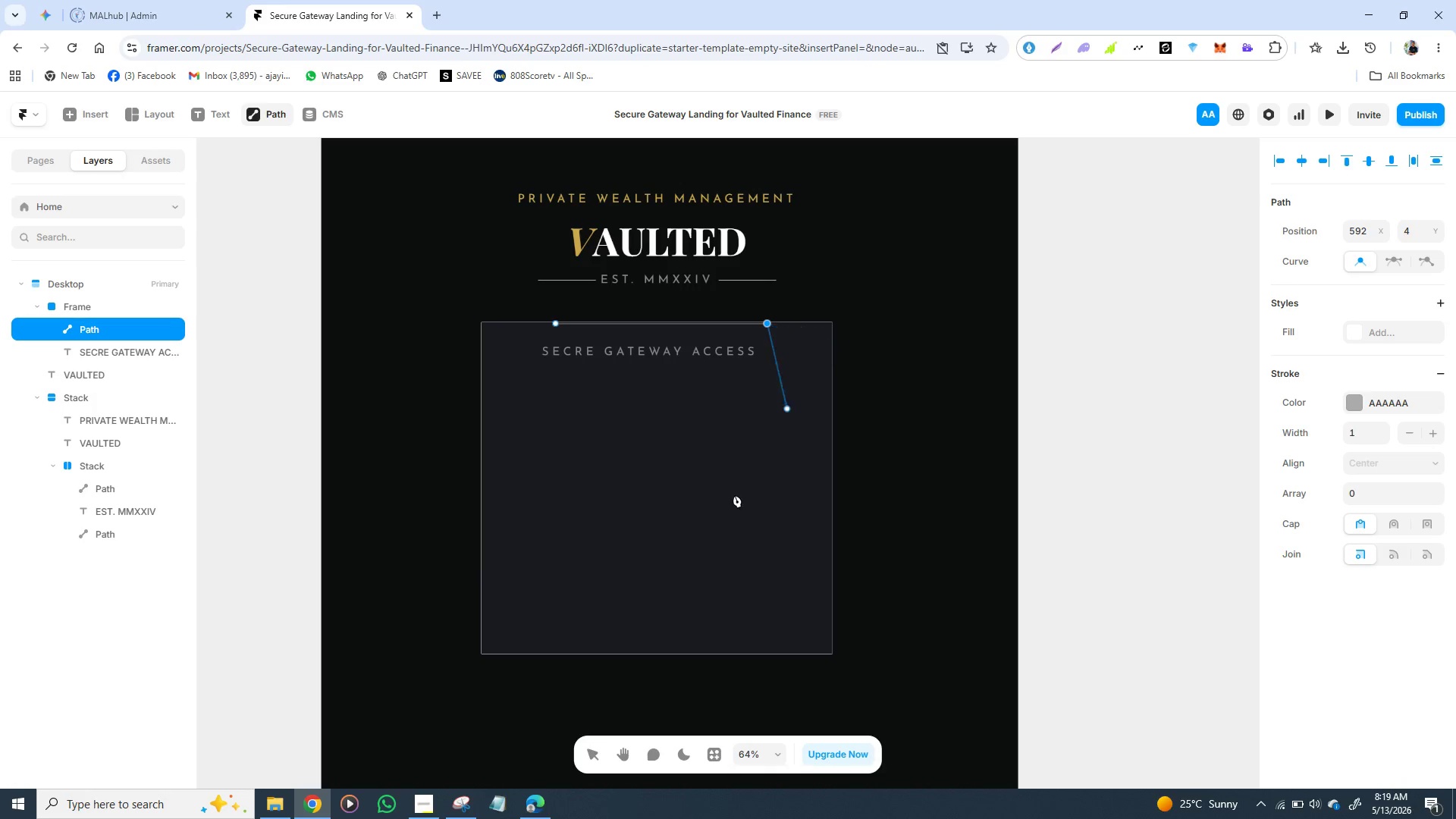 
left_click([714, 324])
 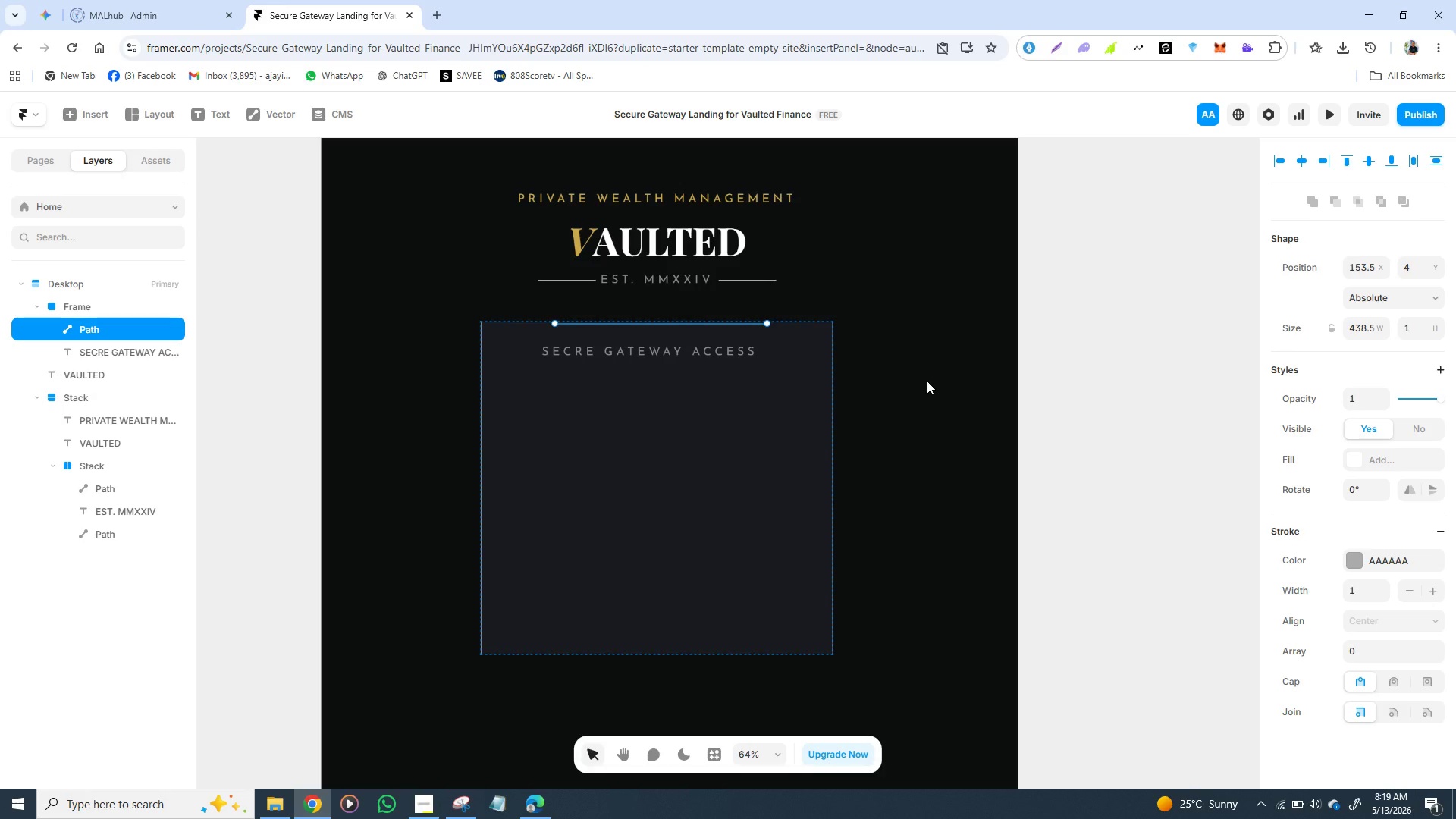 
key(ArrowUp)
 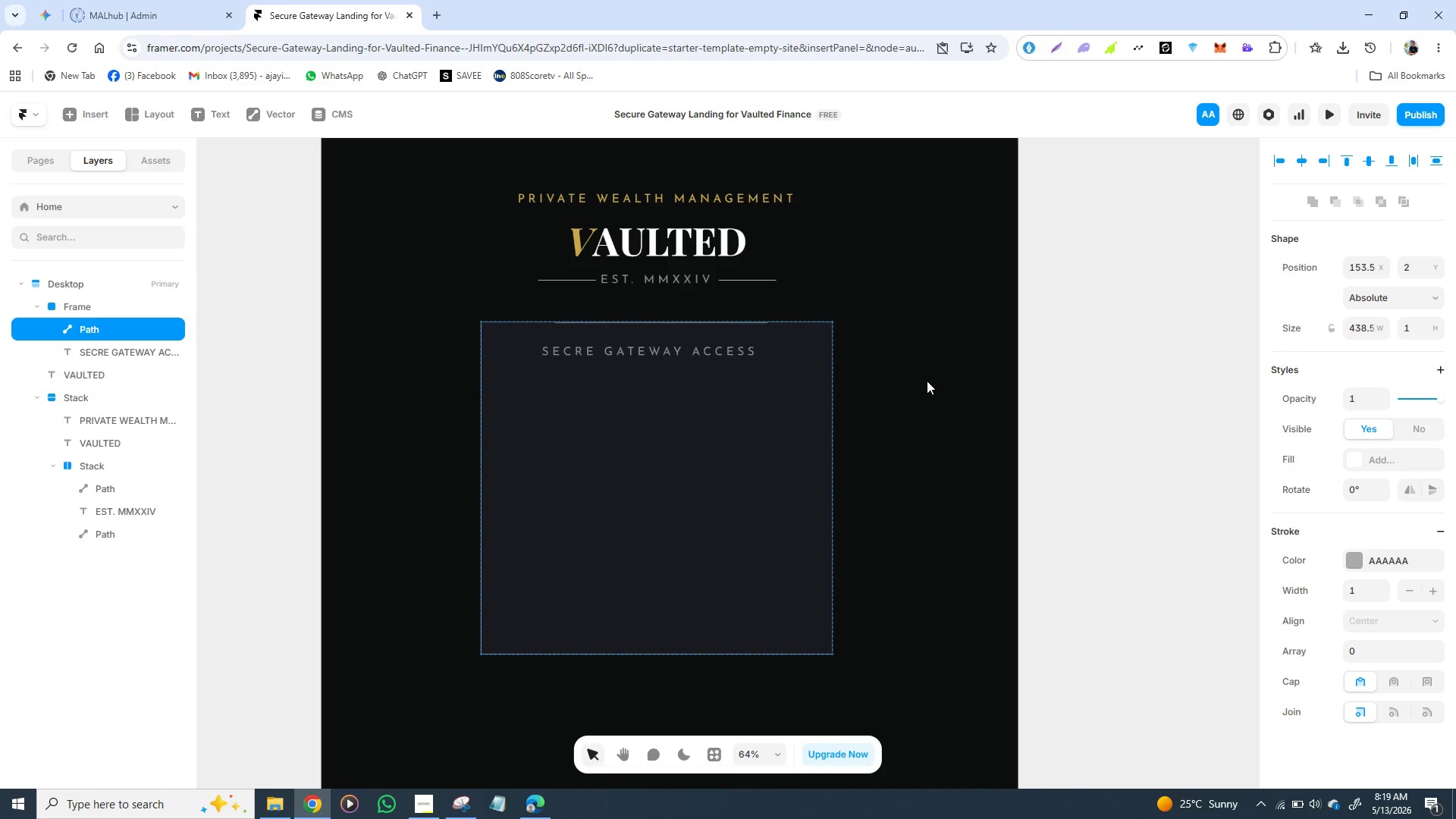 
key(ArrowUp)
 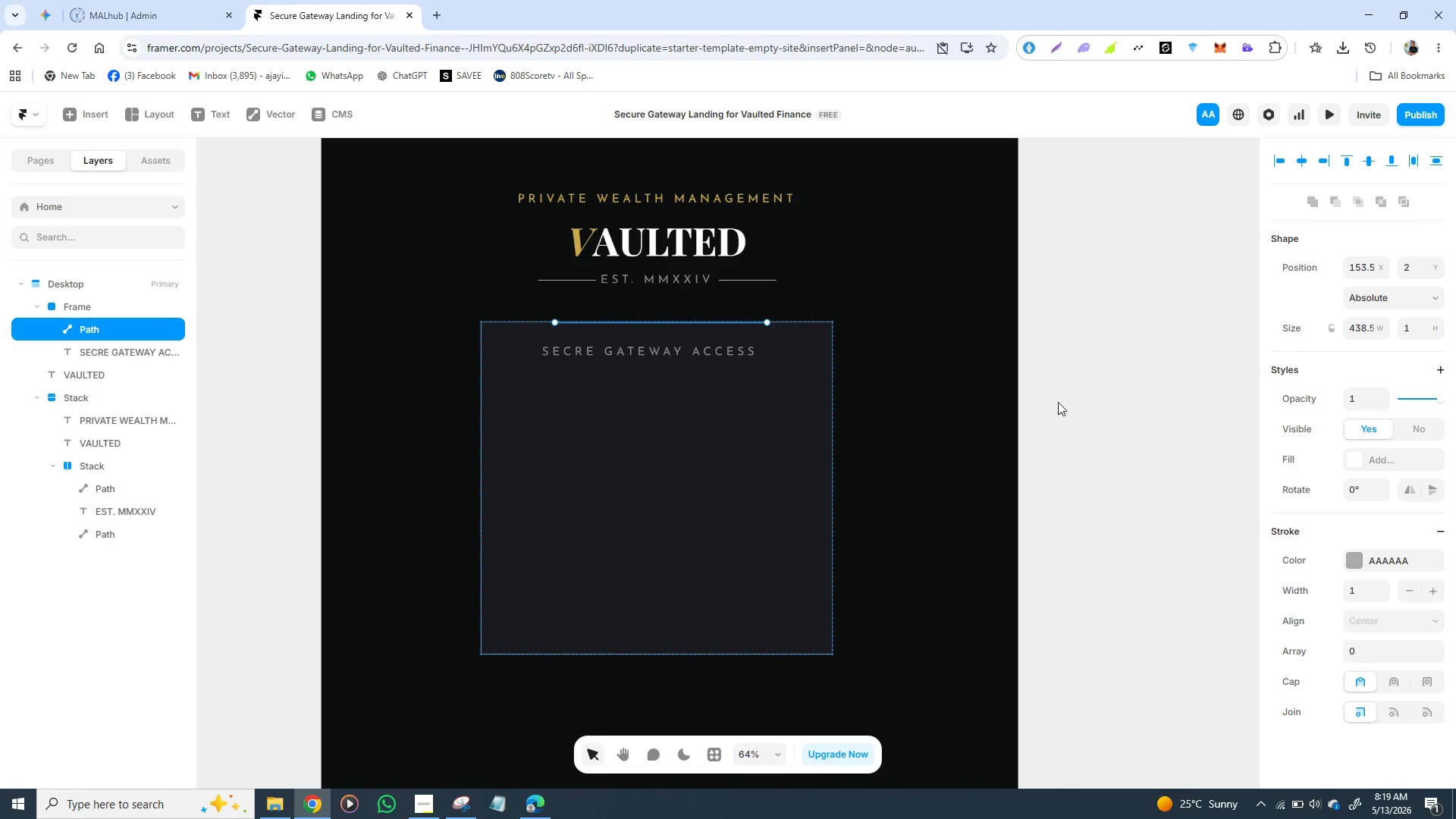 
left_click([1090, 385])
 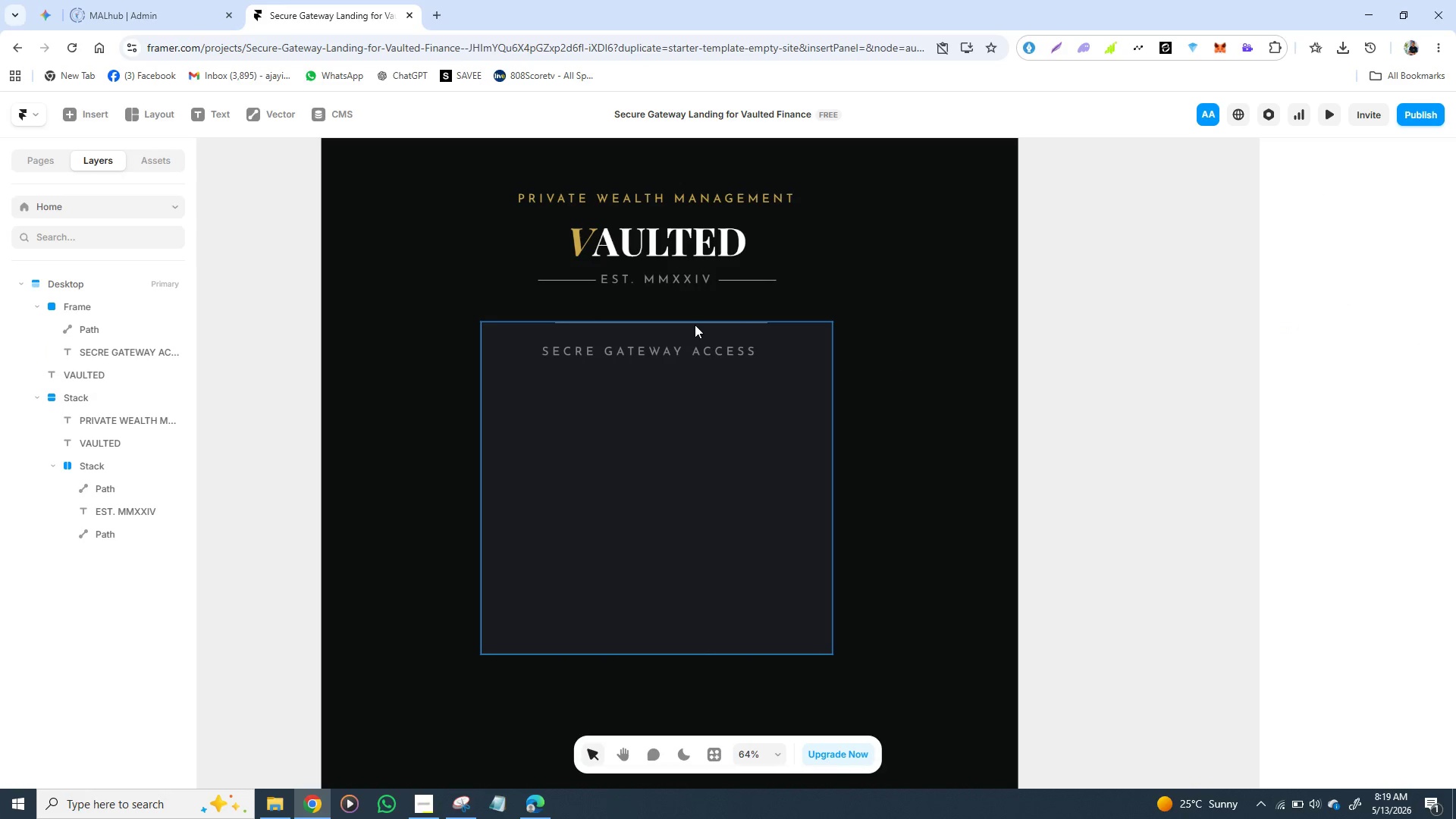 
left_click([695, 324])
 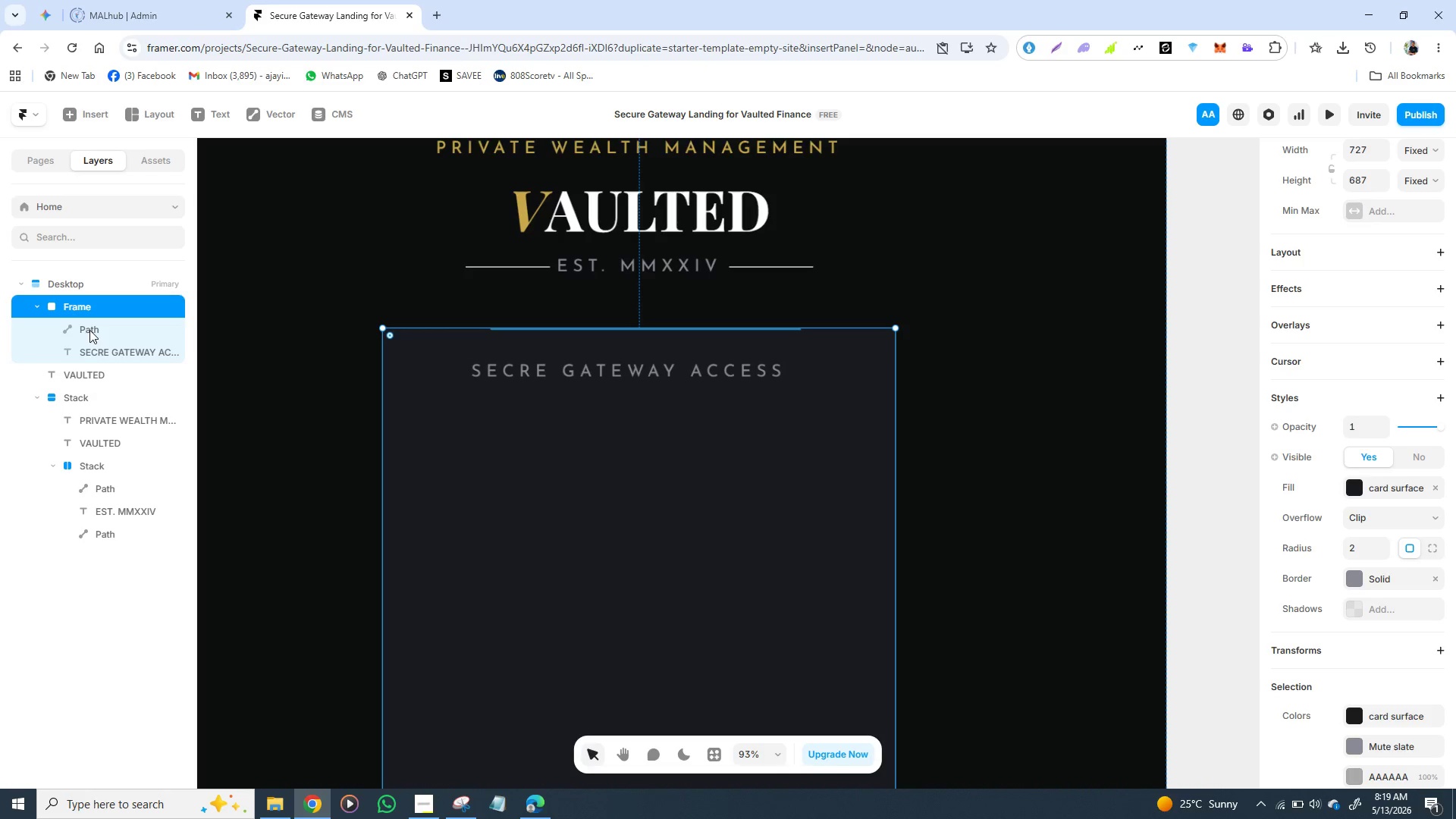 
left_click([93, 329])
 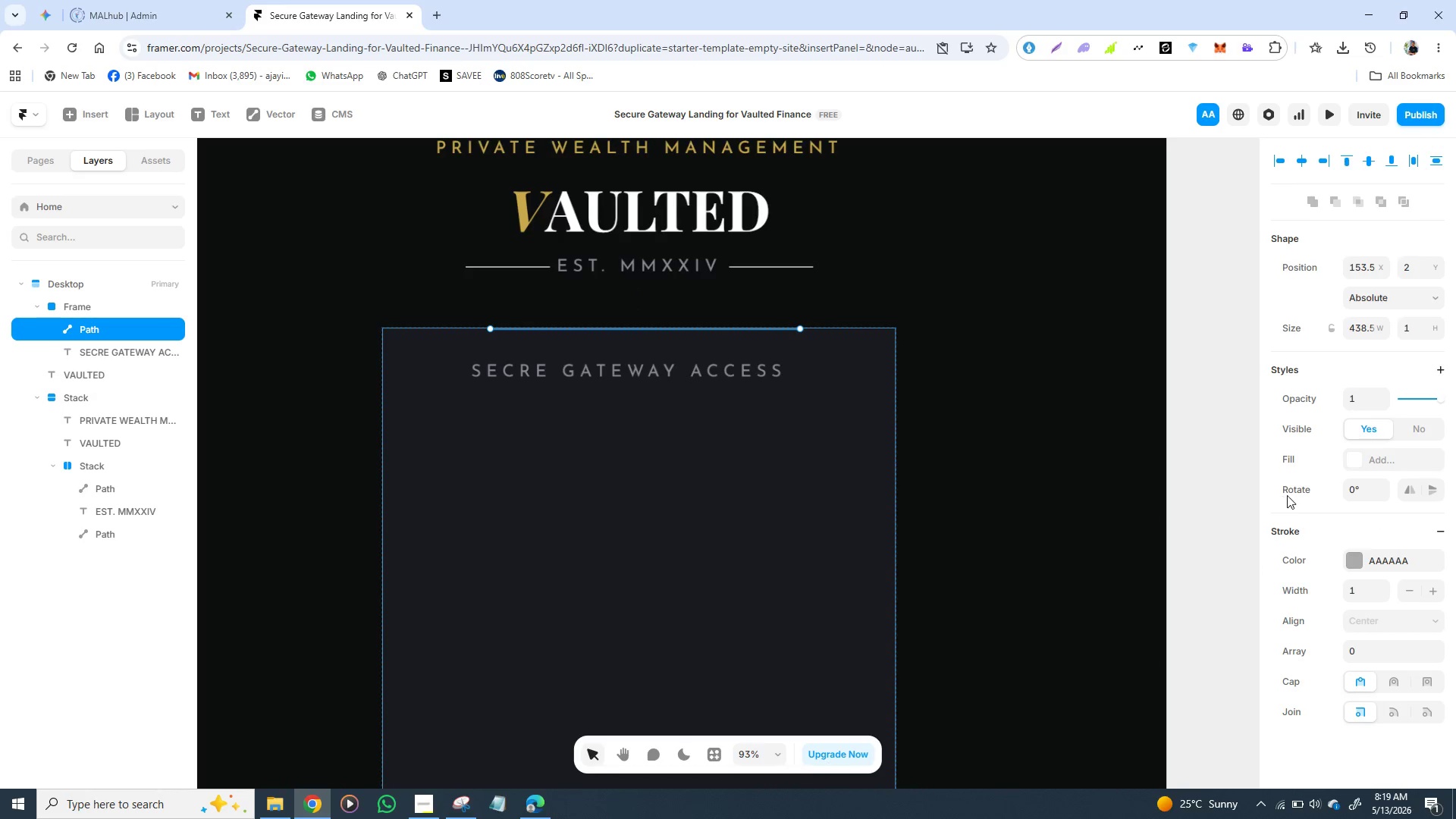 
scroll: coordinate [1298, 506], scroll_direction: down, amount: 3.0
 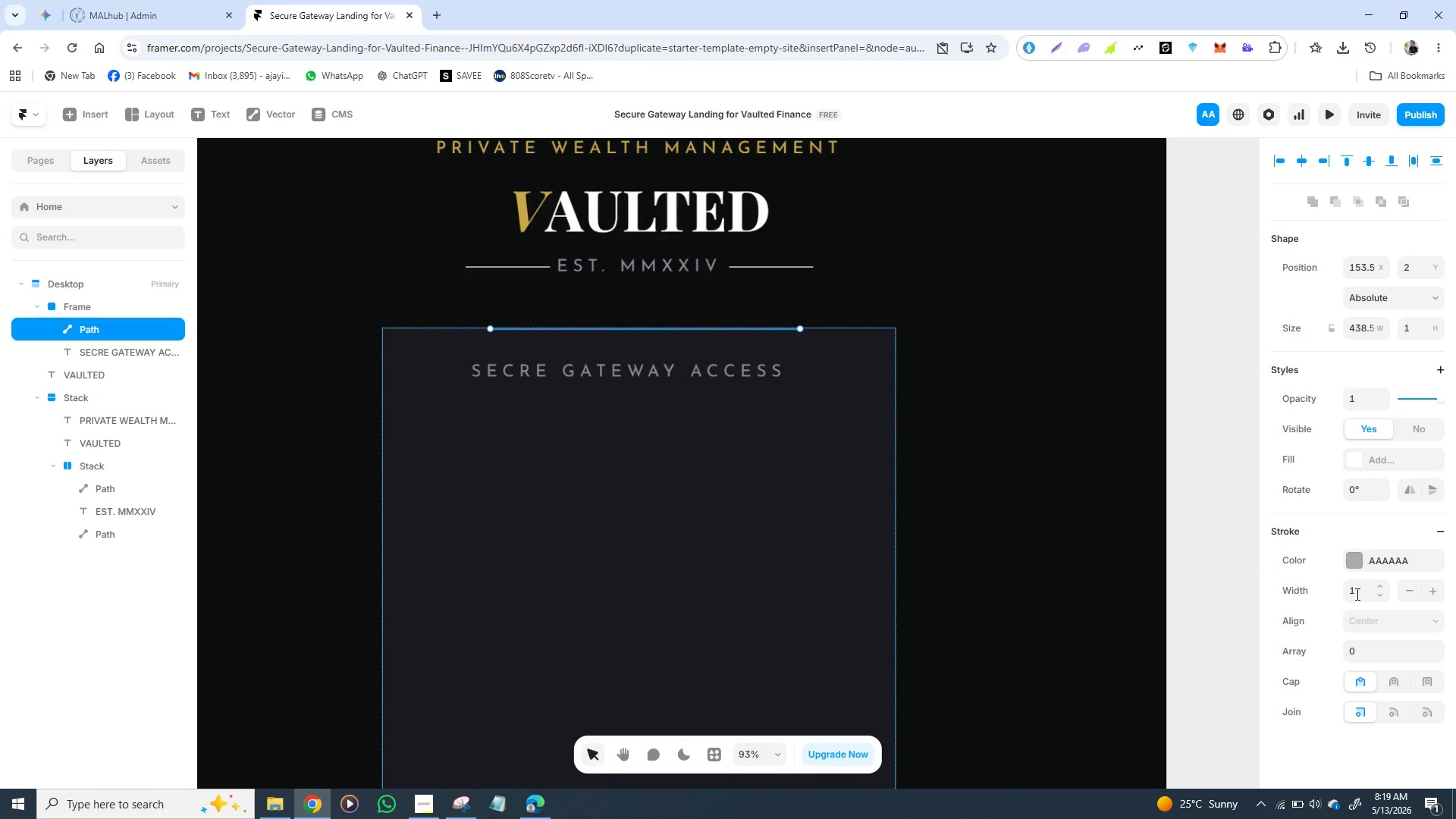 
left_click([1359, 594])
 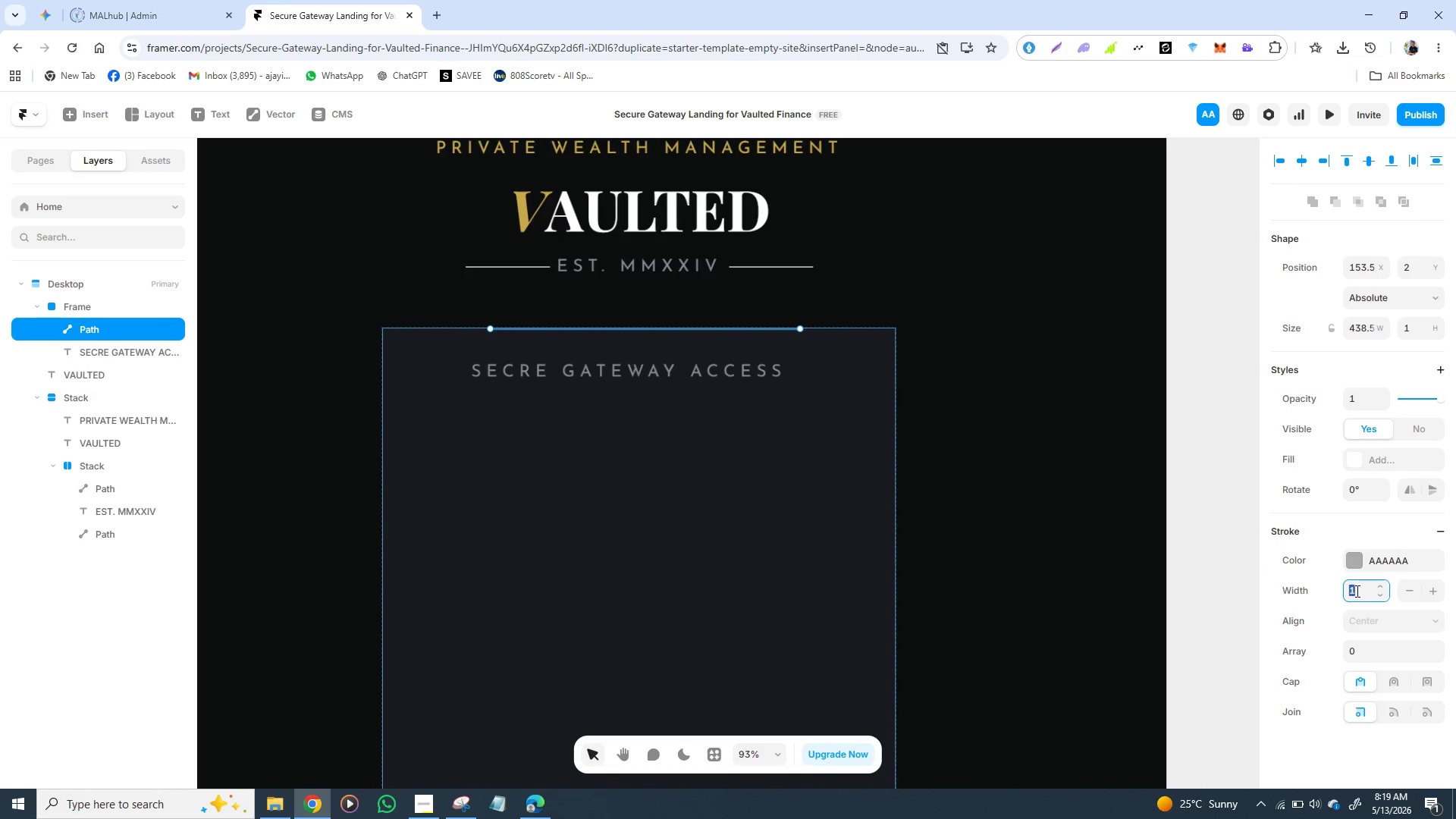 
key(2)
 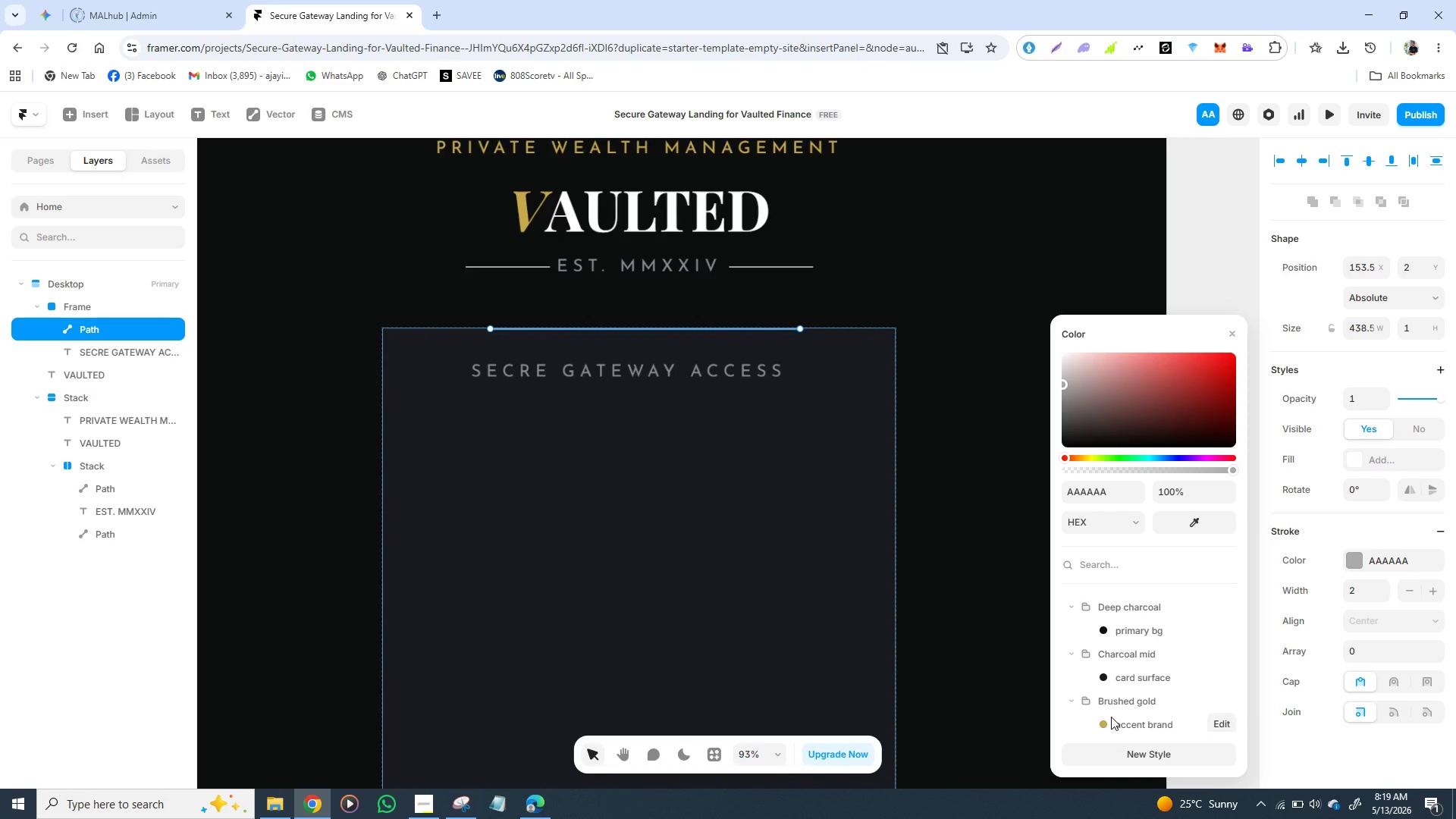 
wait(7.58)
 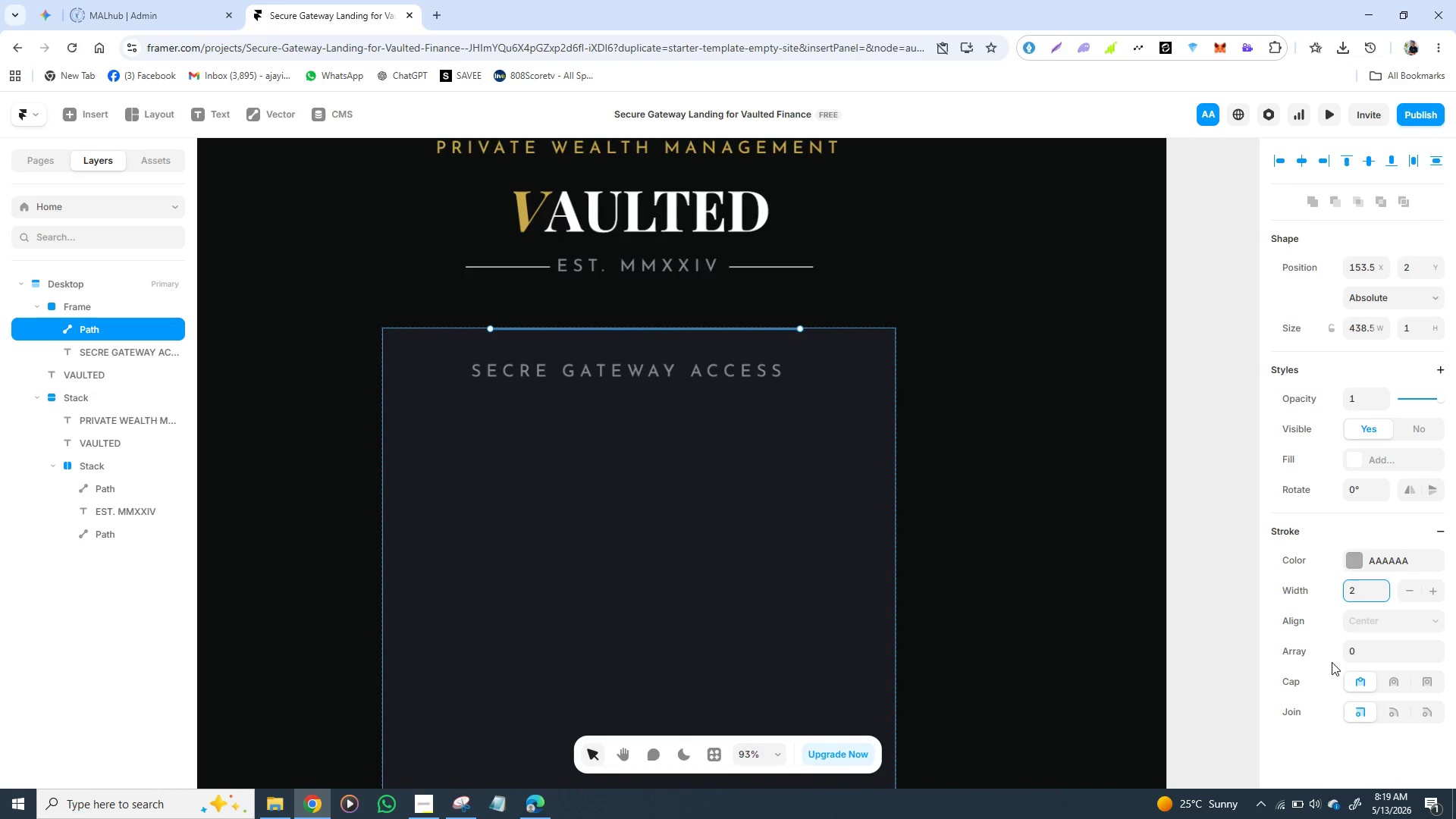 
left_click([1105, 723])
 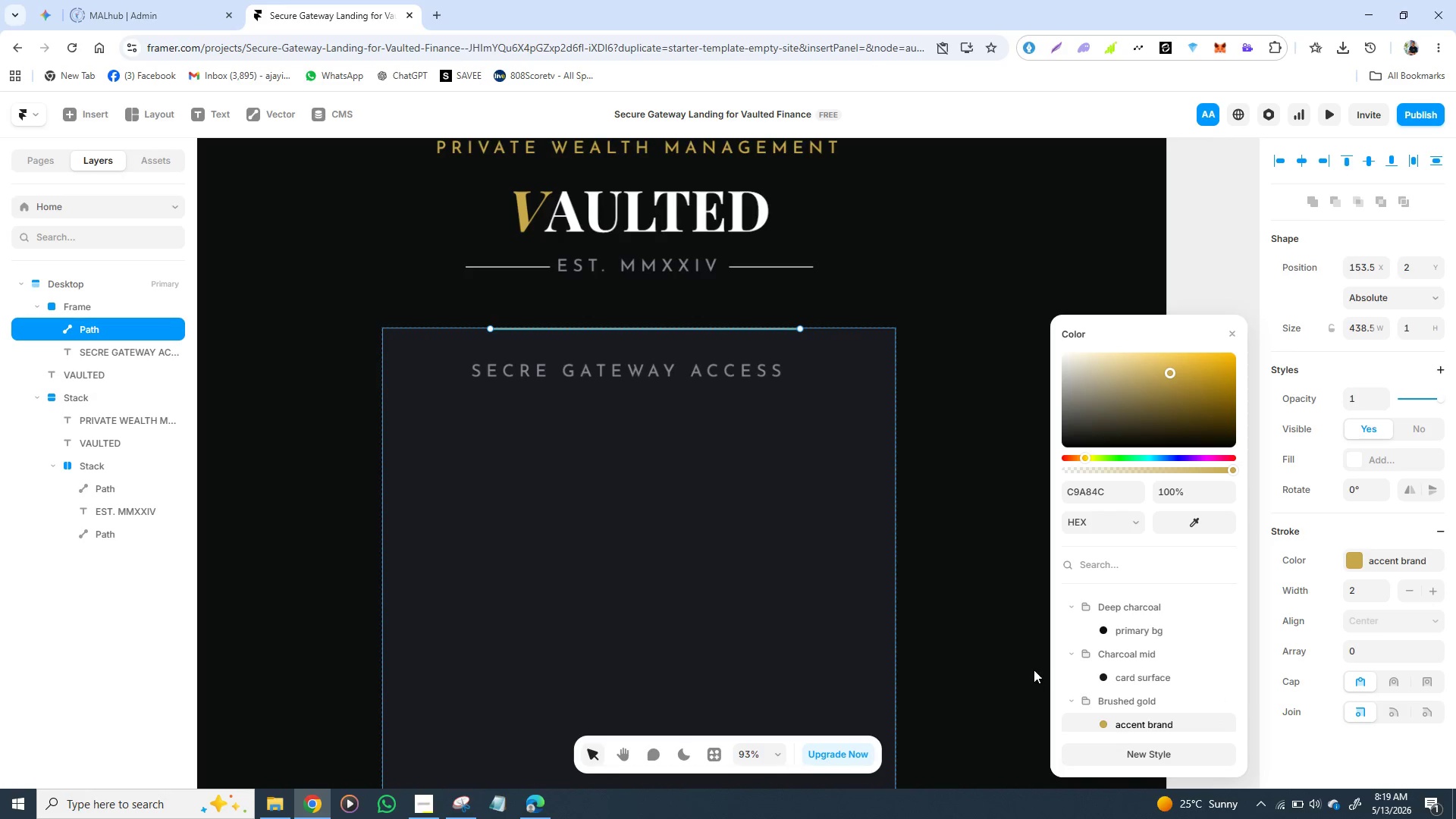 
left_click([1021, 656])
 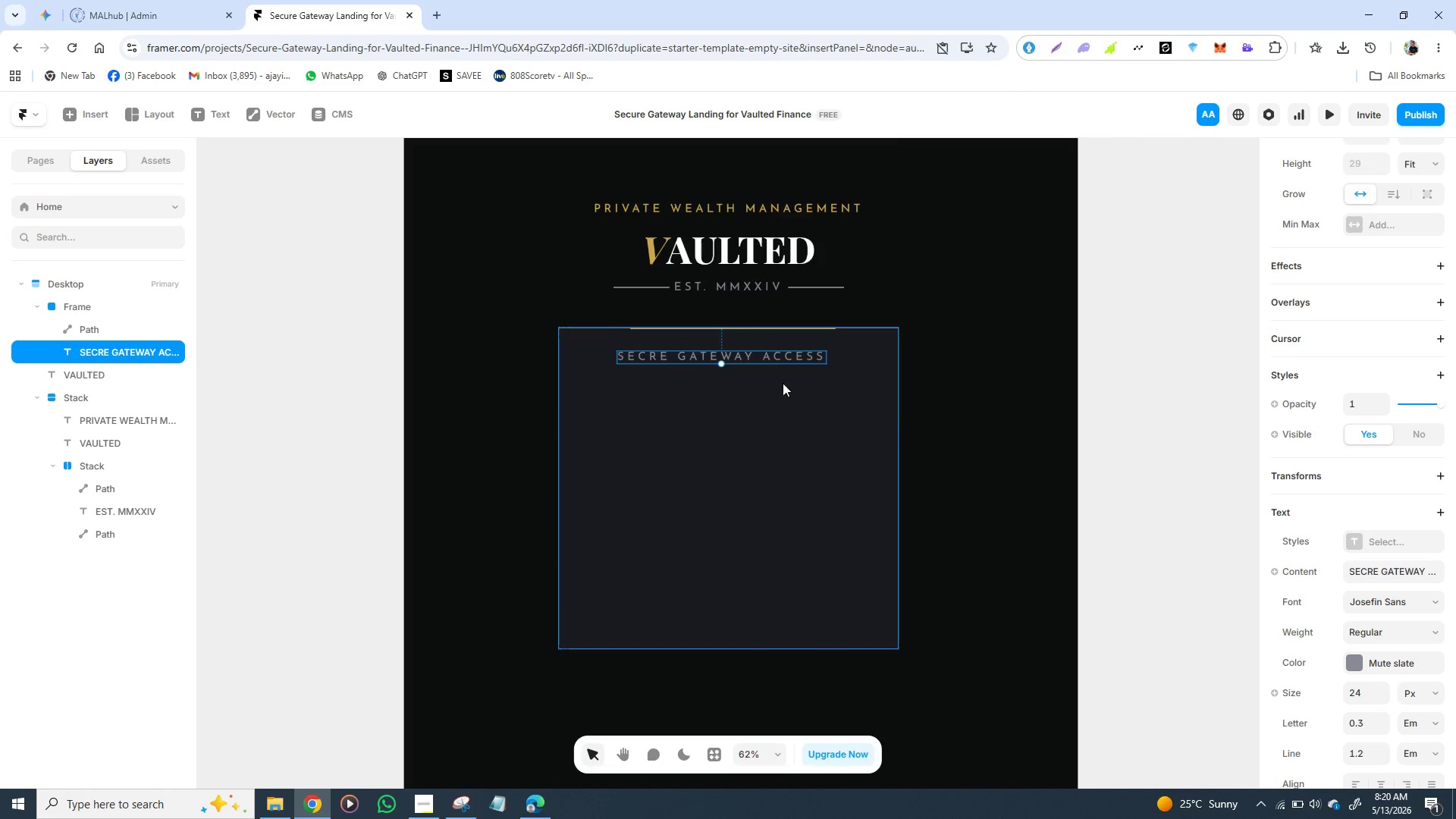 
wait(9.72)
 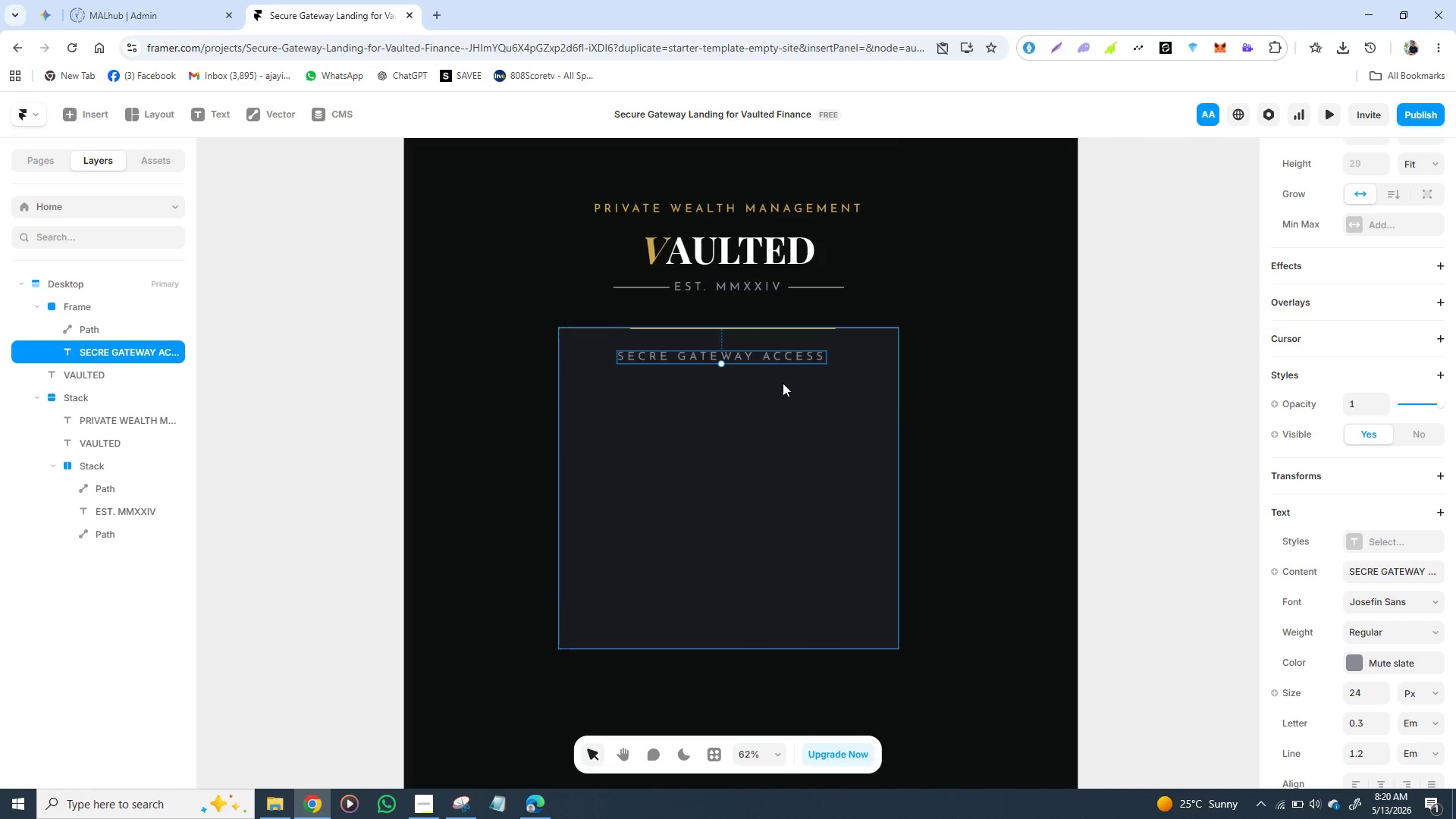 
left_click([1357, 695])
 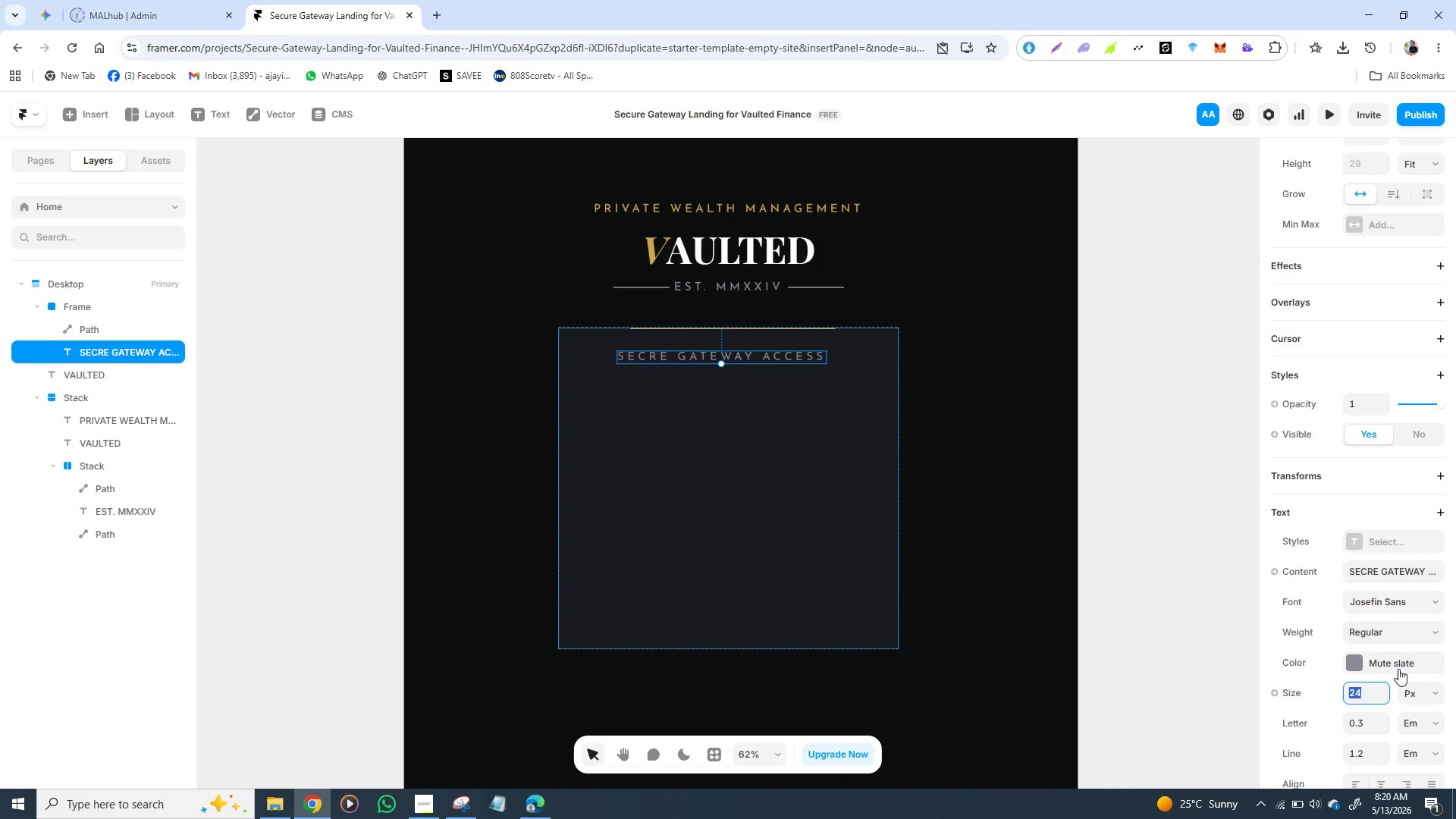 
type(16)
 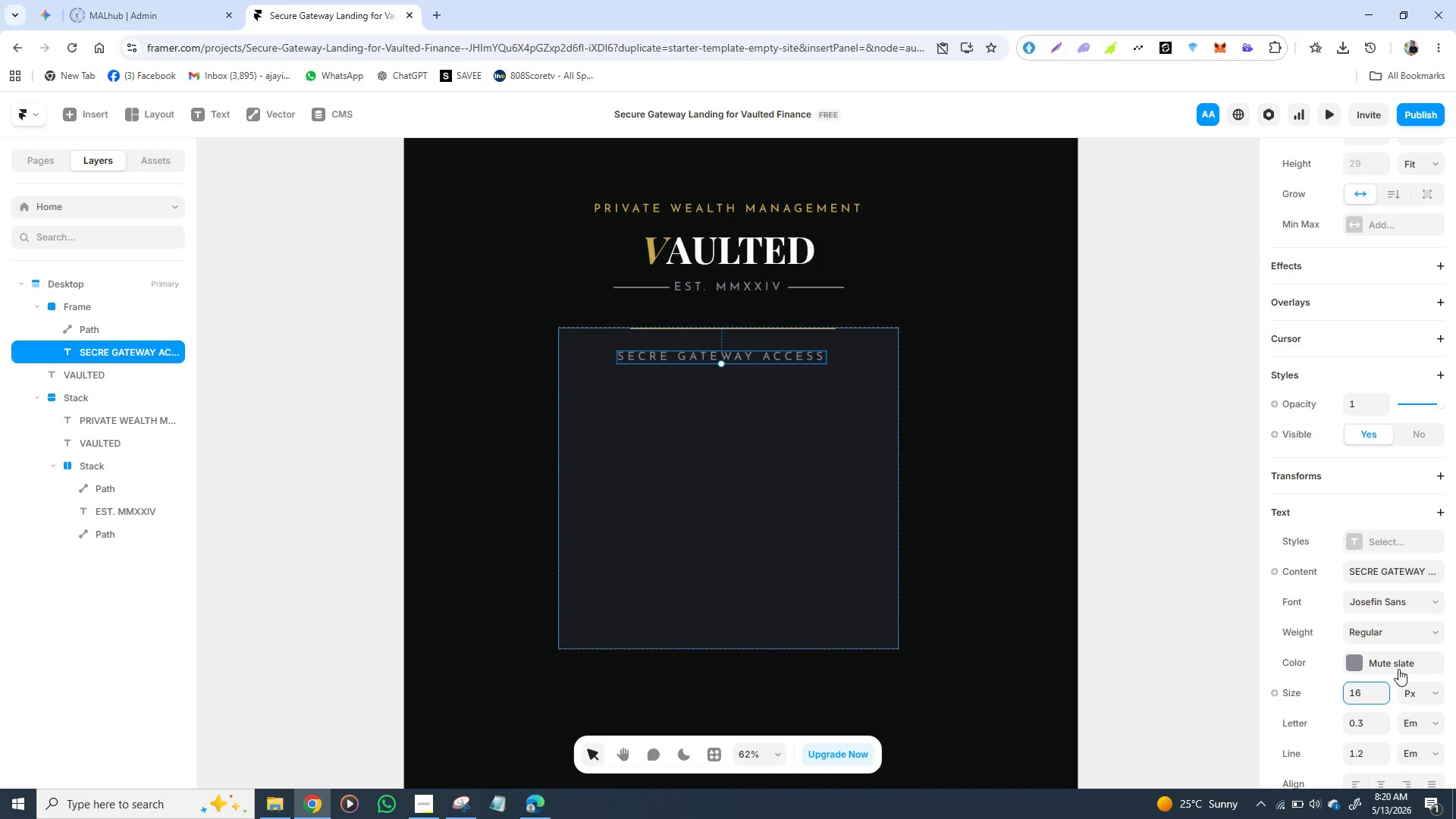 
key(Enter)
 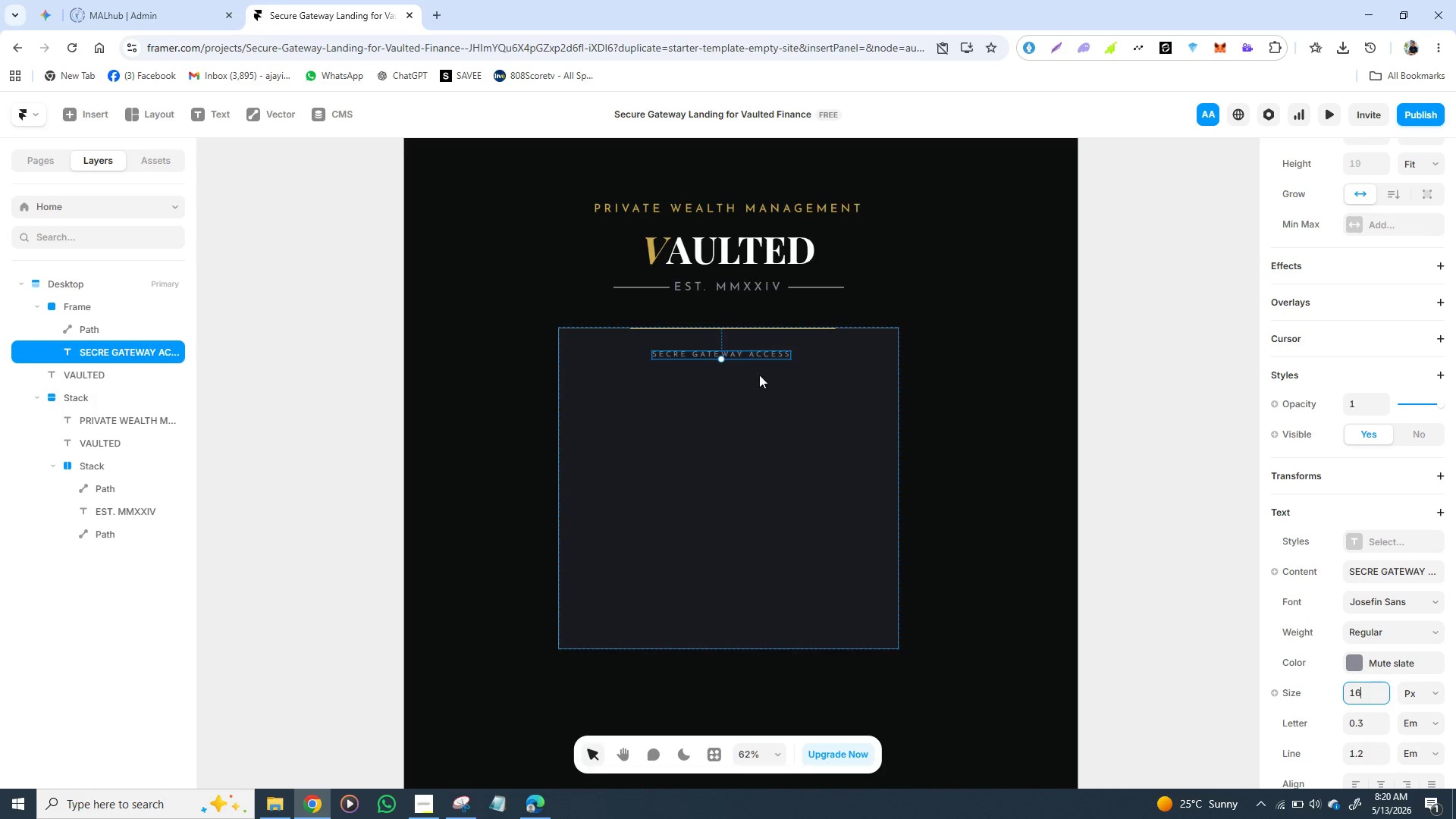 
wait(5.03)
 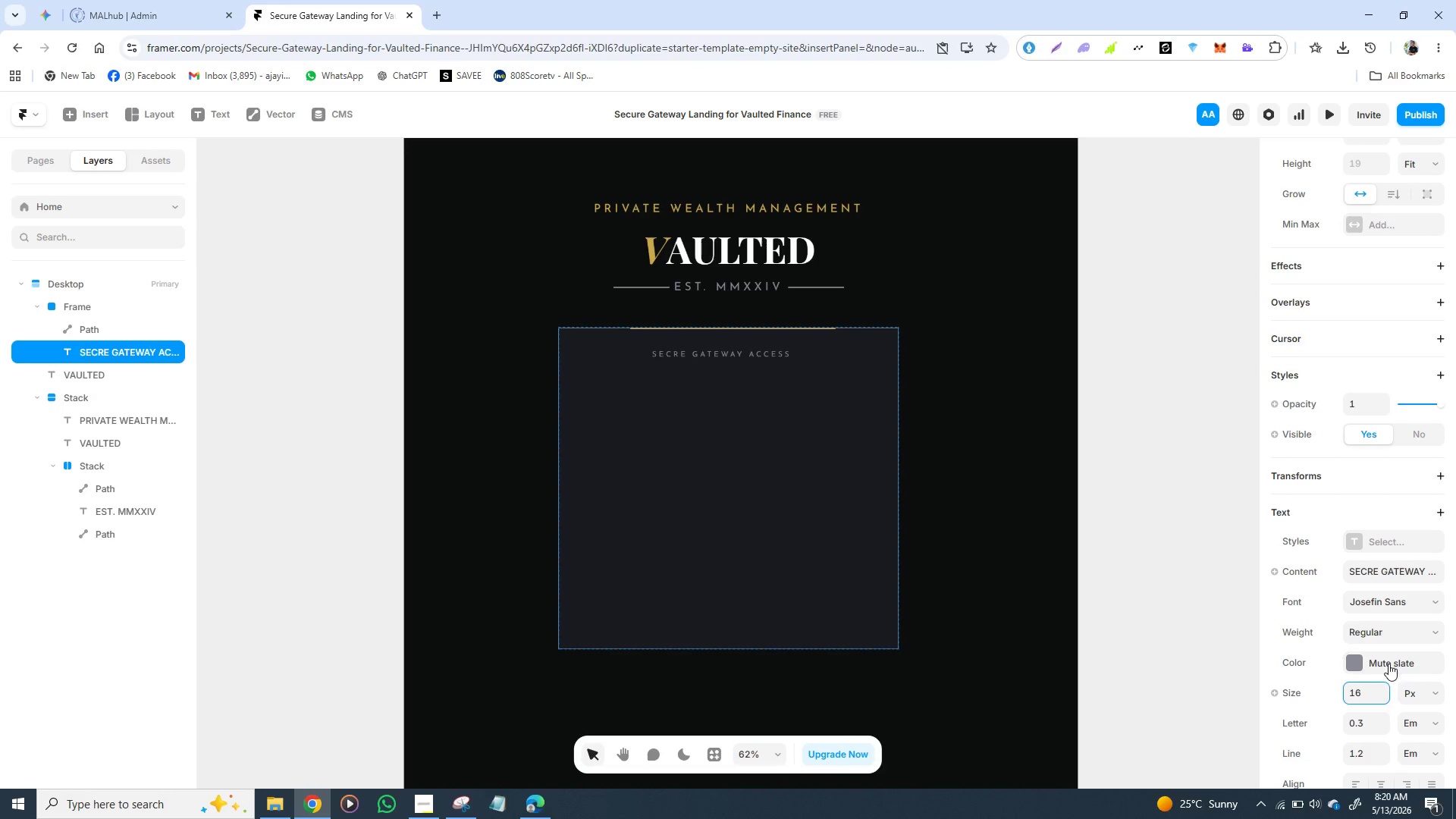 
left_click_drag(start_coordinate=[739, 355], to_coordinate=[748, 352])
 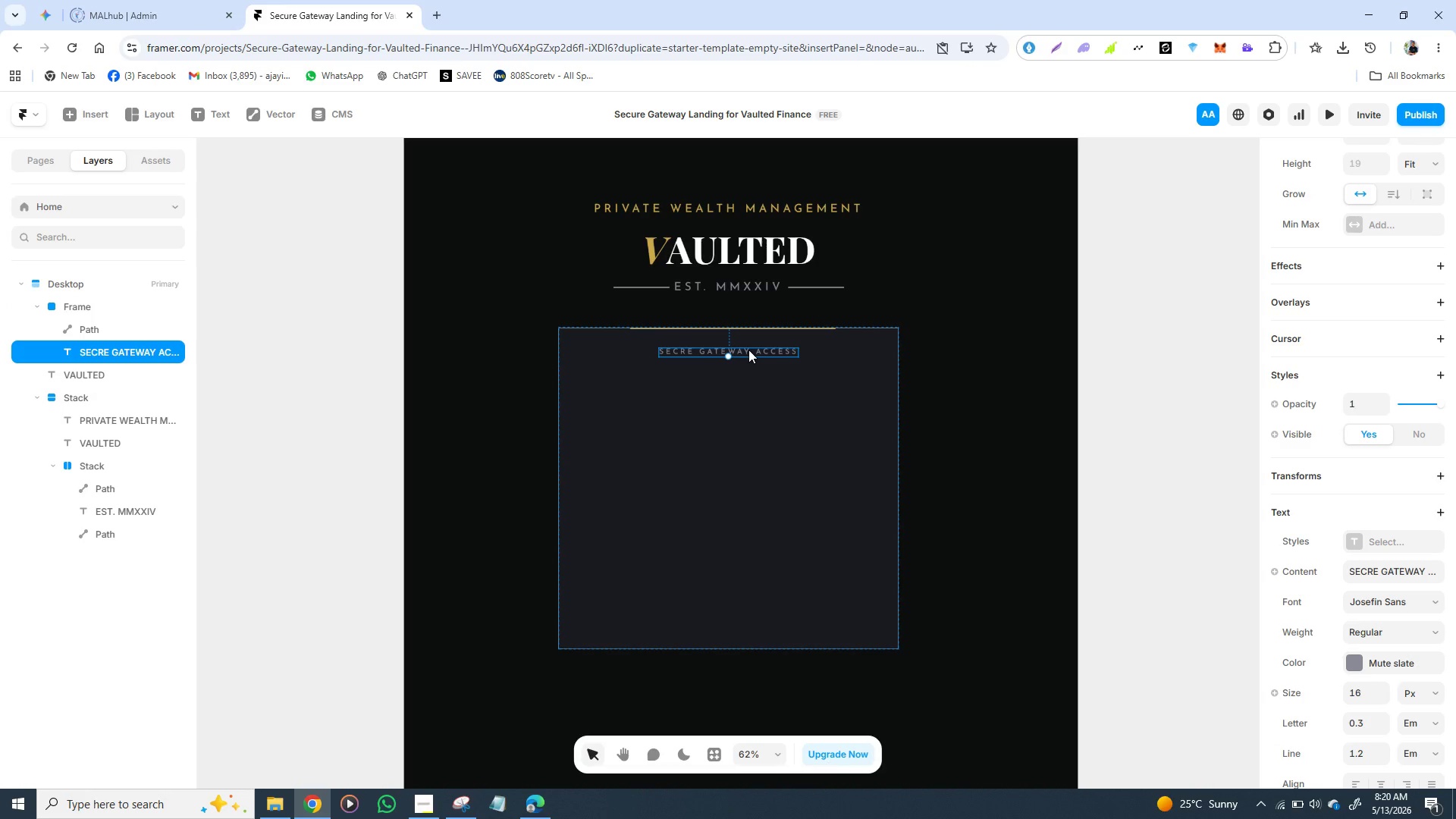 
left_click([748, 350])
 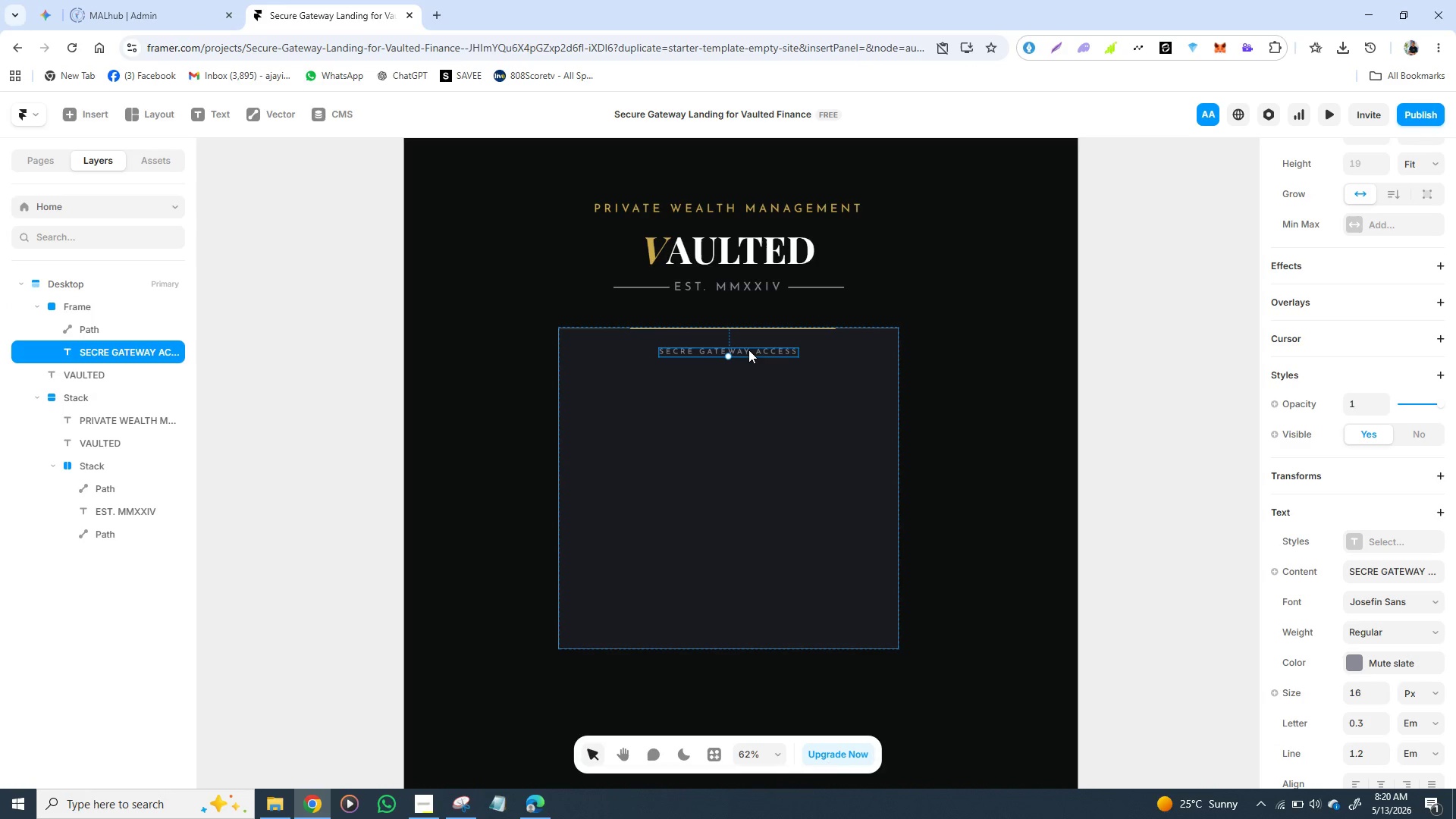 
left_click_drag(start_coordinate=[748, 350], to_coordinate=[743, 356])
 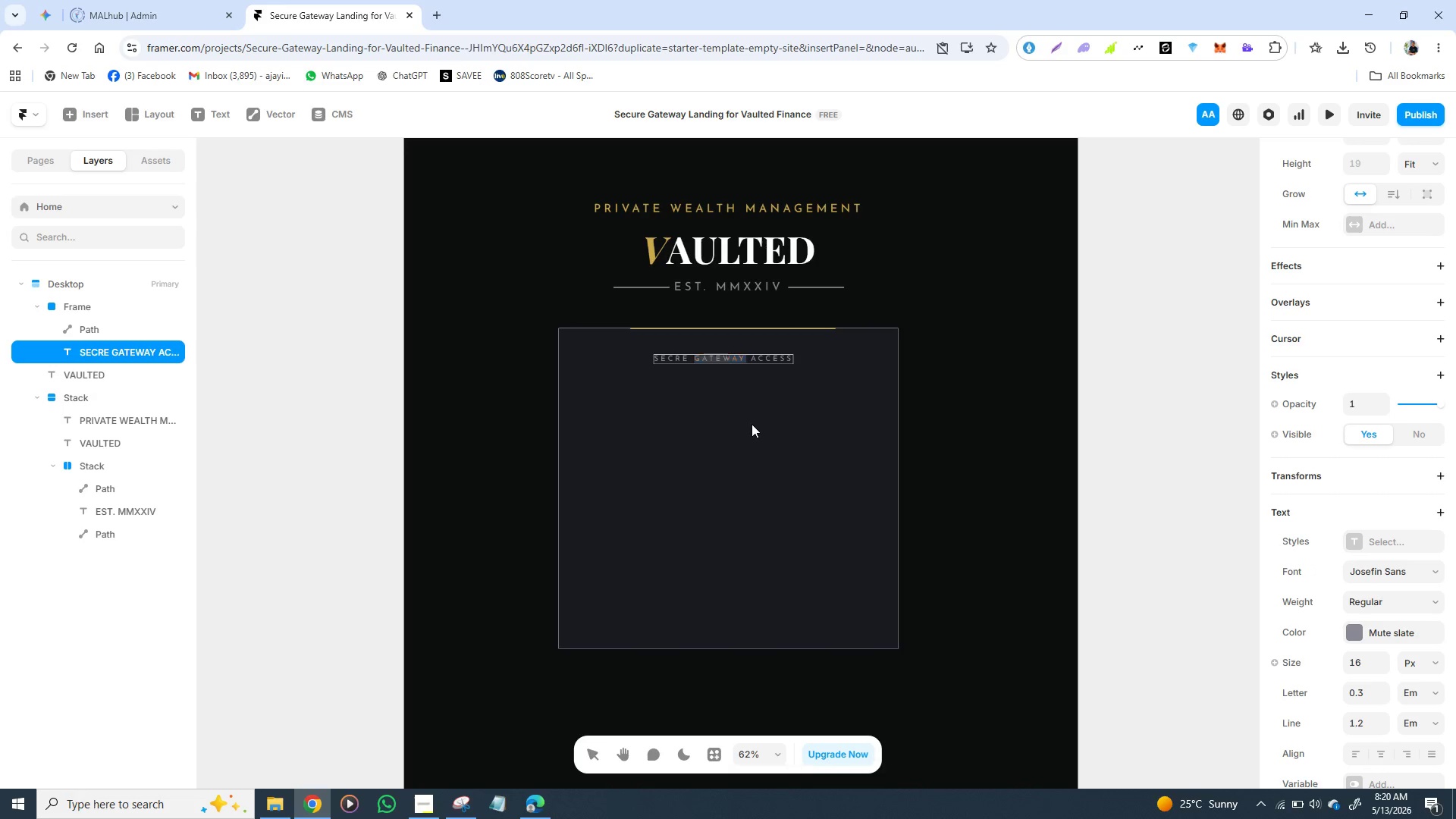 
left_click([752, 424])
 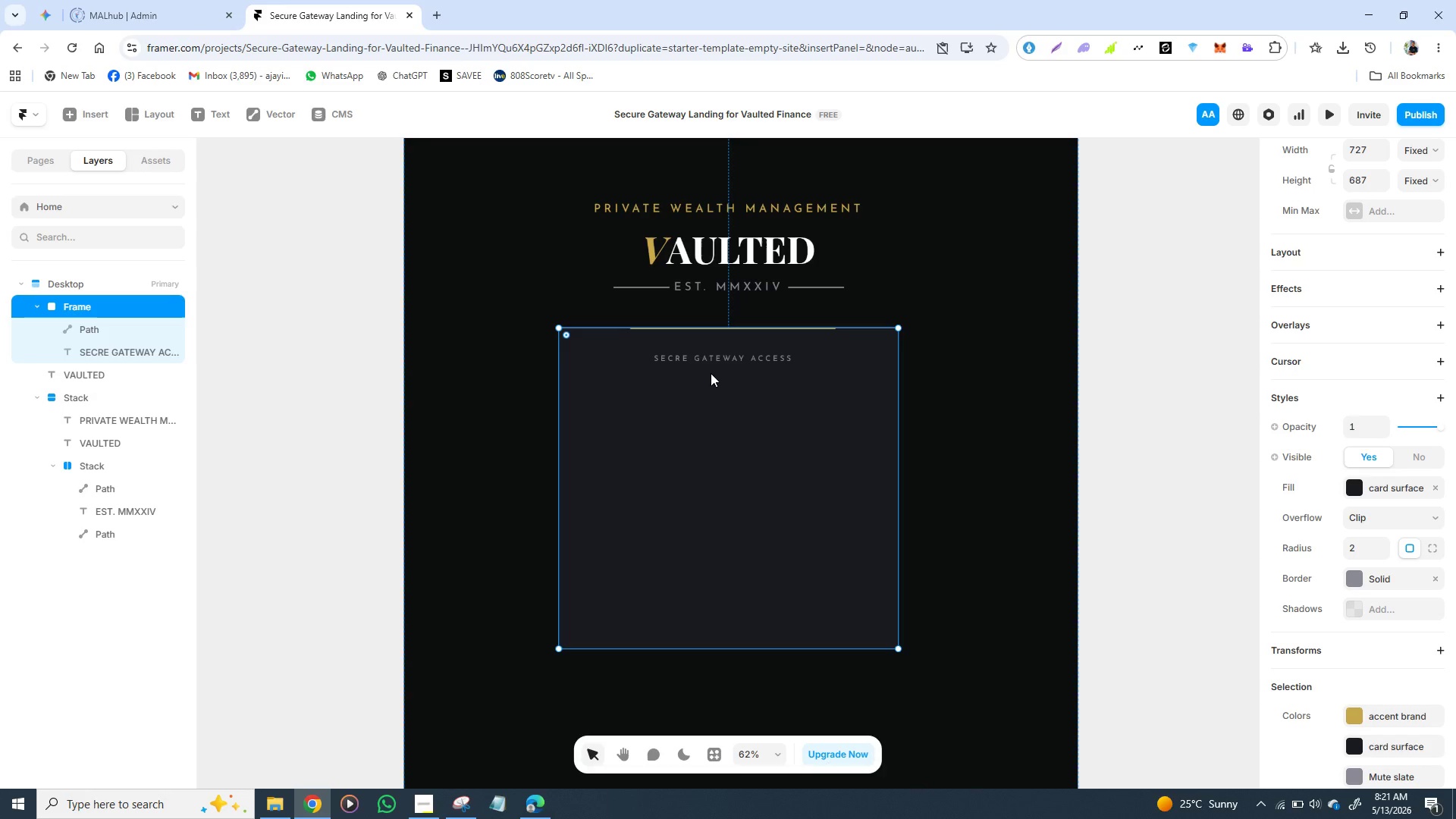 
wait(85.11)
 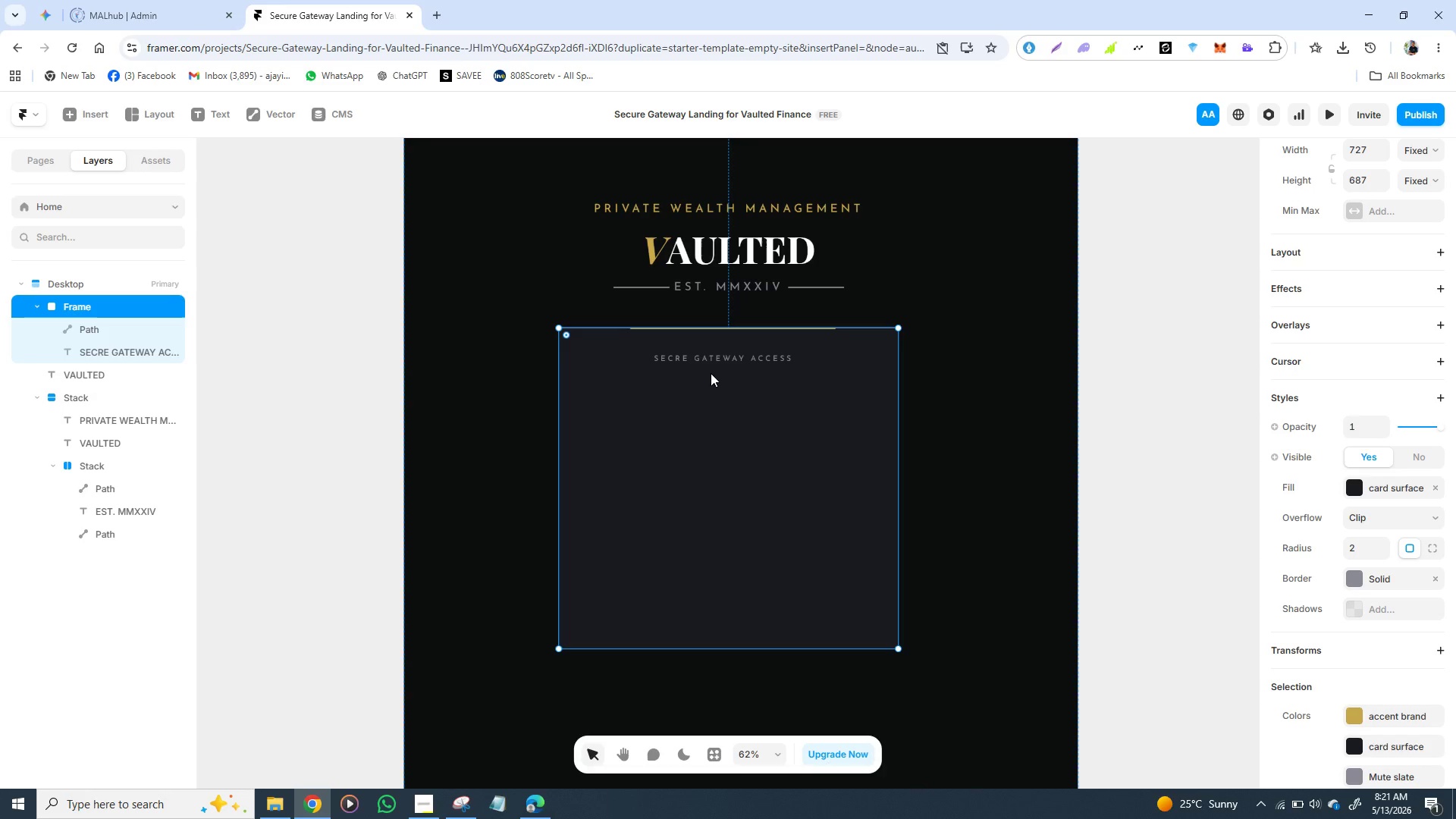 
key(F)
 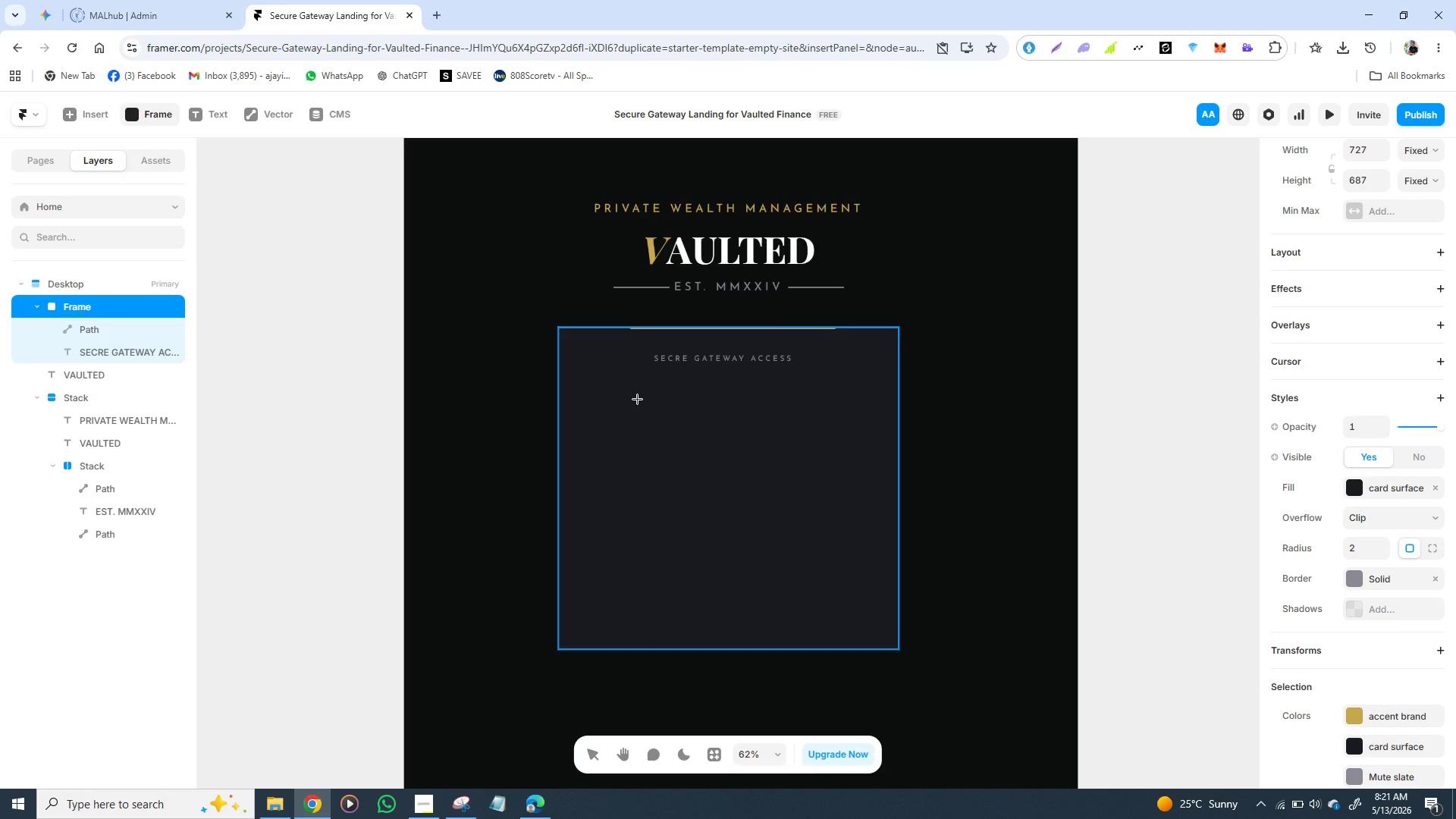 
left_click_drag(start_coordinate=[638, 397], to_coordinate=[813, 425])
 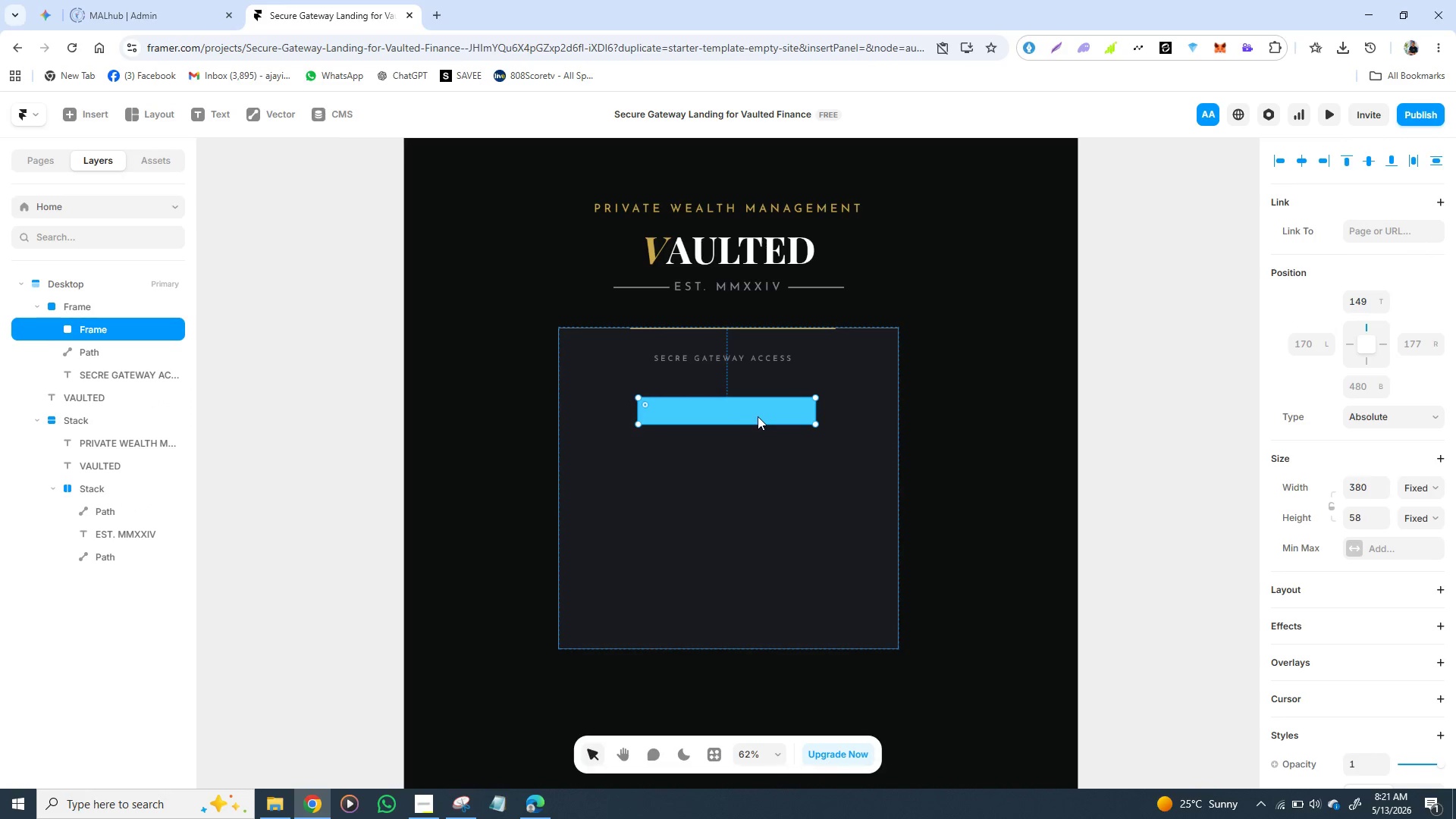 
left_click_drag(start_coordinate=[758, 416], to_coordinate=[757, 409])
 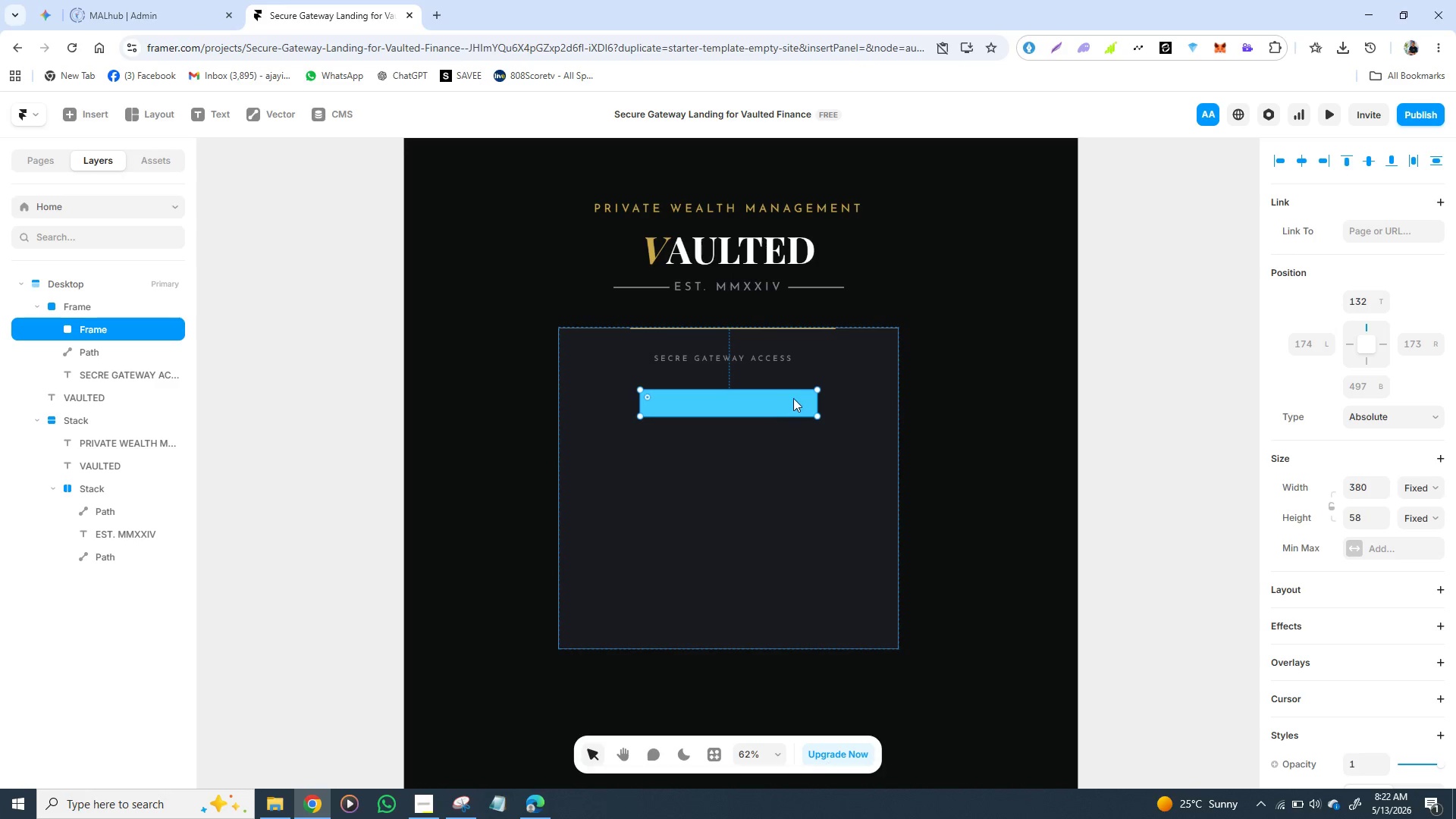 
wait(6.45)
 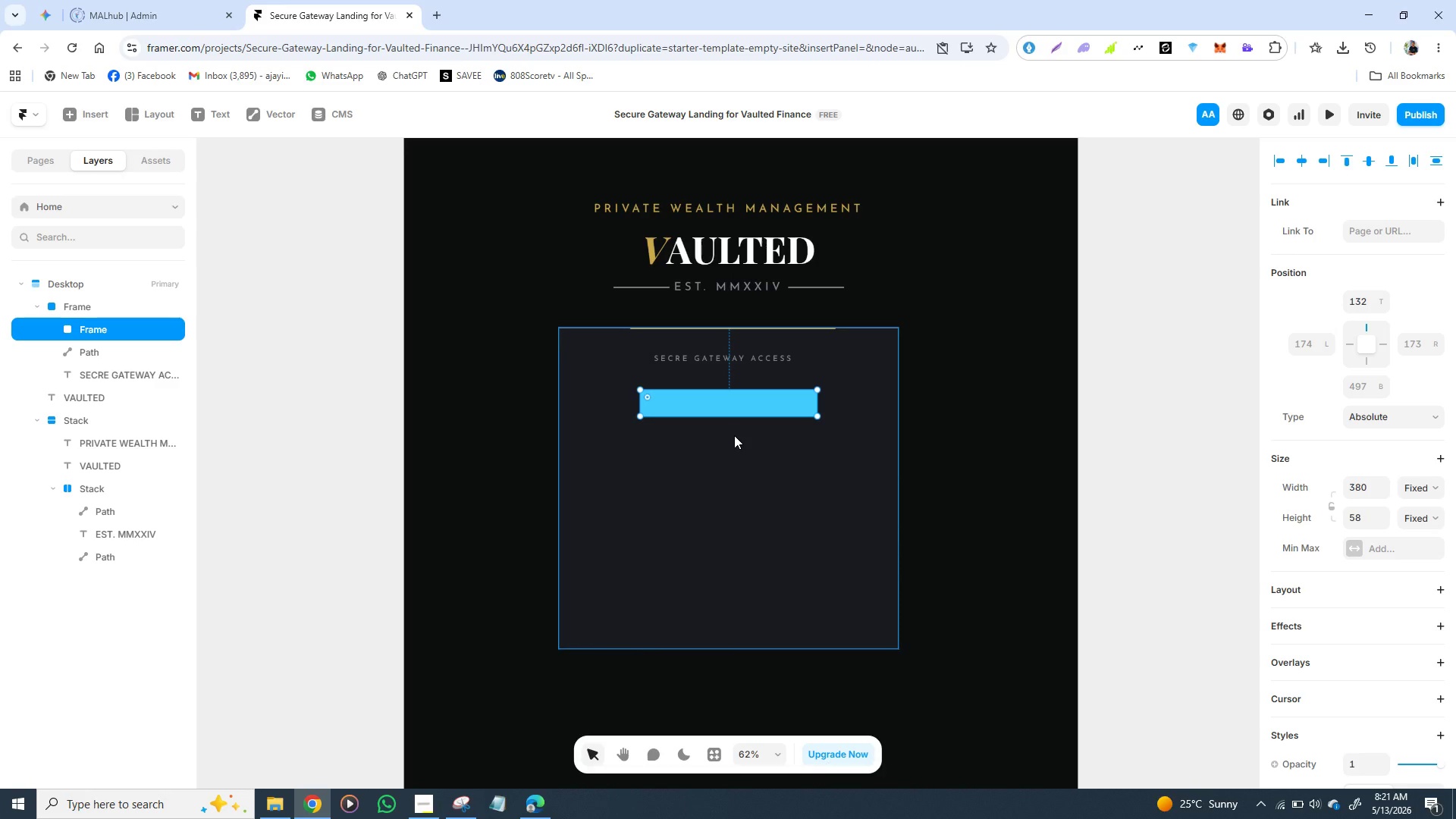 
left_click_drag(start_coordinate=[819, 398], to_coordinate=[799, 396])
 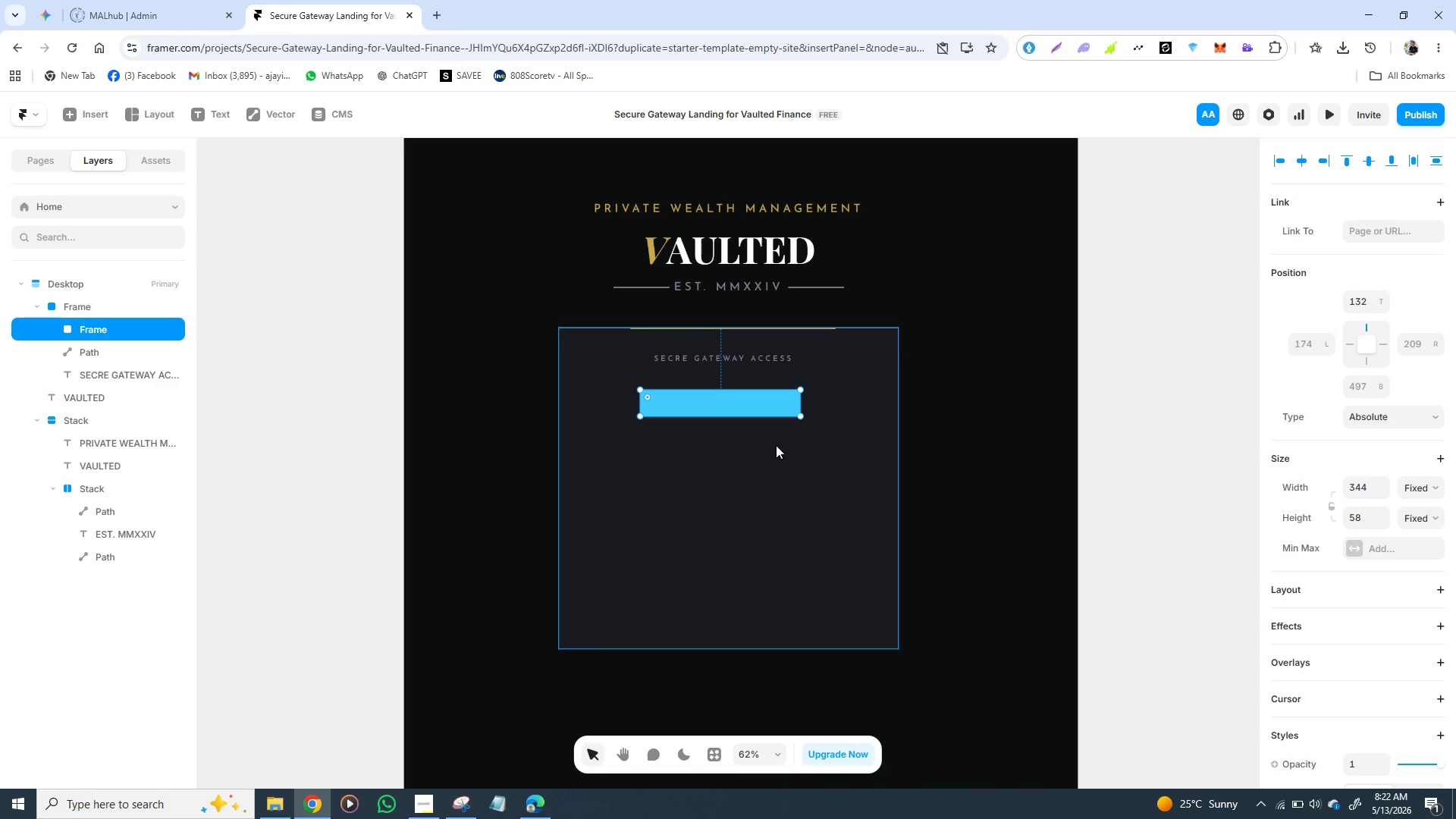 
left_click([775, 447])
 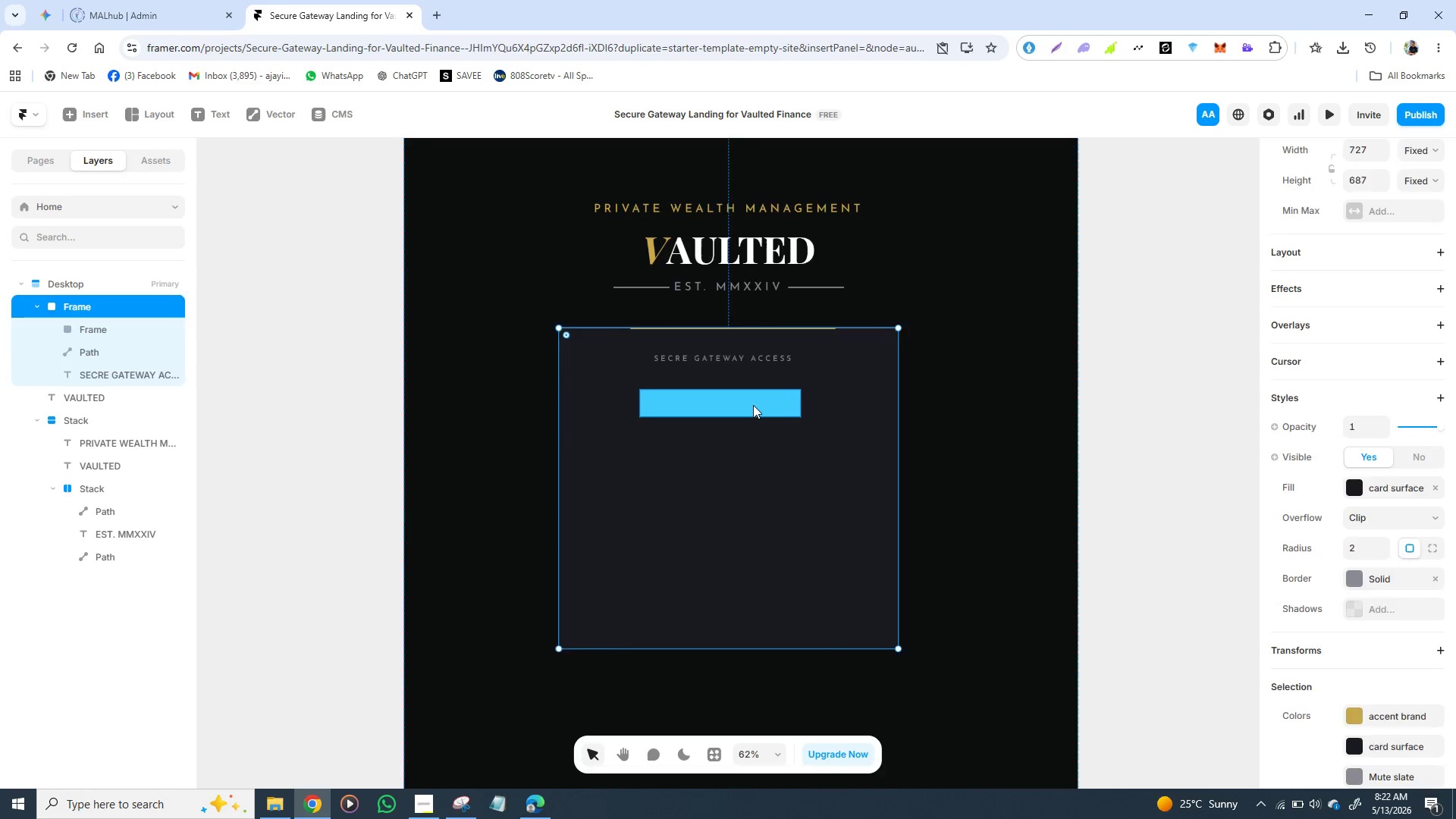 
left_click_drag(start_coordinate=[753, 405], to_coordinate=[757, 397])
 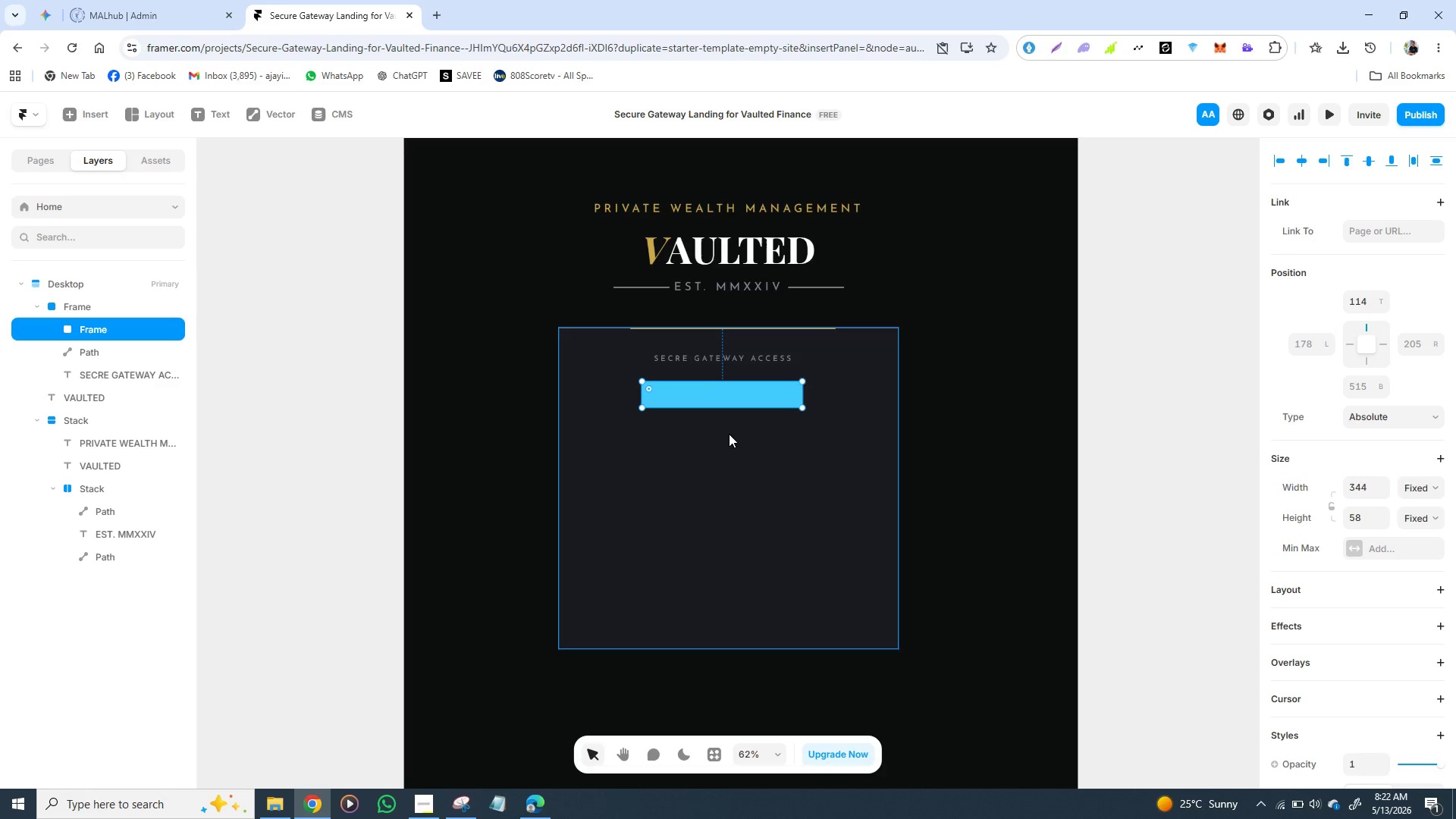 
wait(12.77)
 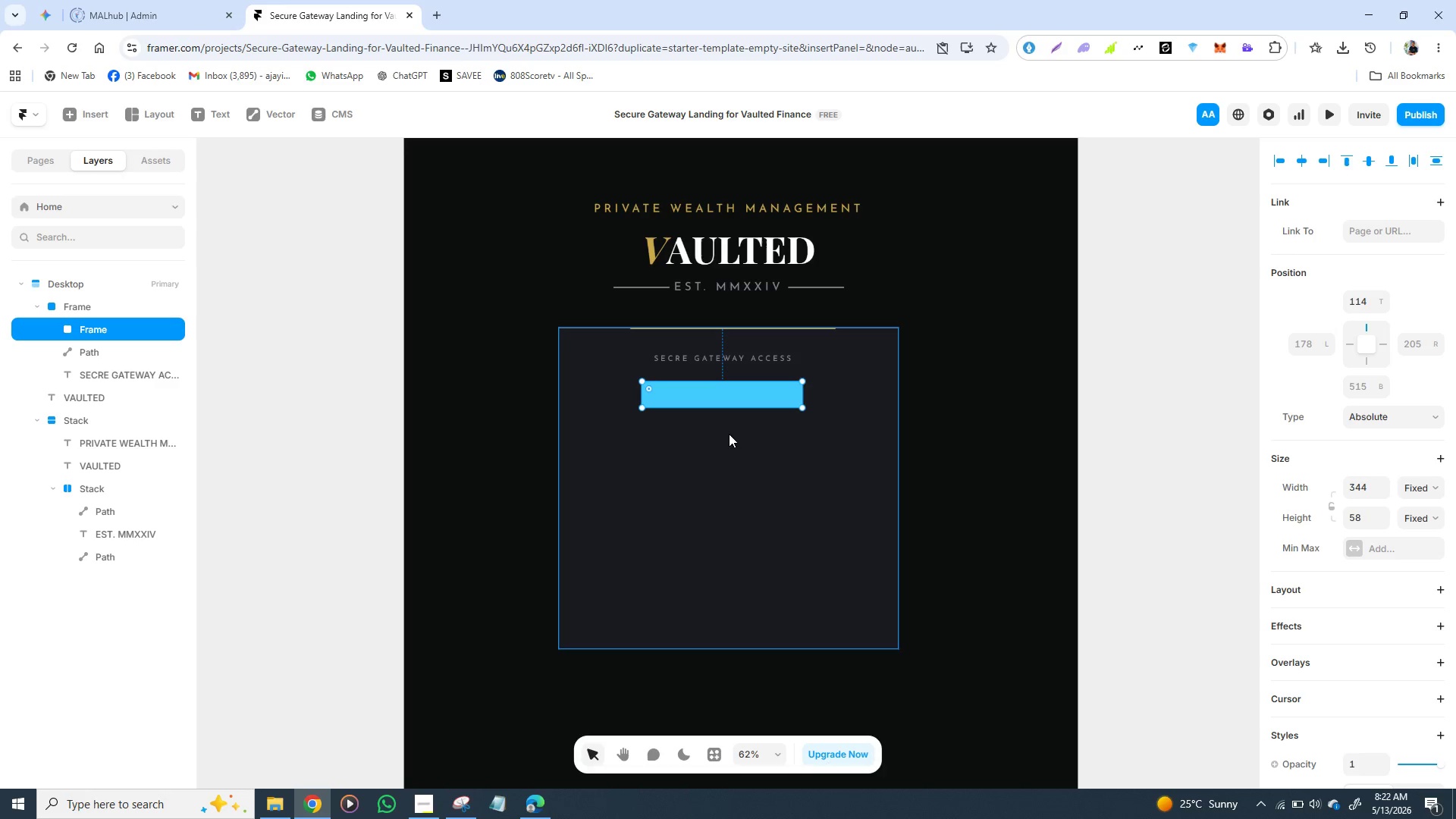 
key(Backspace)
 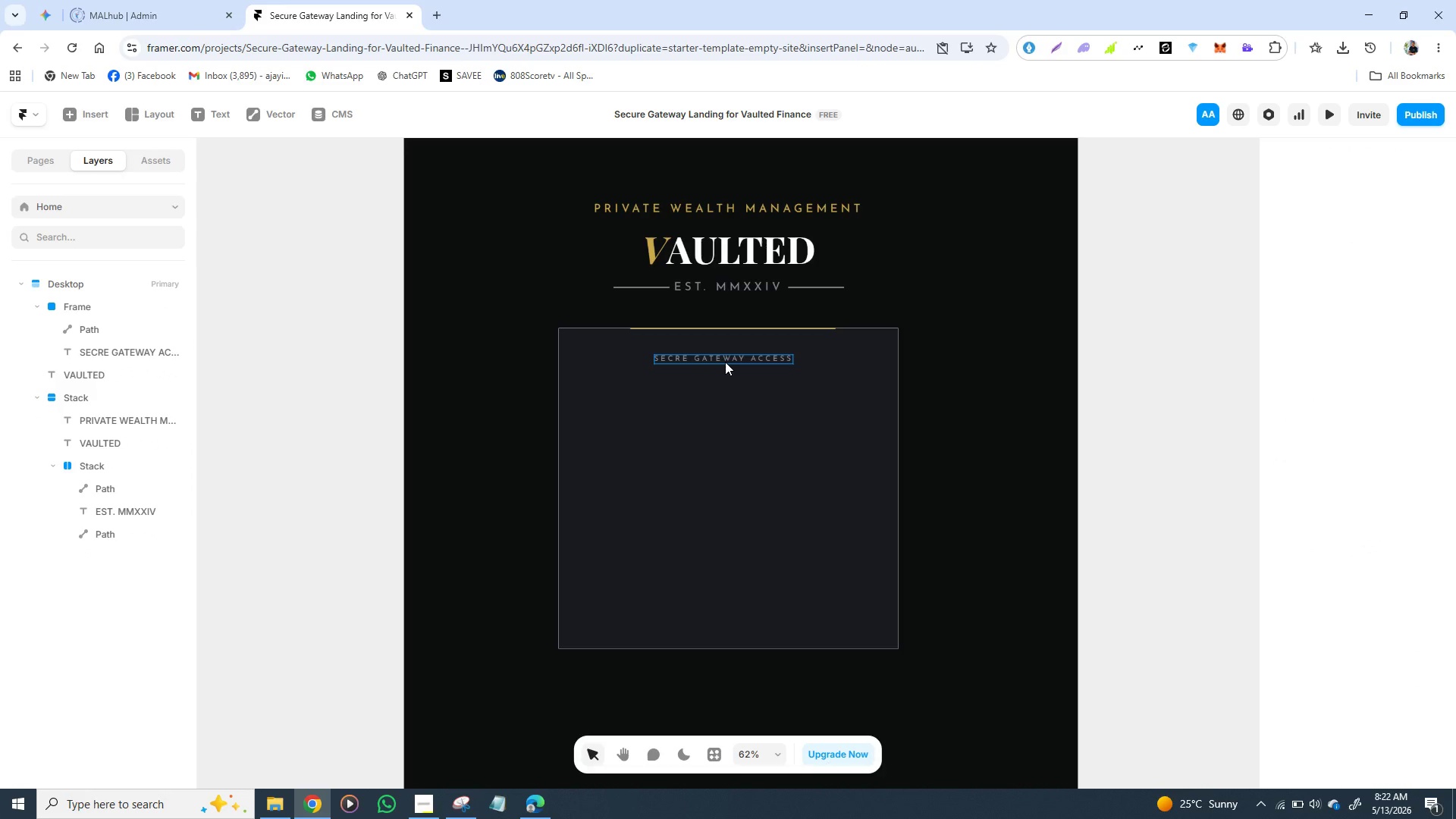 
left_click([723, 363])
 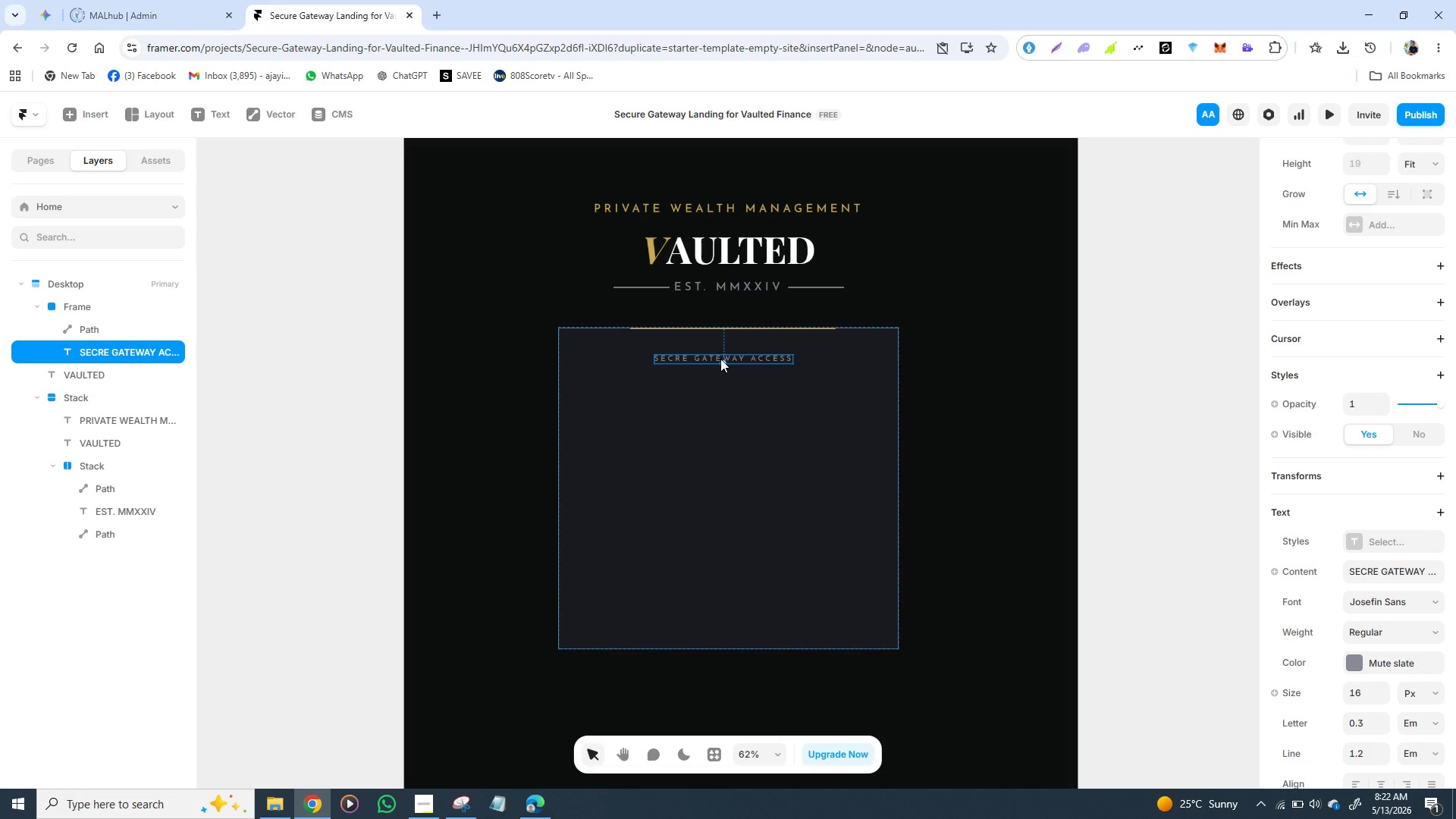 
hold_key(key=ControlLeft, duration=1.53)
 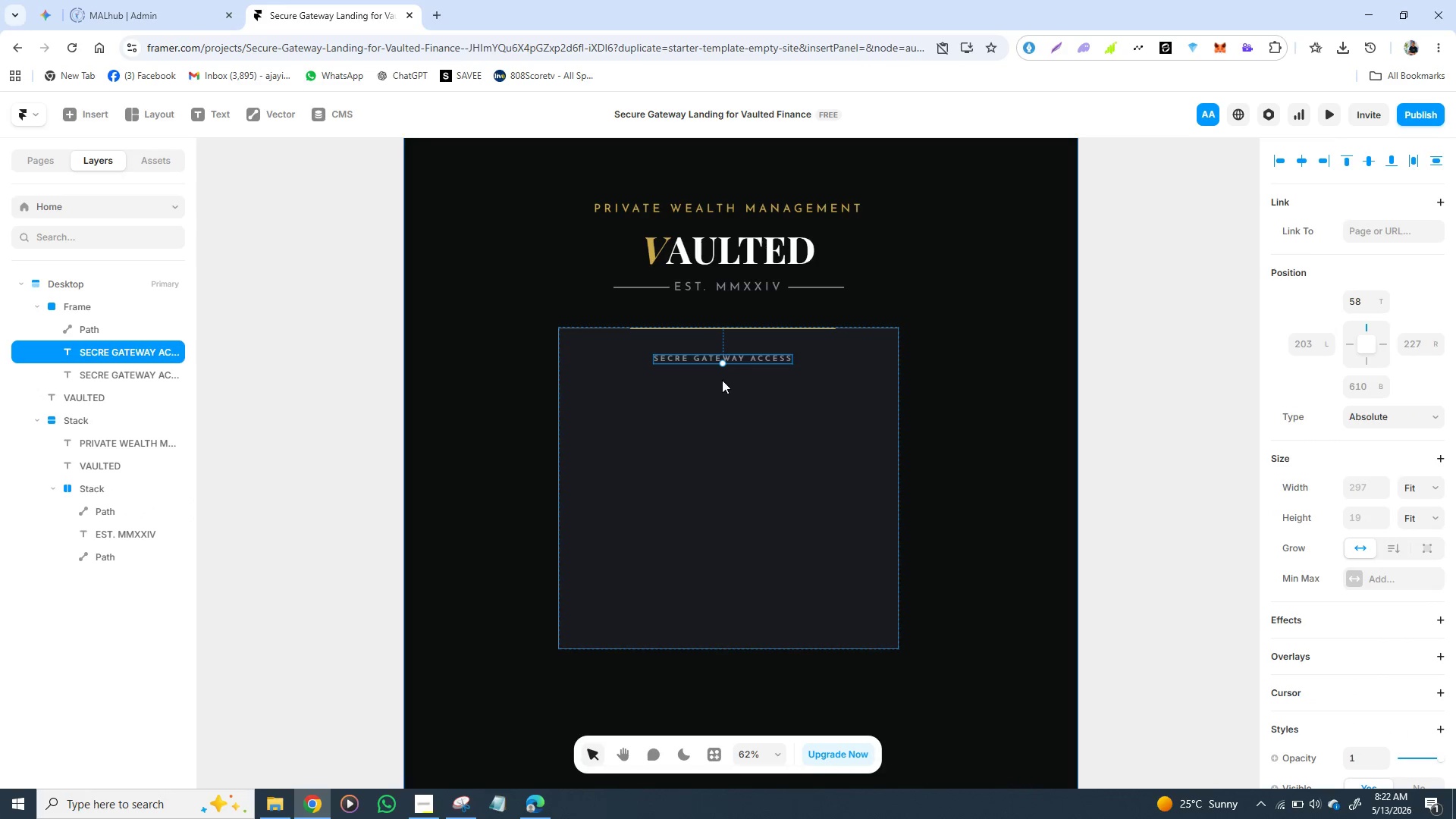 
key(Control+D)
 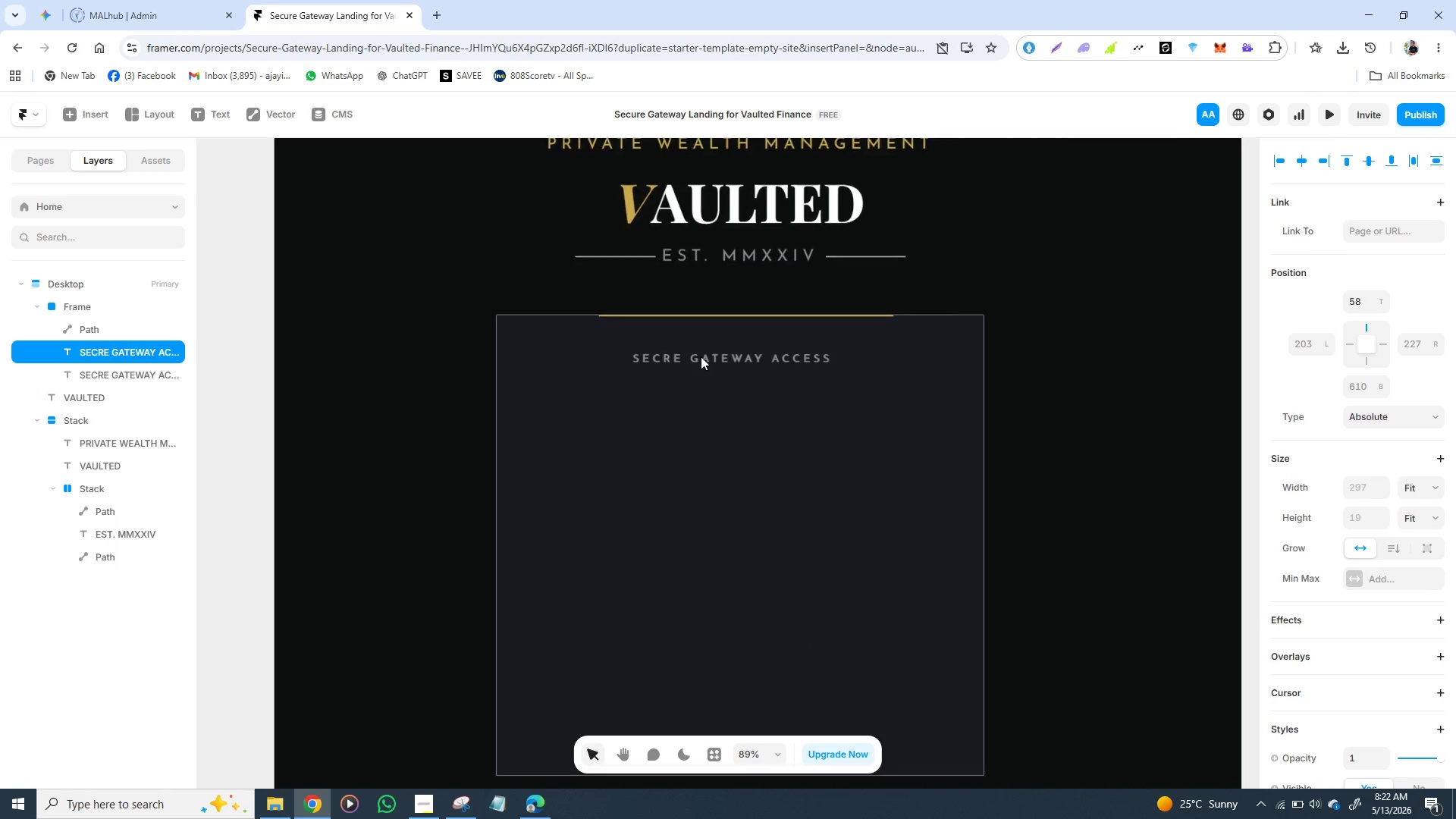 
wait(5.23)
 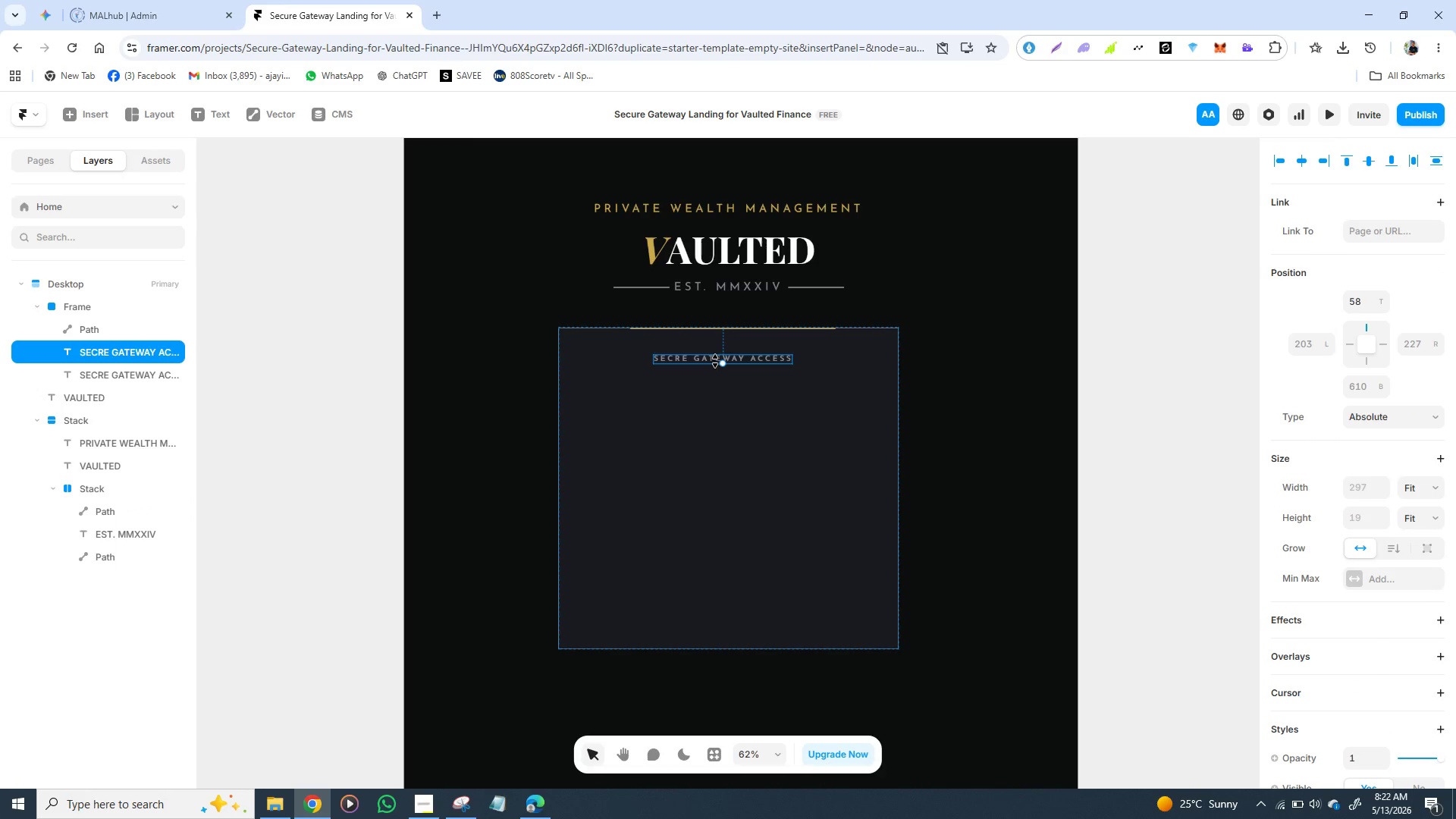 
left_click_drag(start_coordinate=[717, 354], to_coordinate=[715, 406])
 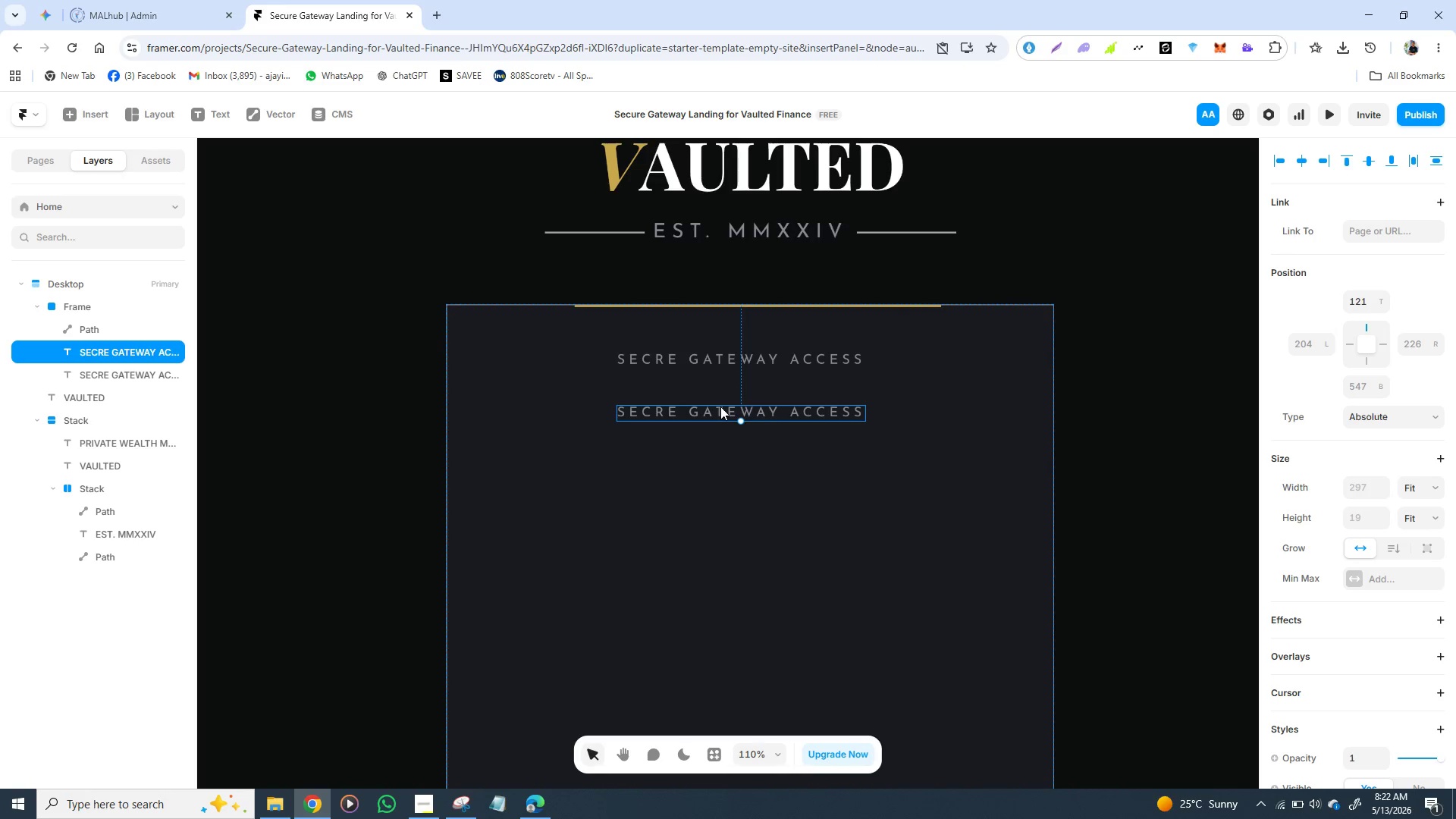 
double_click([720, 406])
 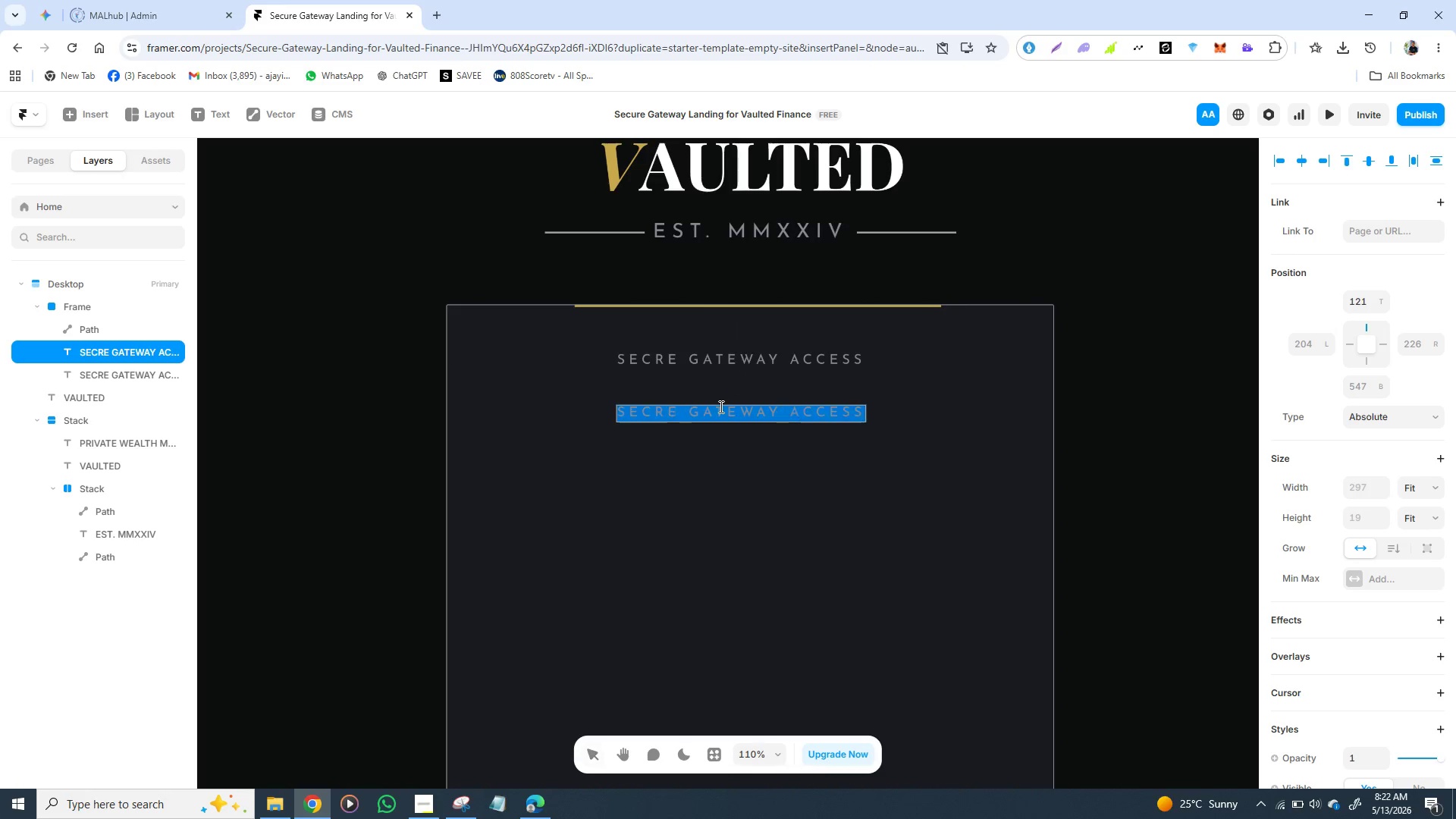 
triple_click([720, 406])
 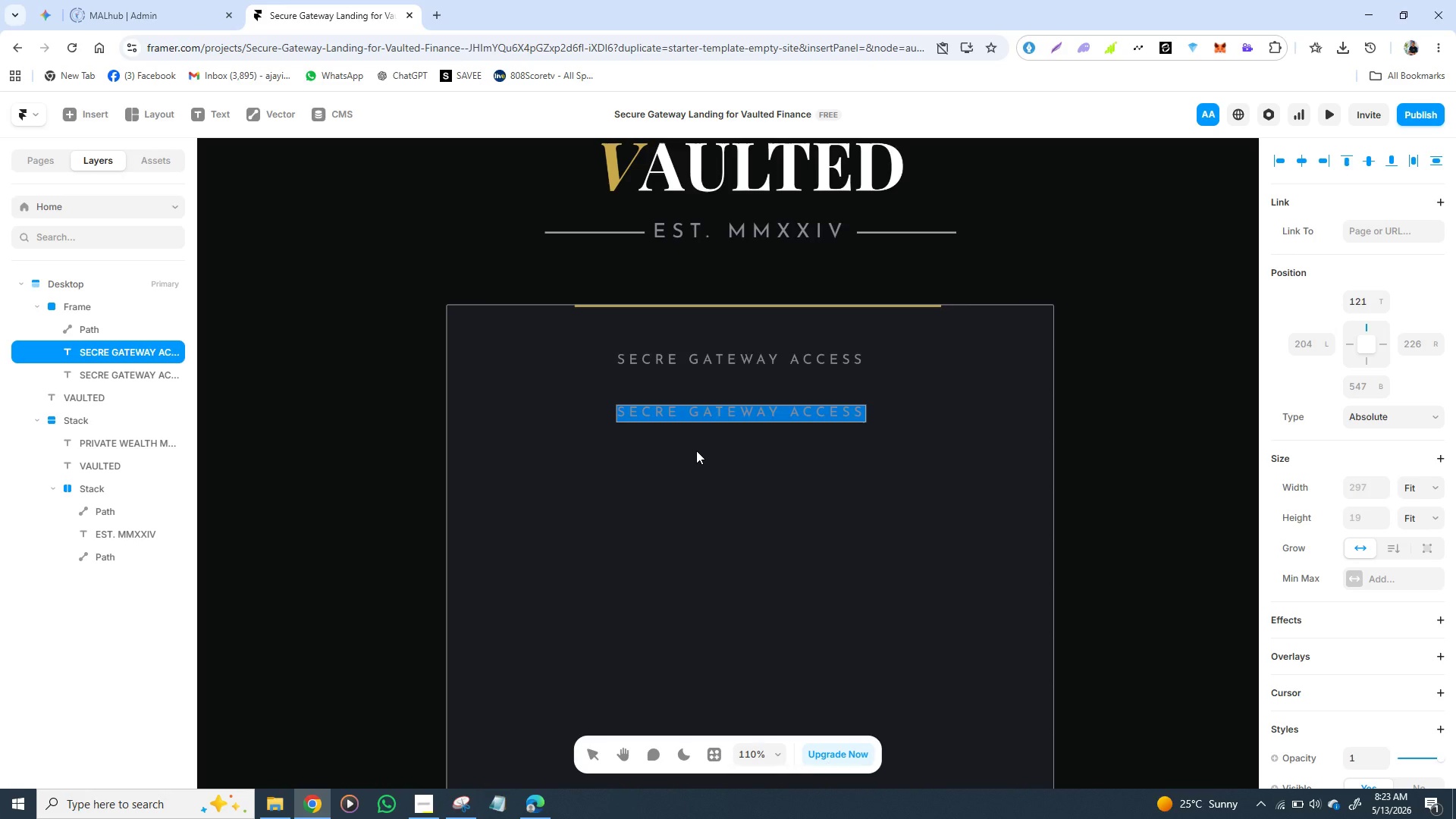 
wait(31.88)
 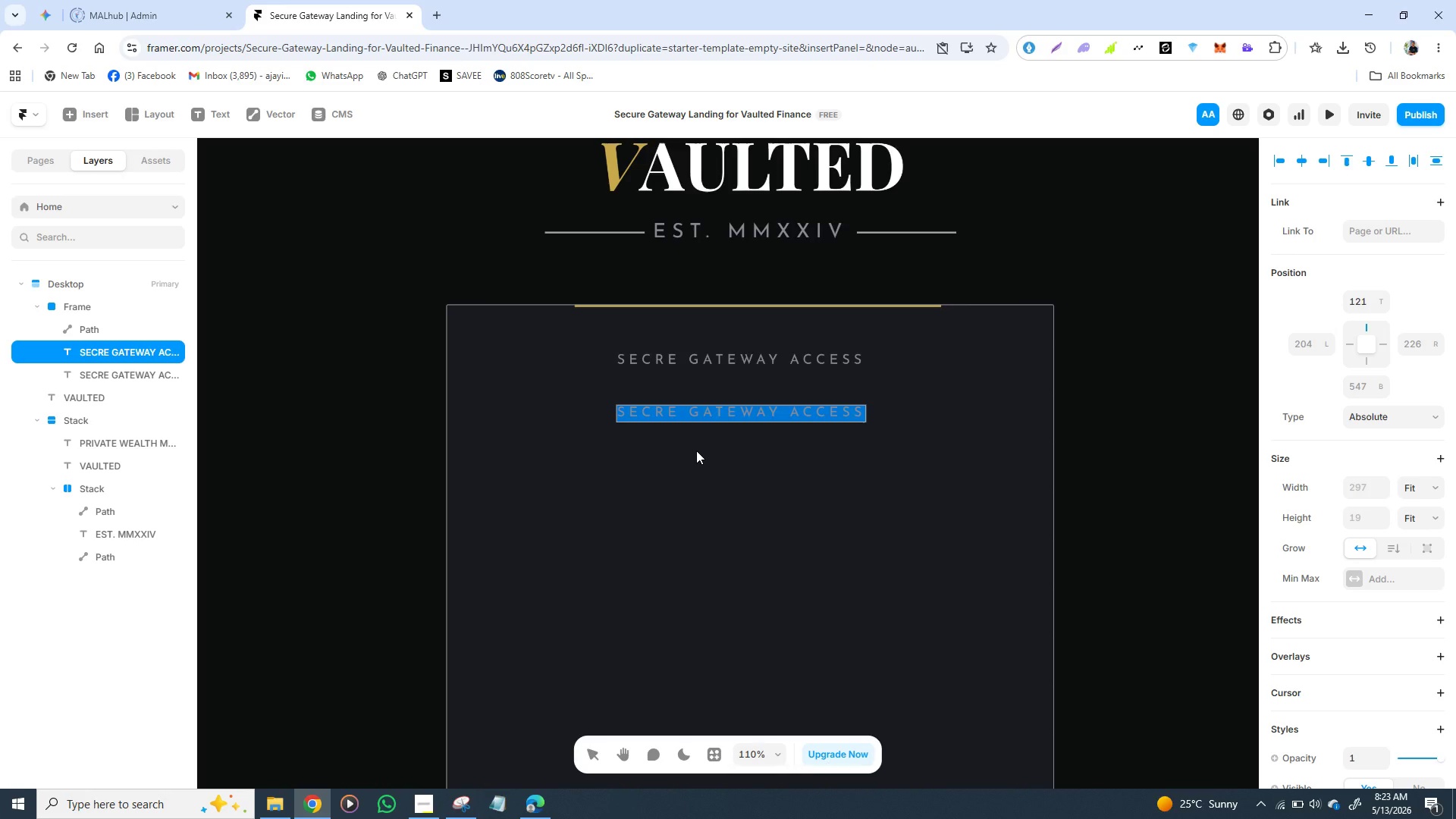 
type(256)
 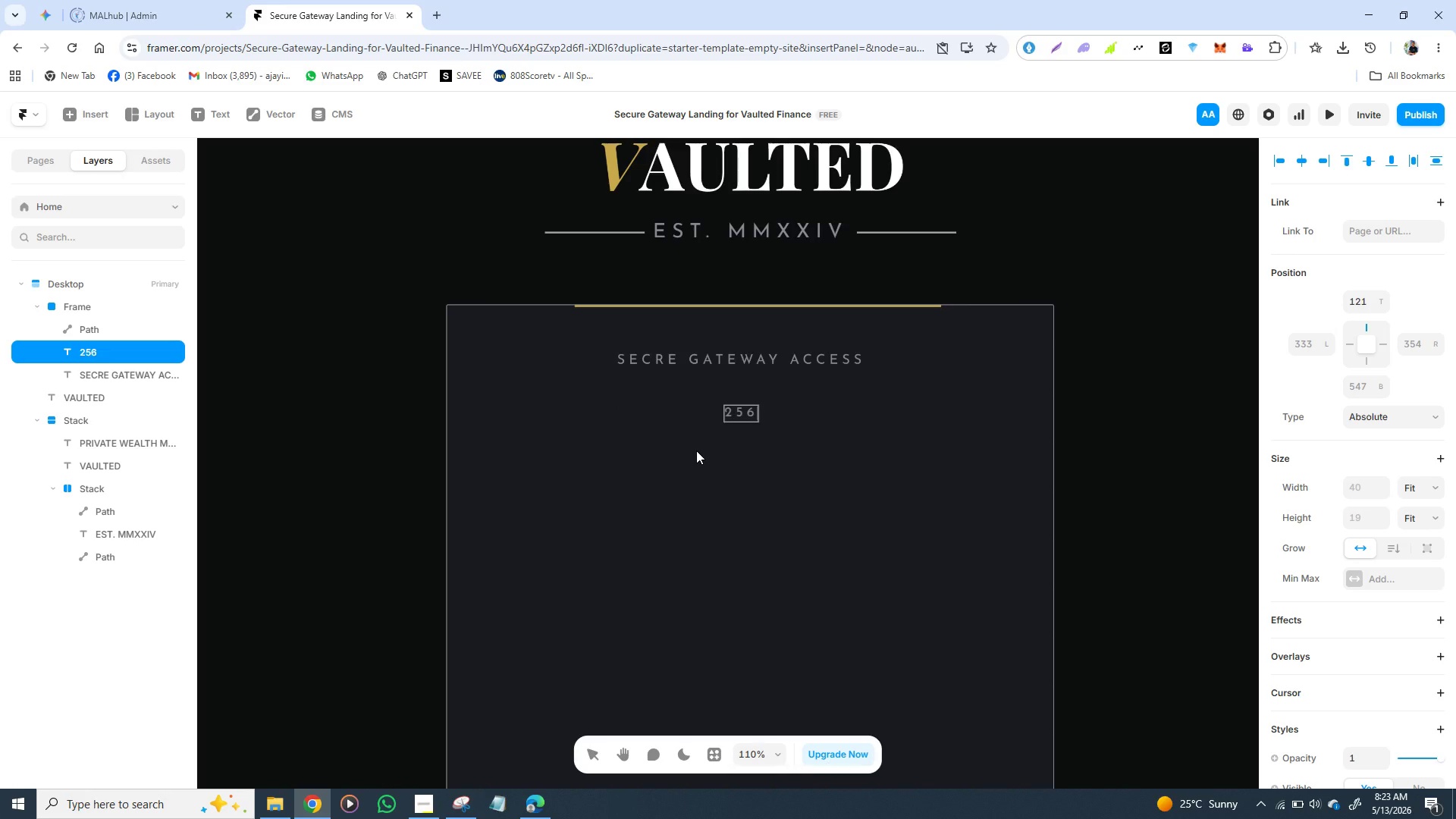 
key(Space)
 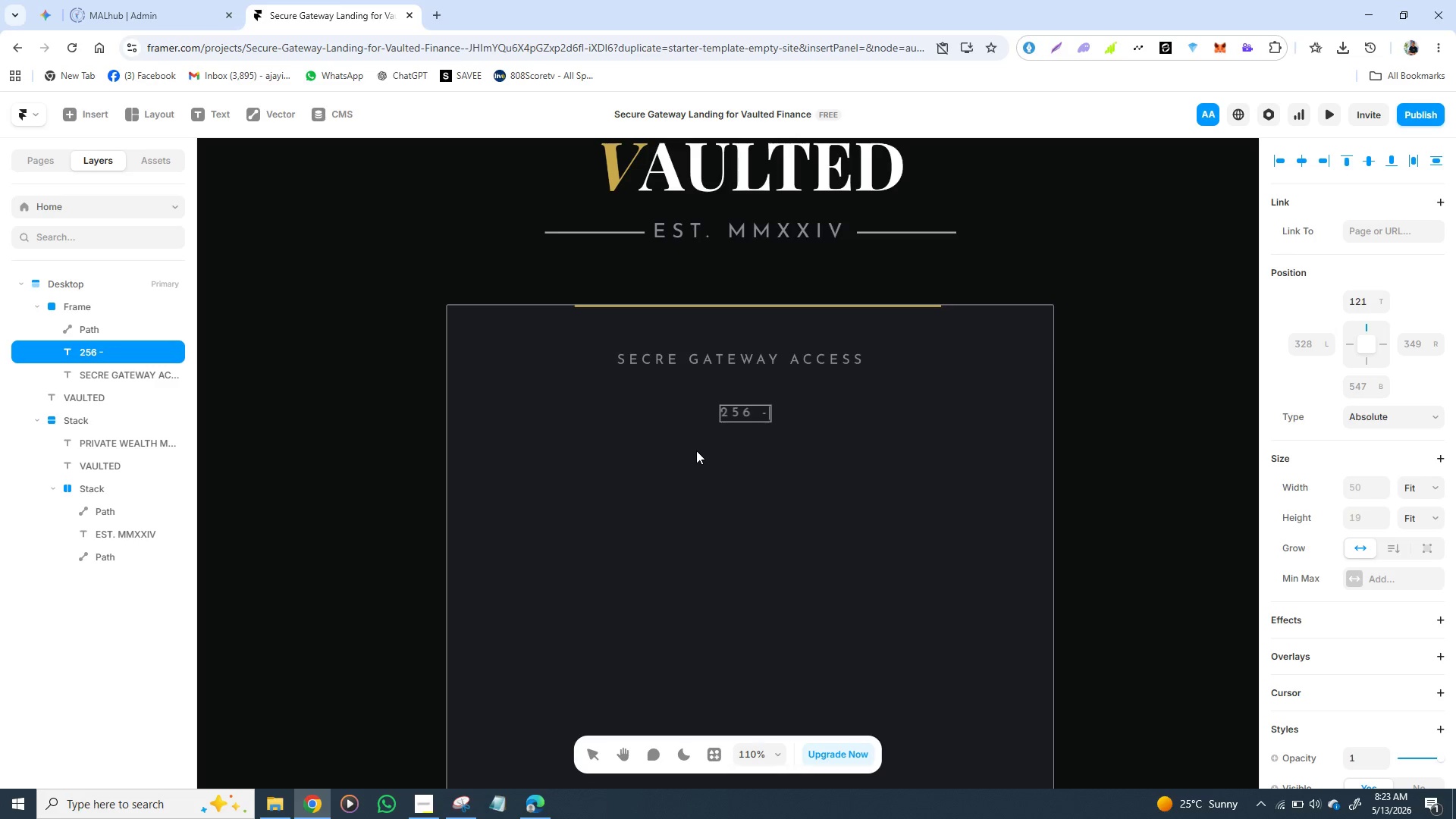 
key(Minus)
 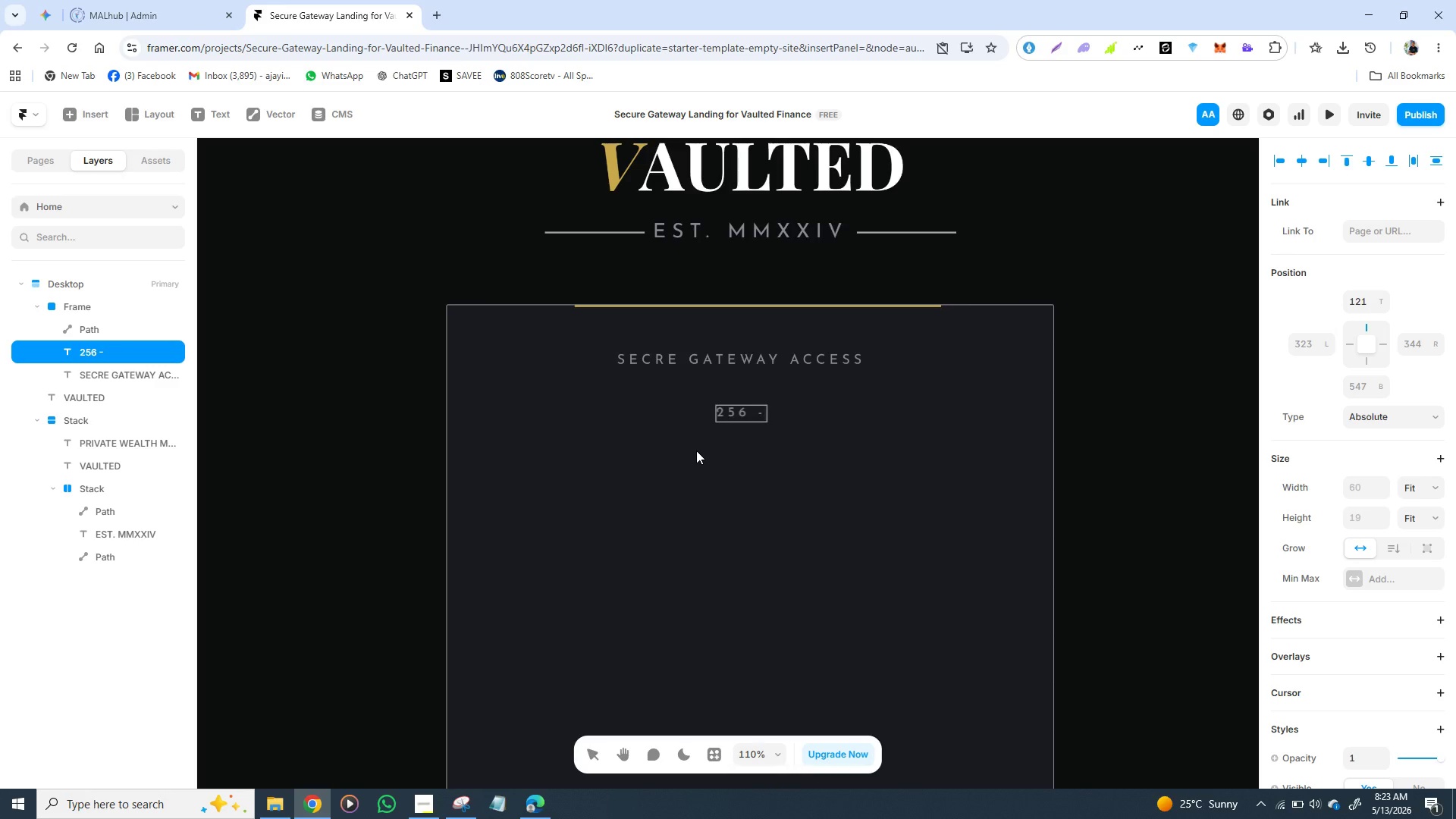 
key(Space)
 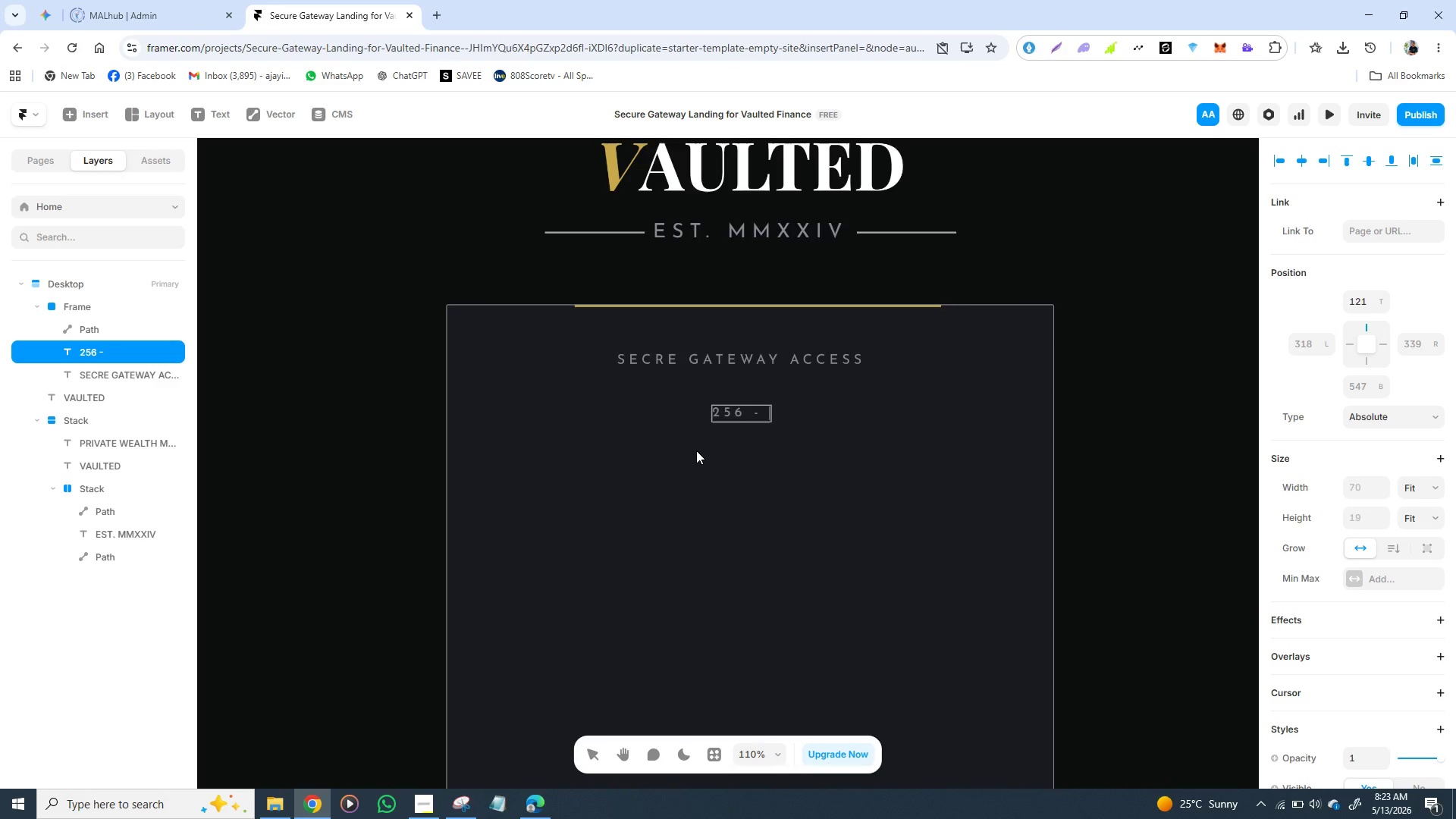 
key(Backspace)
 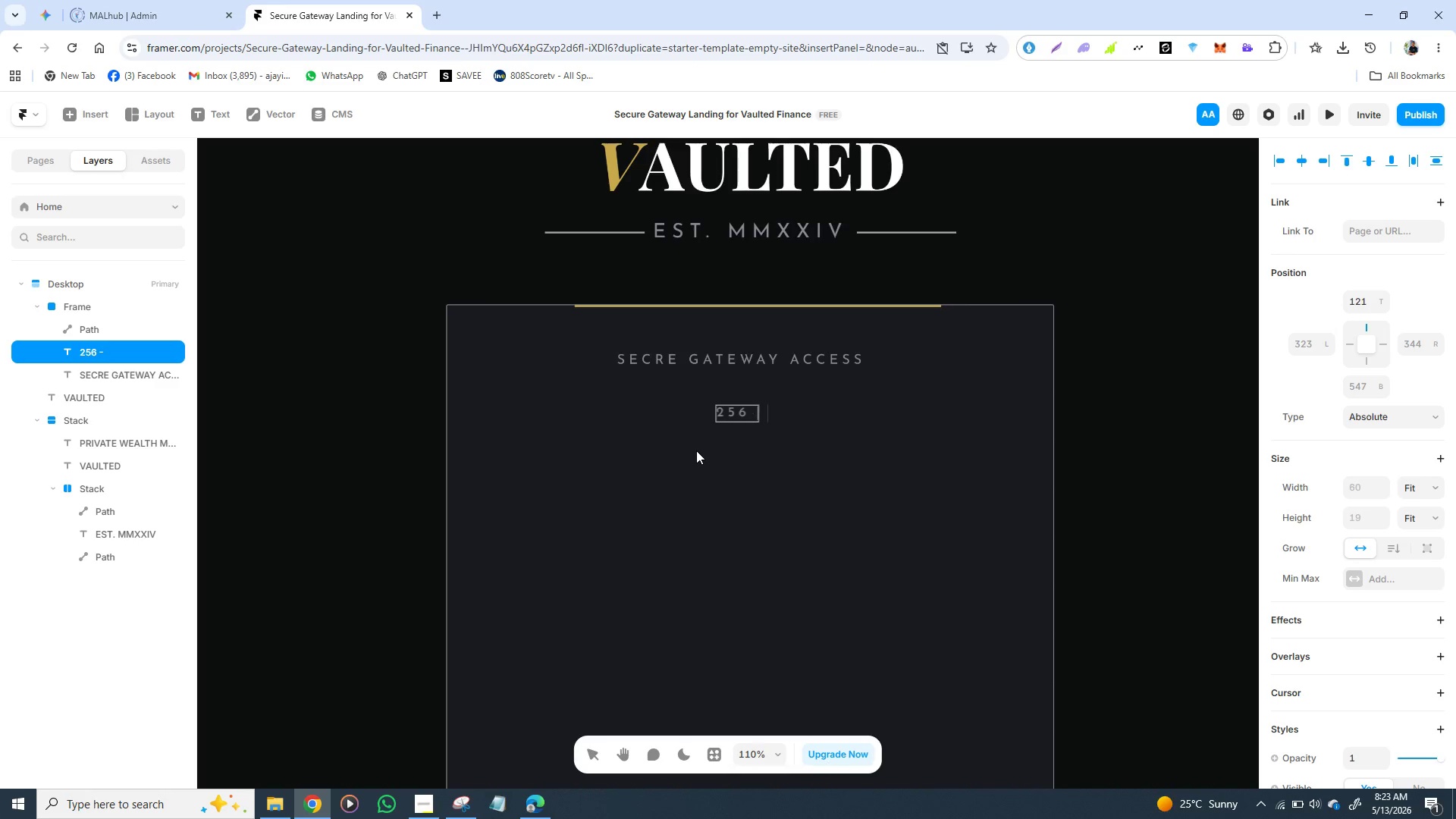 
key(Backspace)
 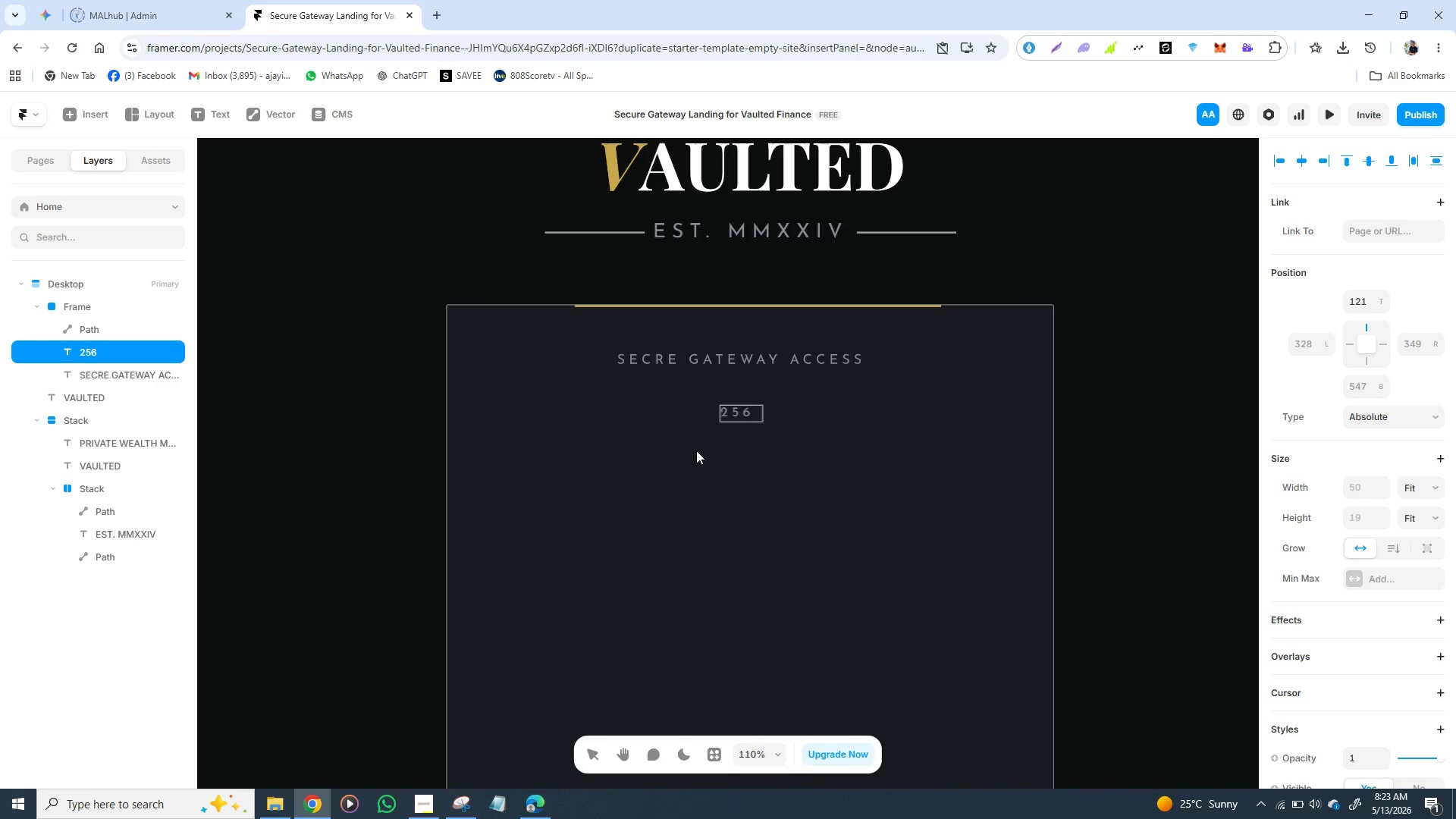 
key(Backspace)
 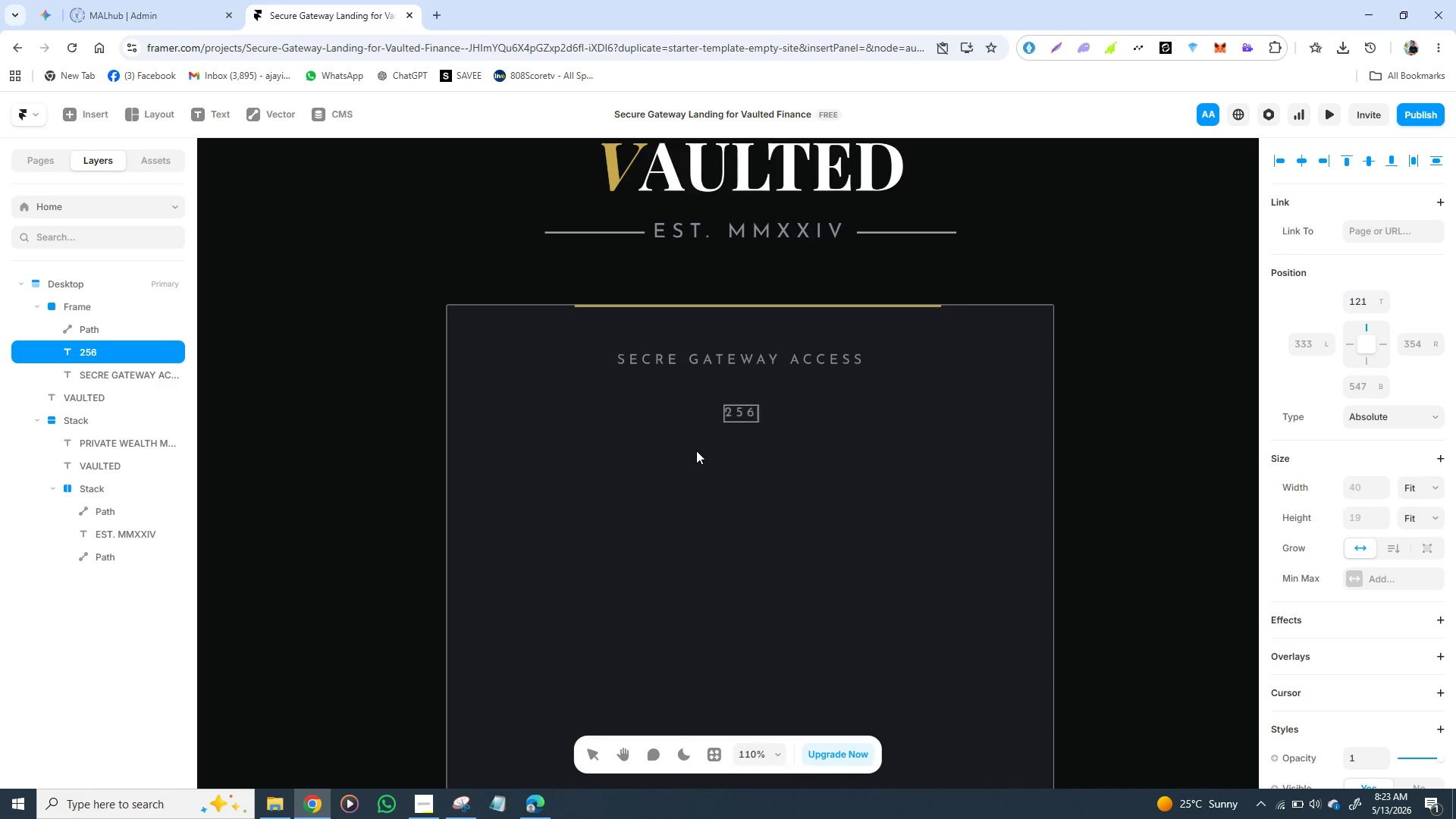 
key(Minus)
 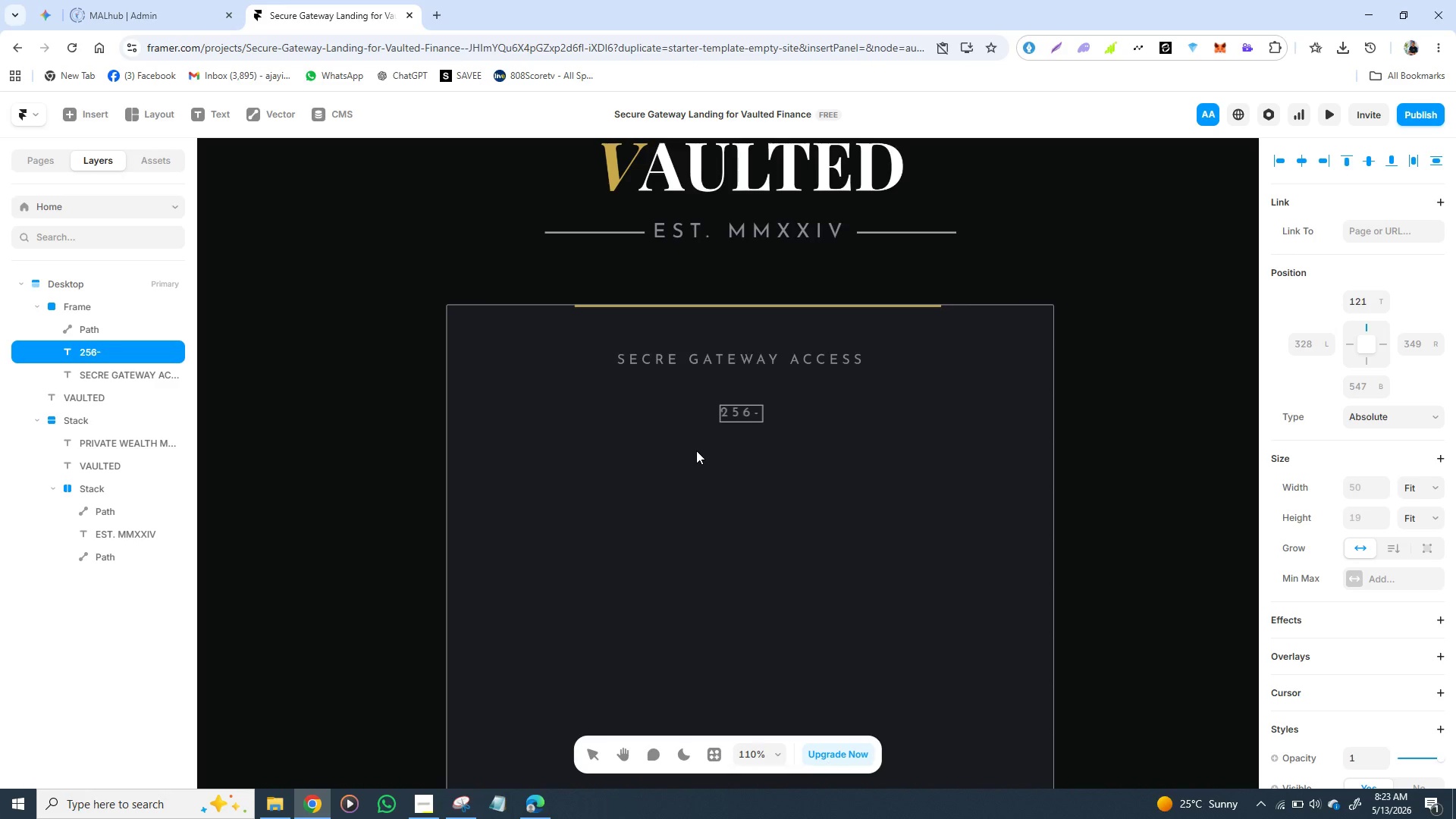 
type(BIT AER)
key(Backspace)
type(S ENCR)
 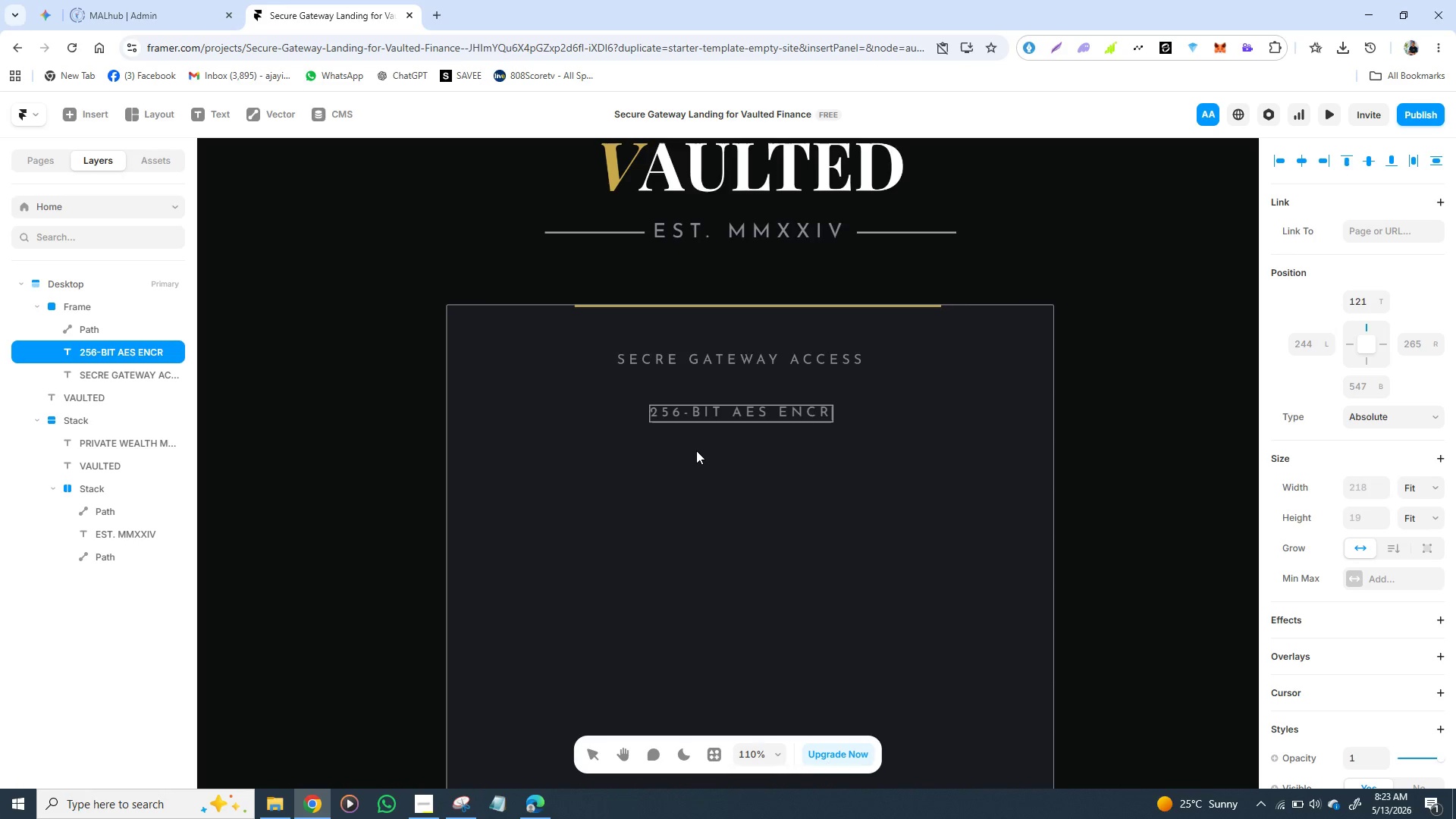 
key(Y)
 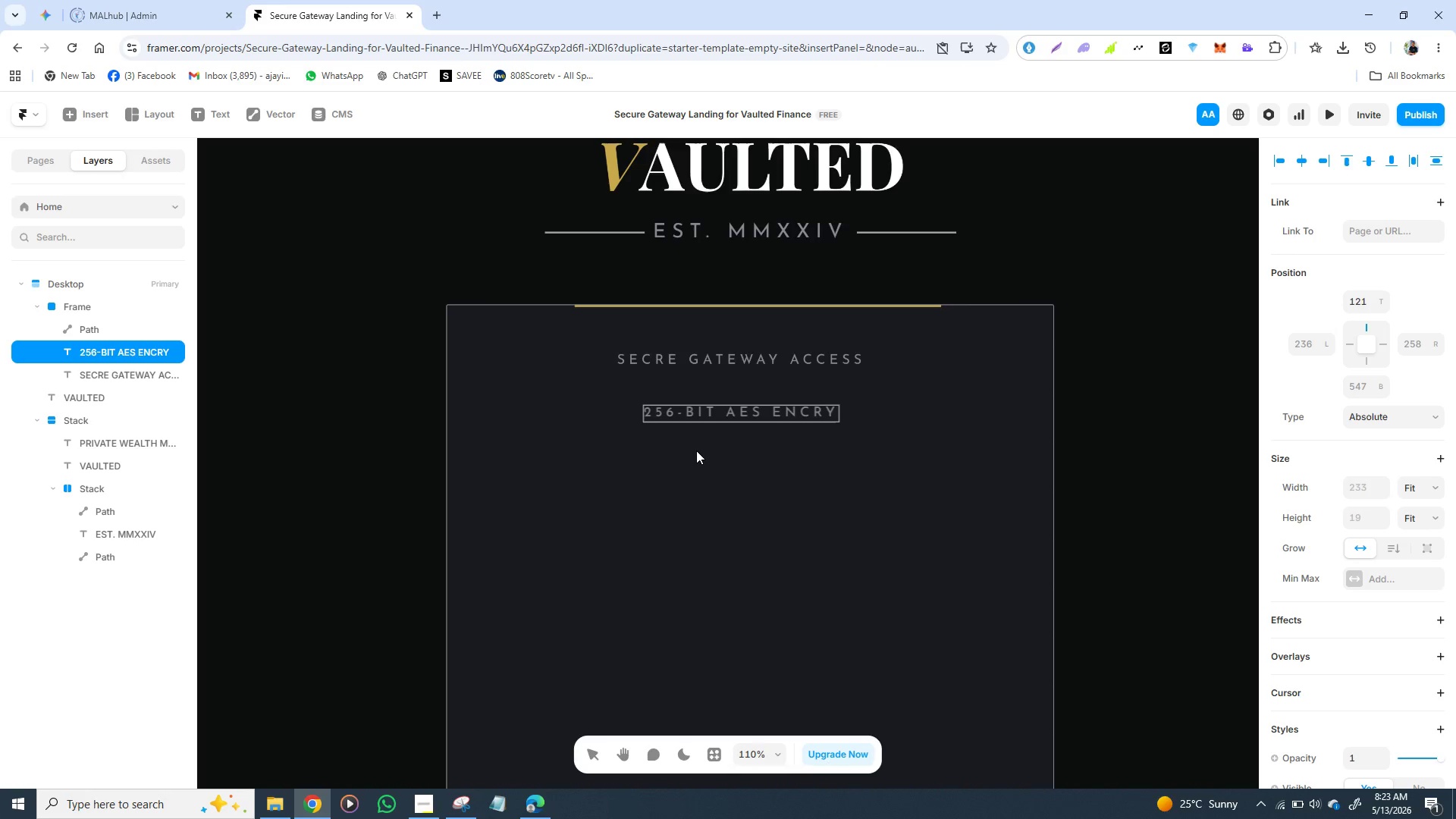 
wait(6.17)
 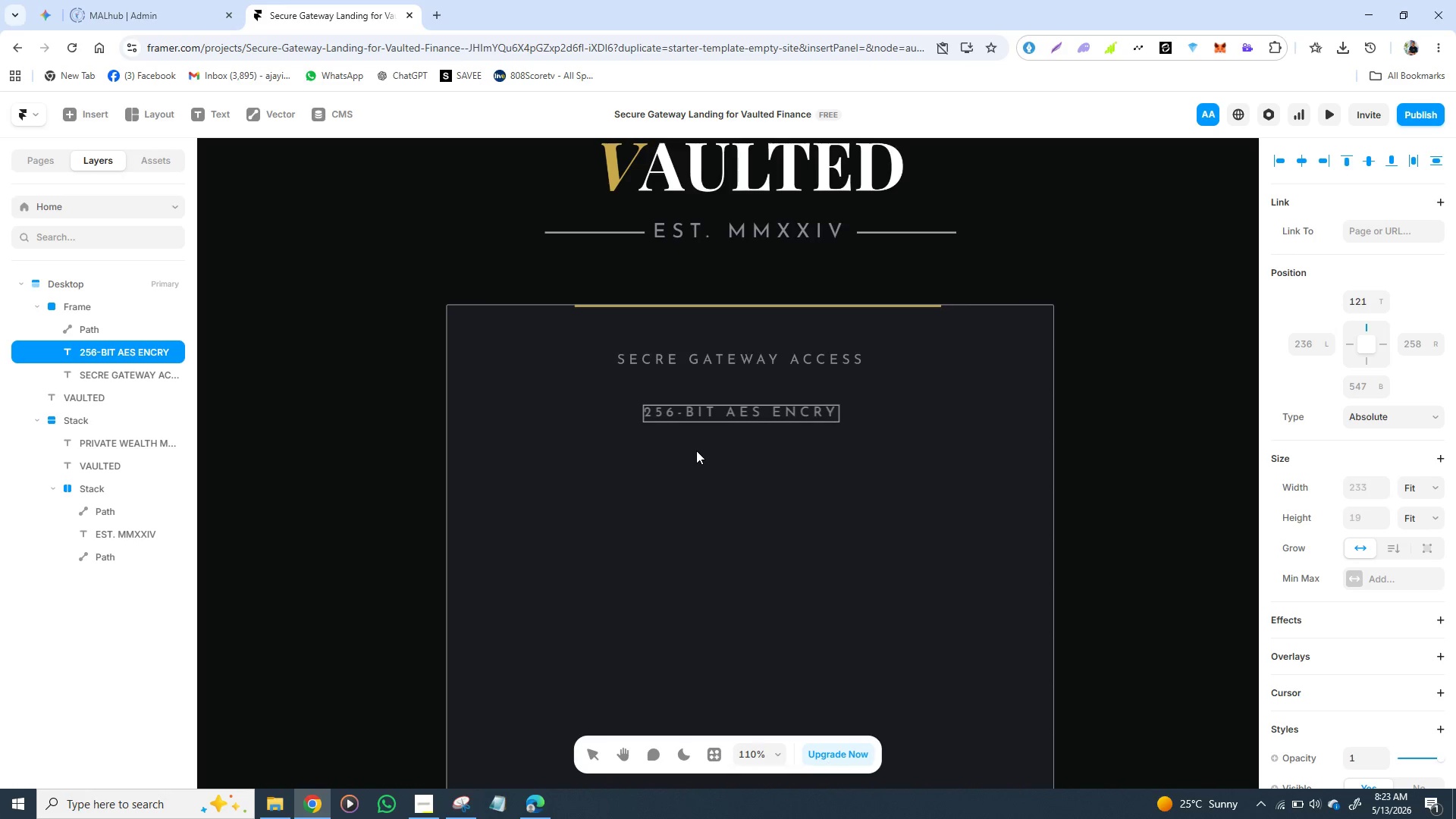 
type(PTED)
 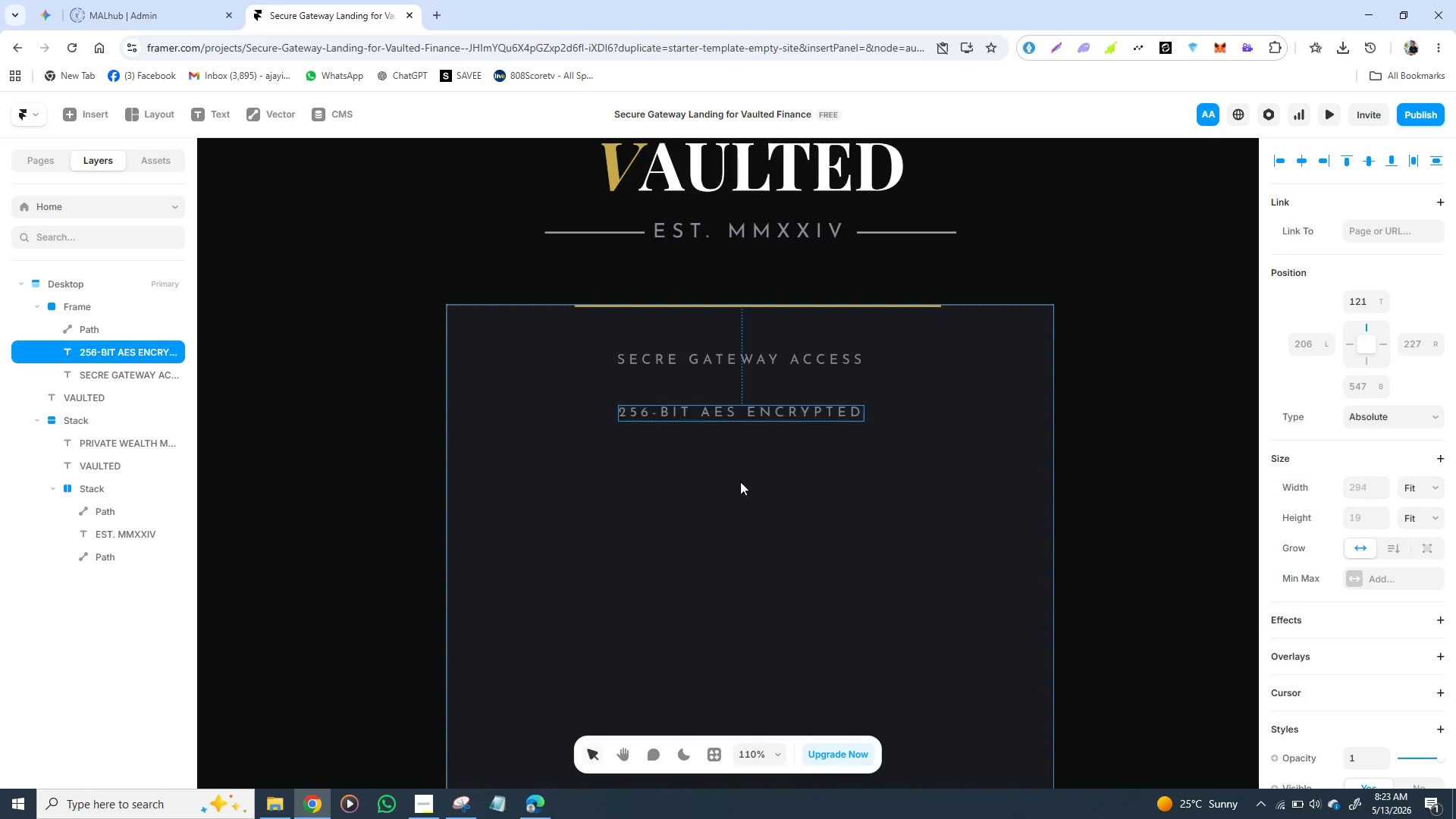 
left_click([733, 475])
 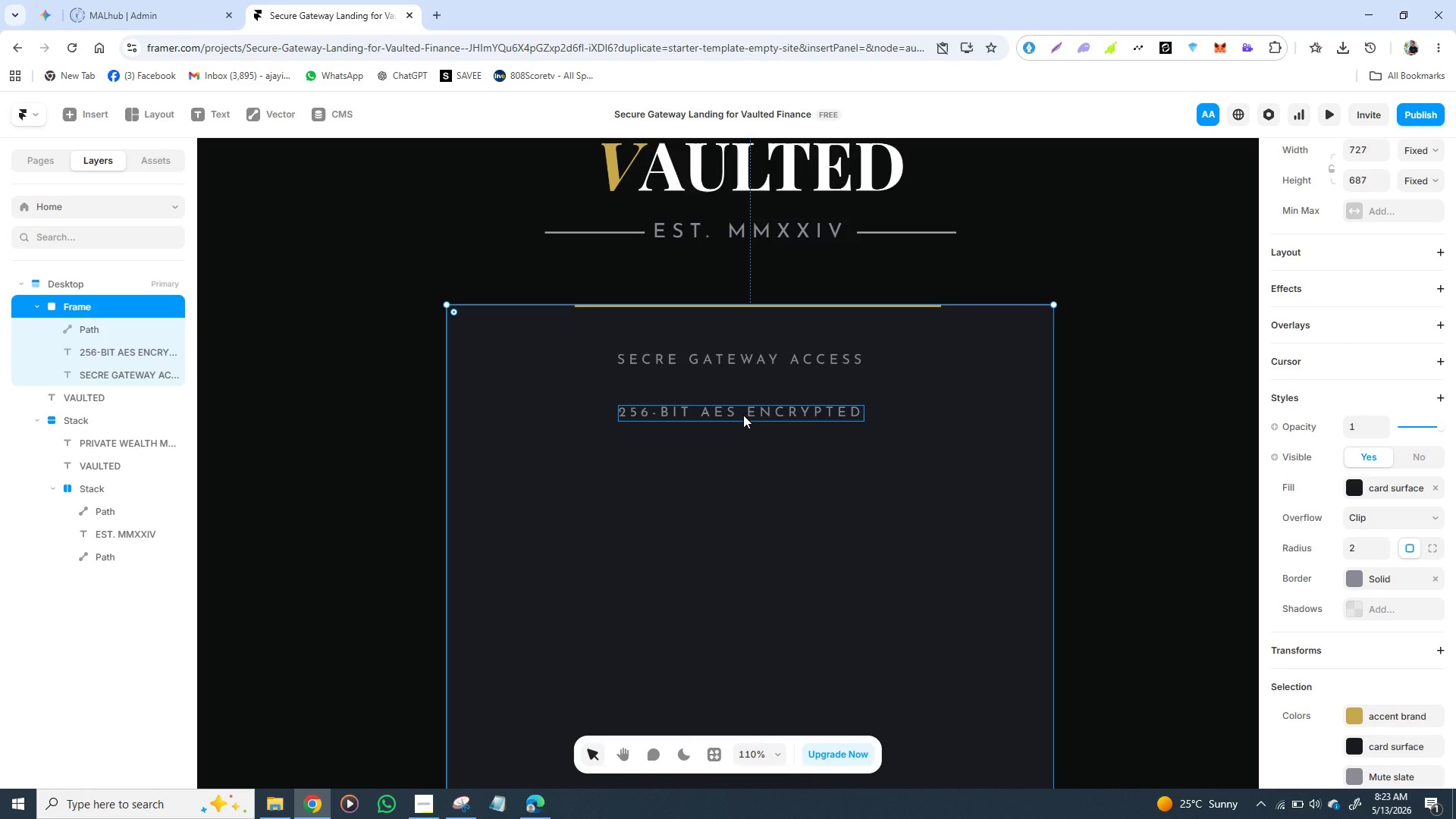 
left_click([743, 415])
 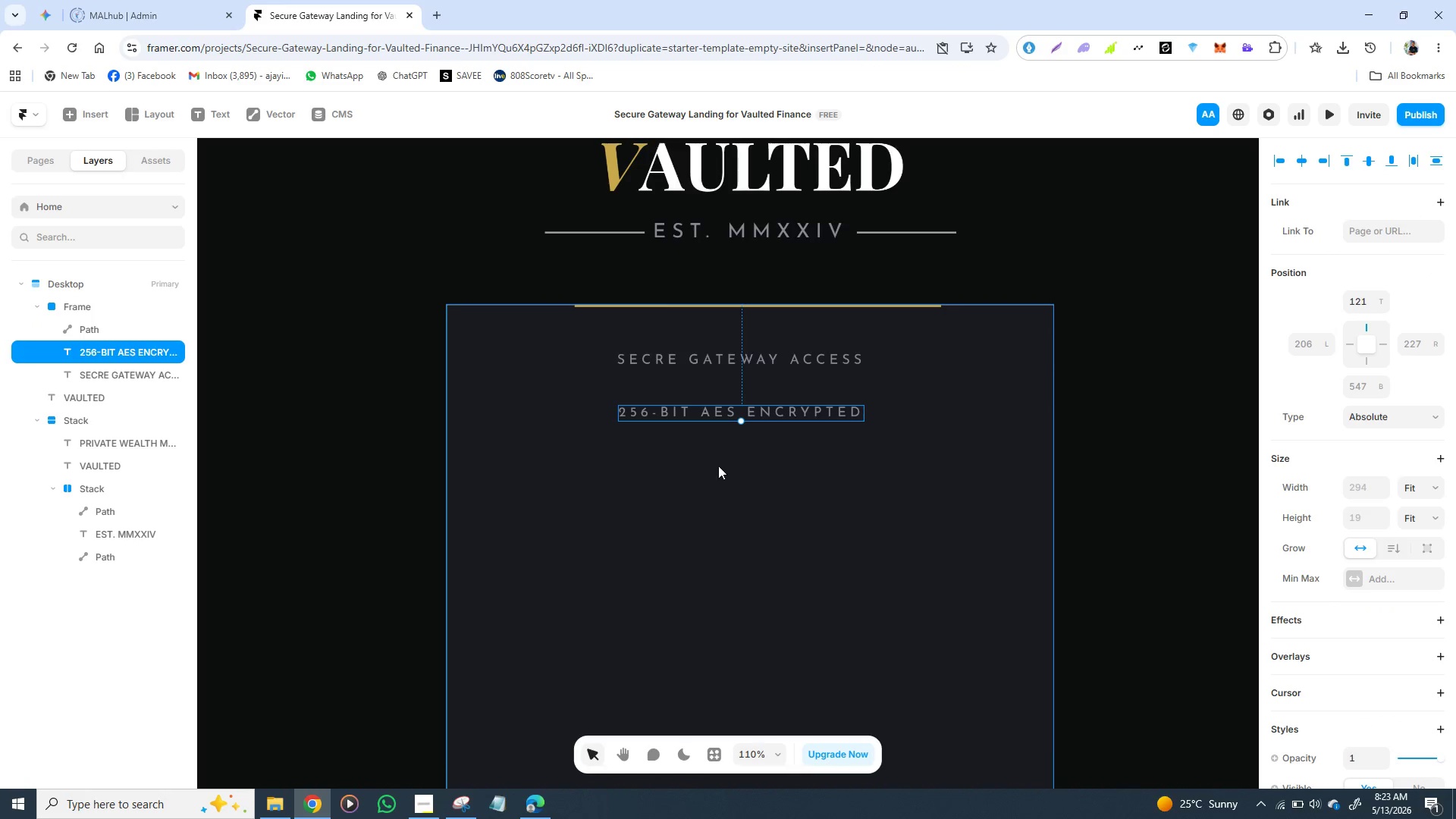 
left_click([717, 468])
 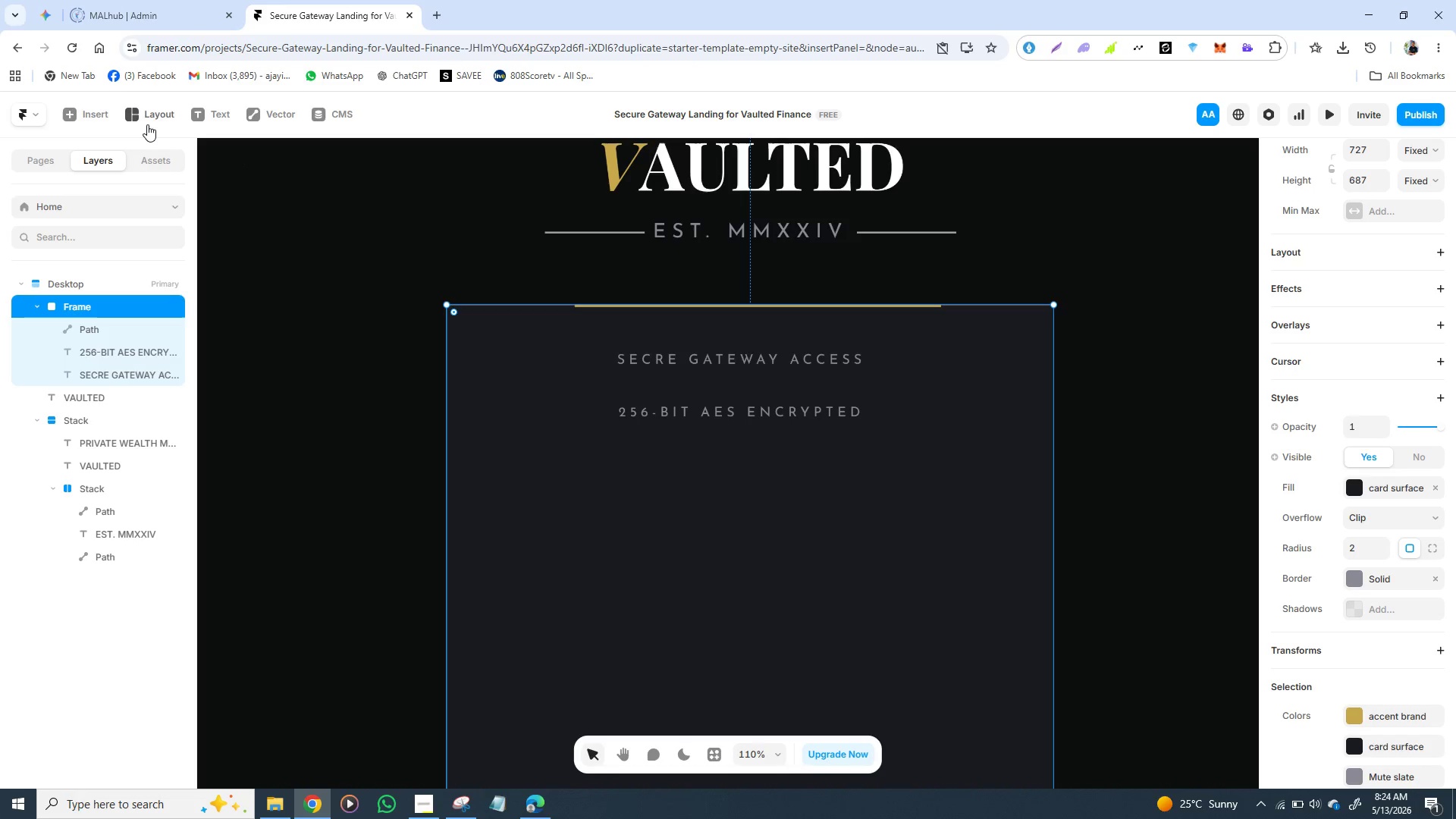 
wait(7.86)
 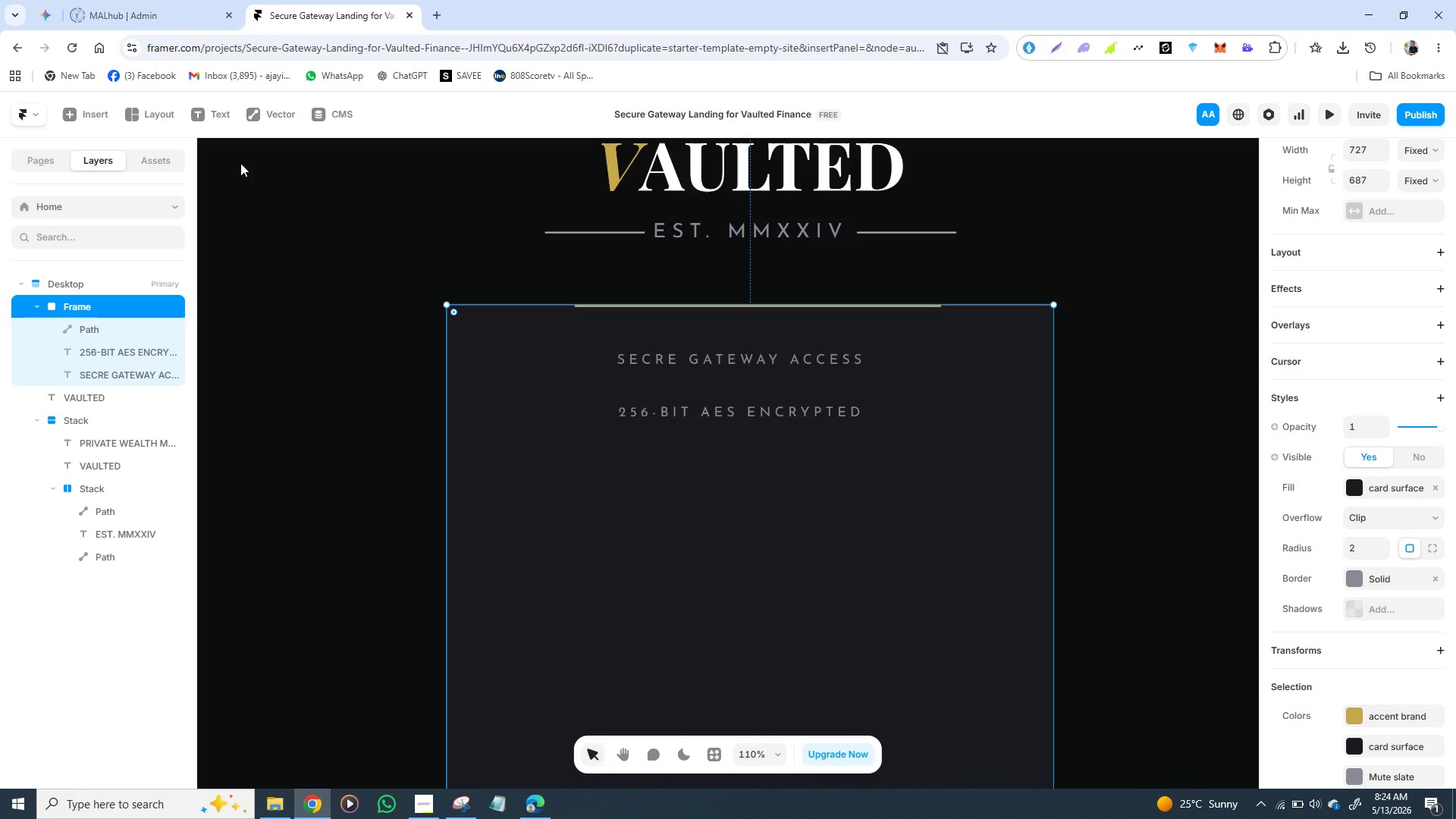 
key(F)
 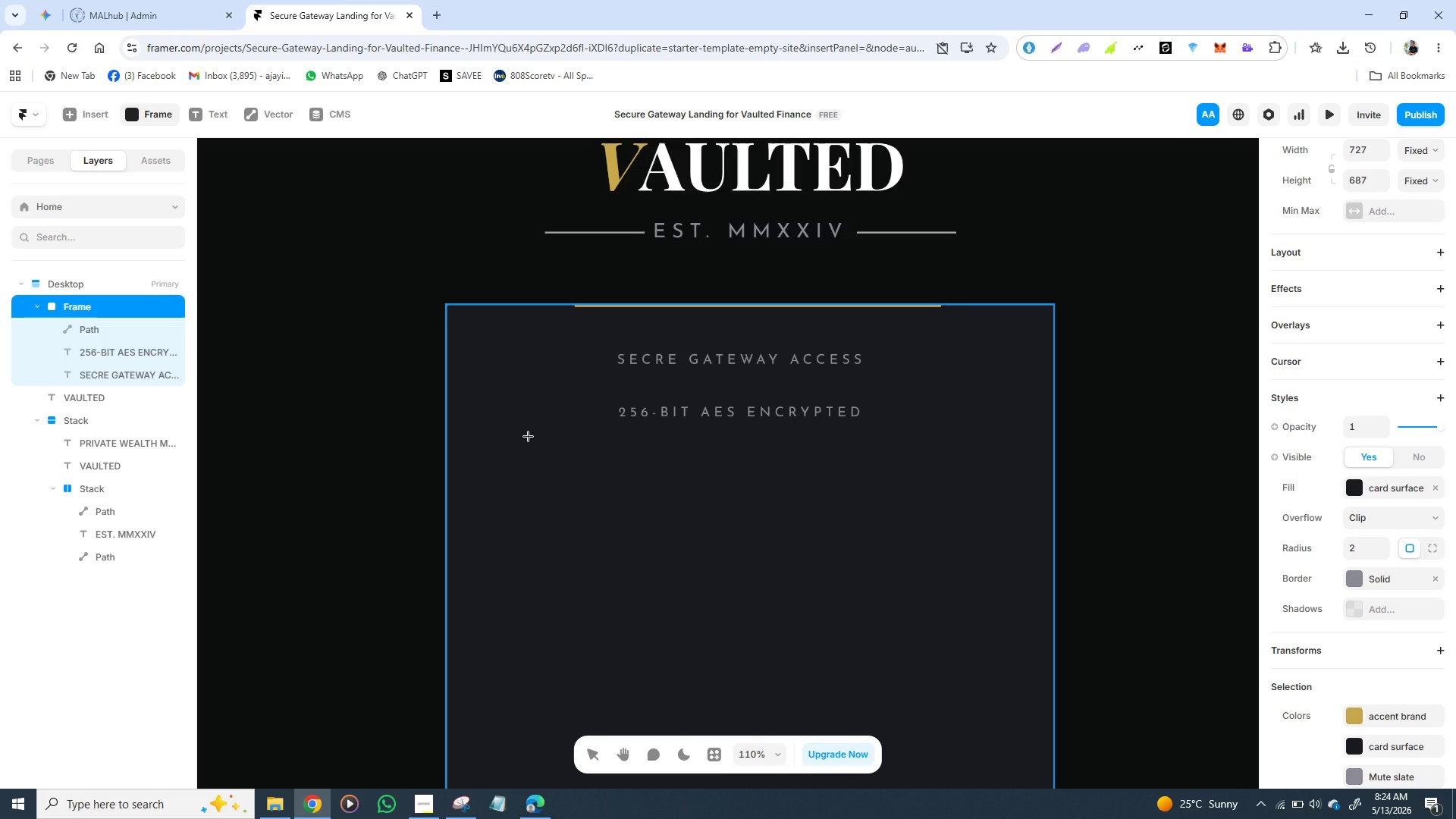 
hold_key(key=ShiftLeft, duration=1.53)
left_click_drag(start_coordinate=[522, 450], to_coordinate=[538, 463])
 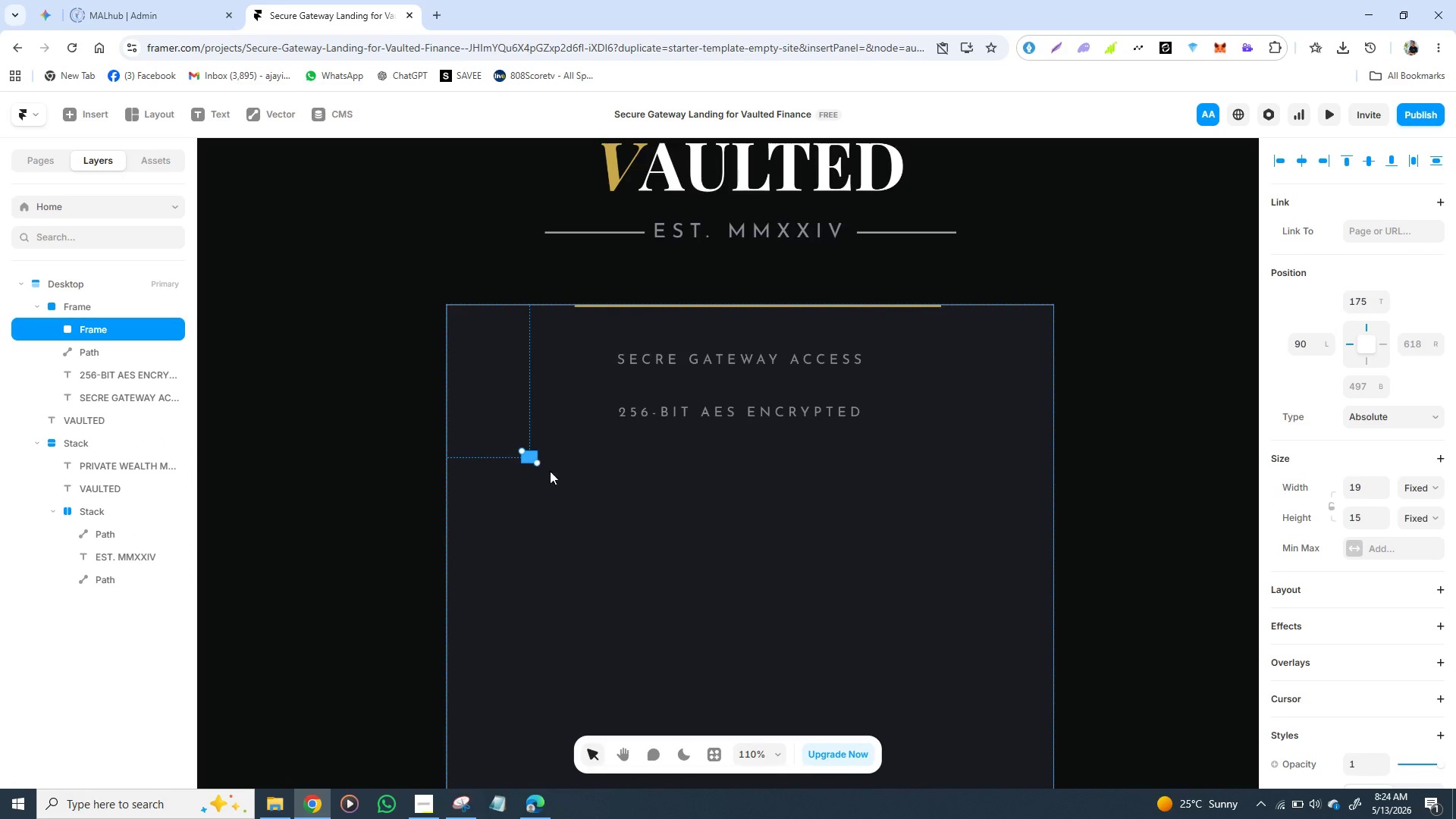 
hold_key(key=ShiftLeft, duration=1.12)
 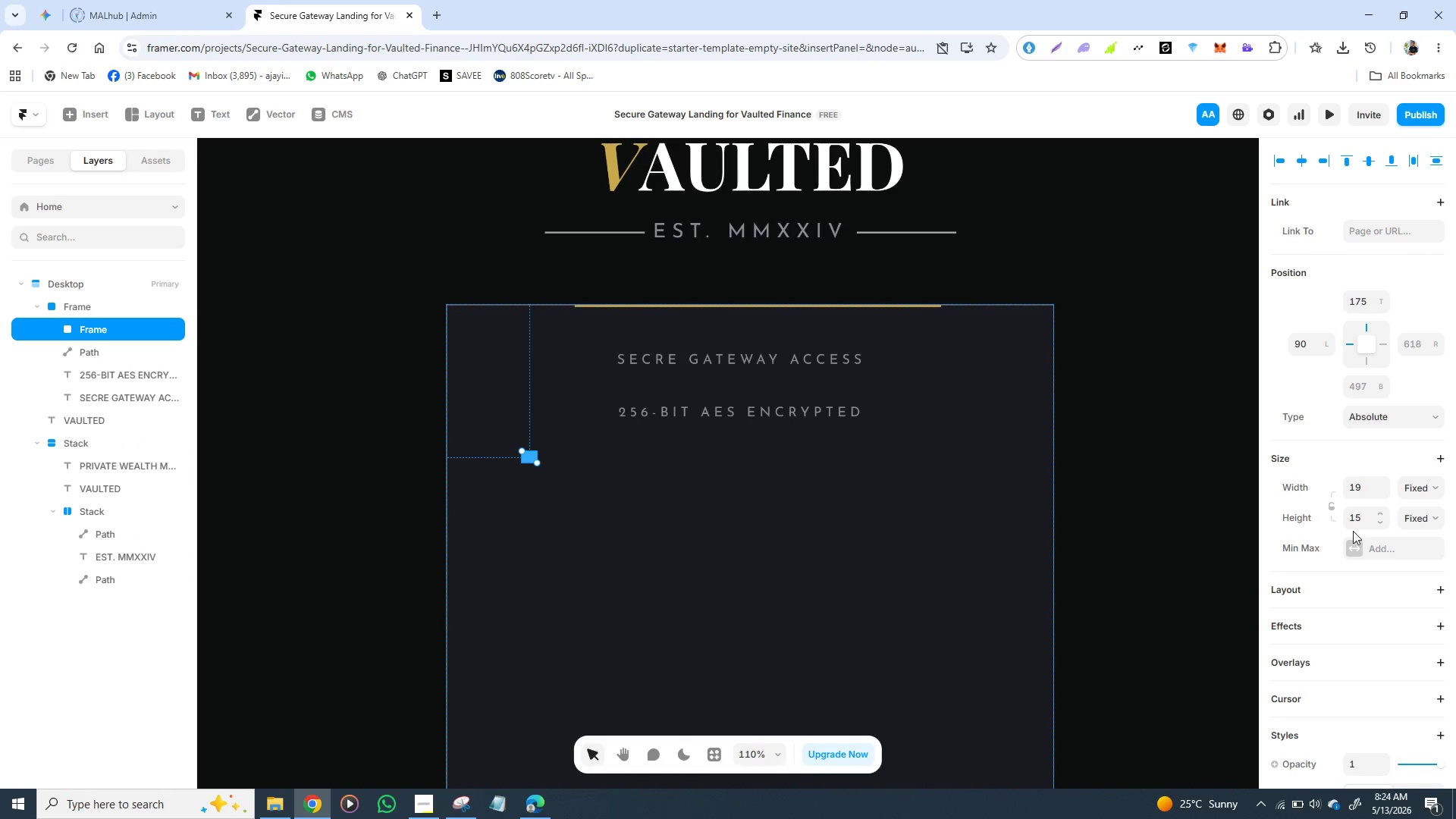 
scroll: coordinate [1347, 585], scroll_direction: down, amount: 1.0
 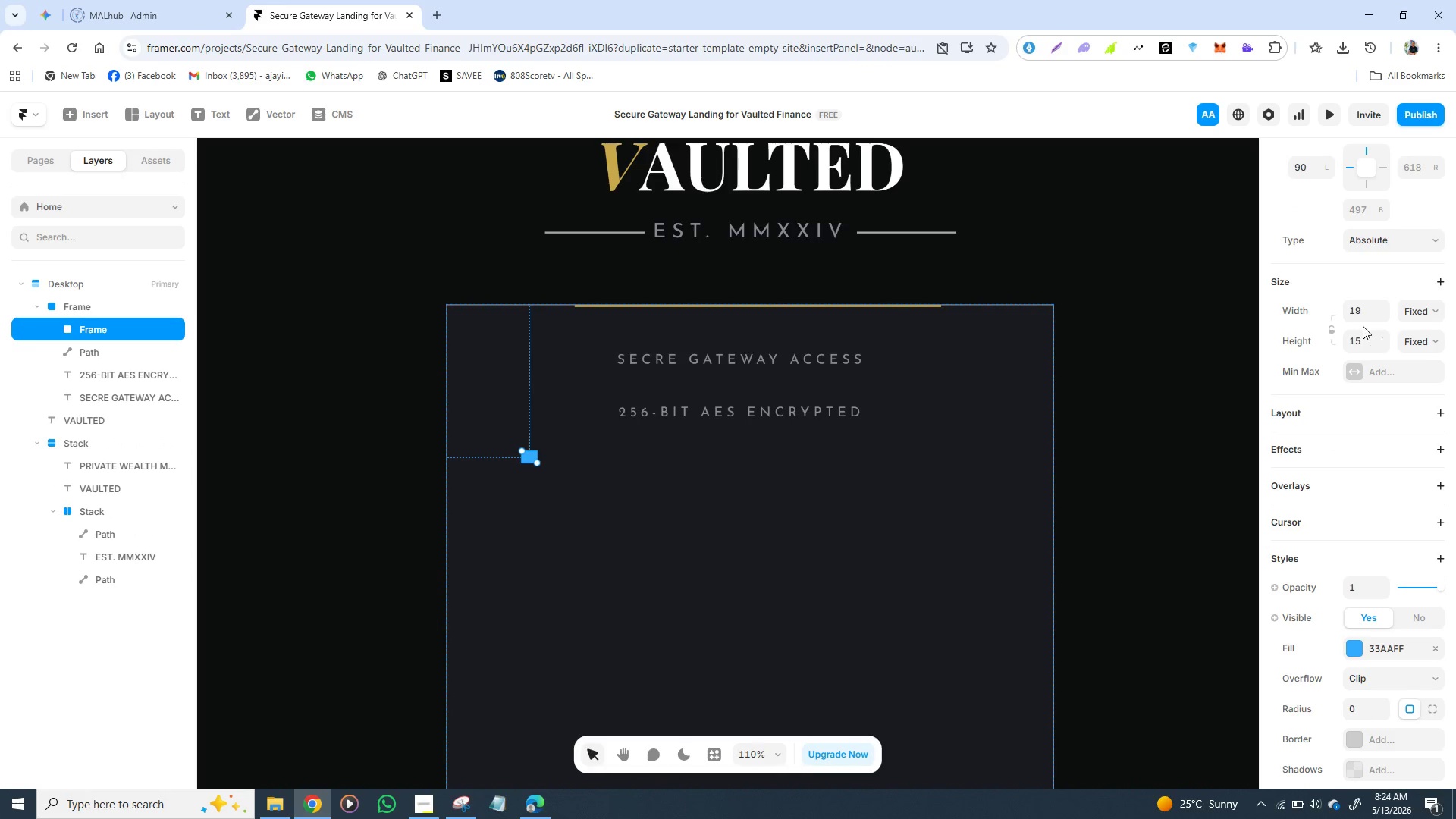 
left_click([1360, 312])
 